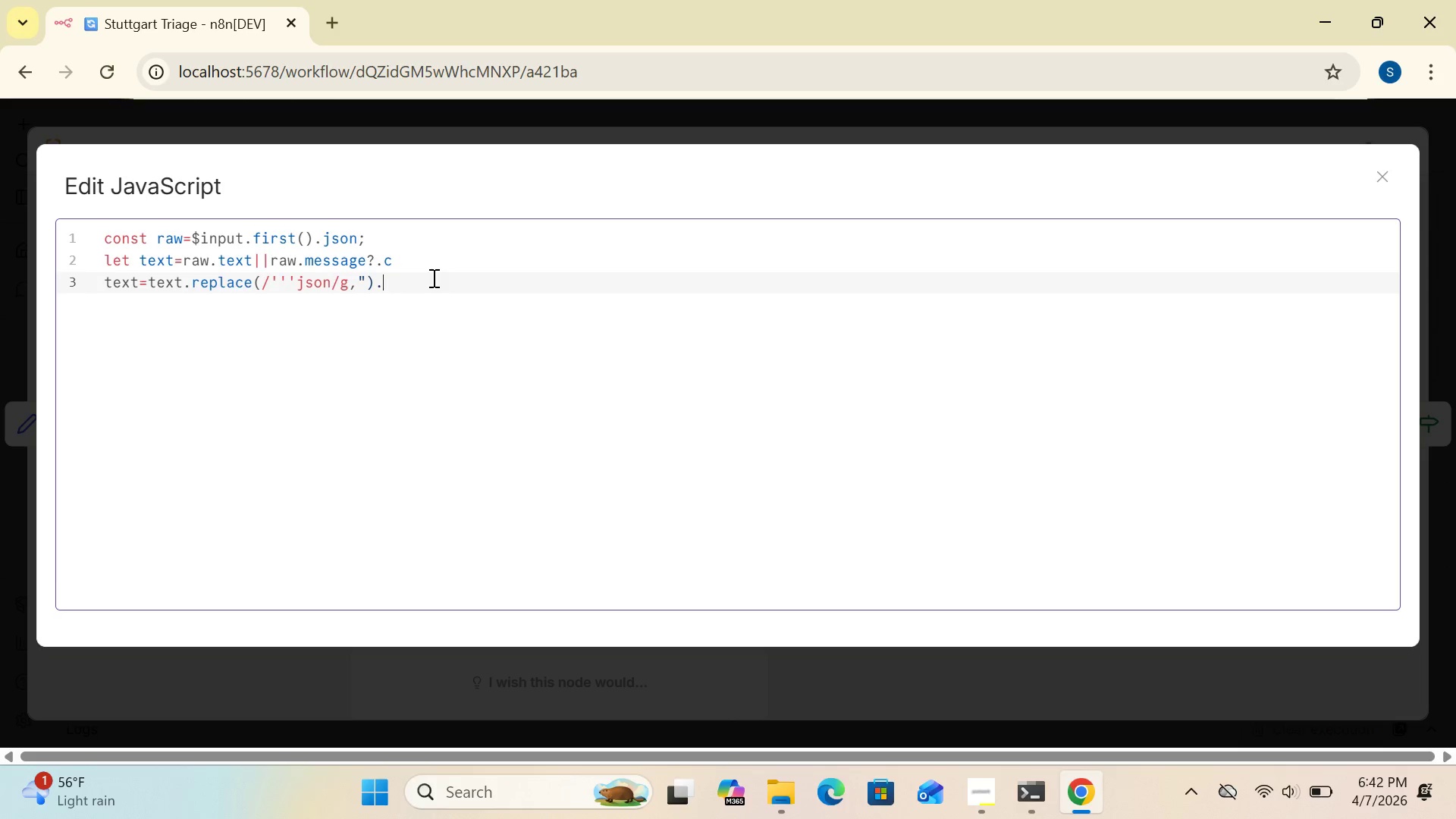 
key(Backspace)
 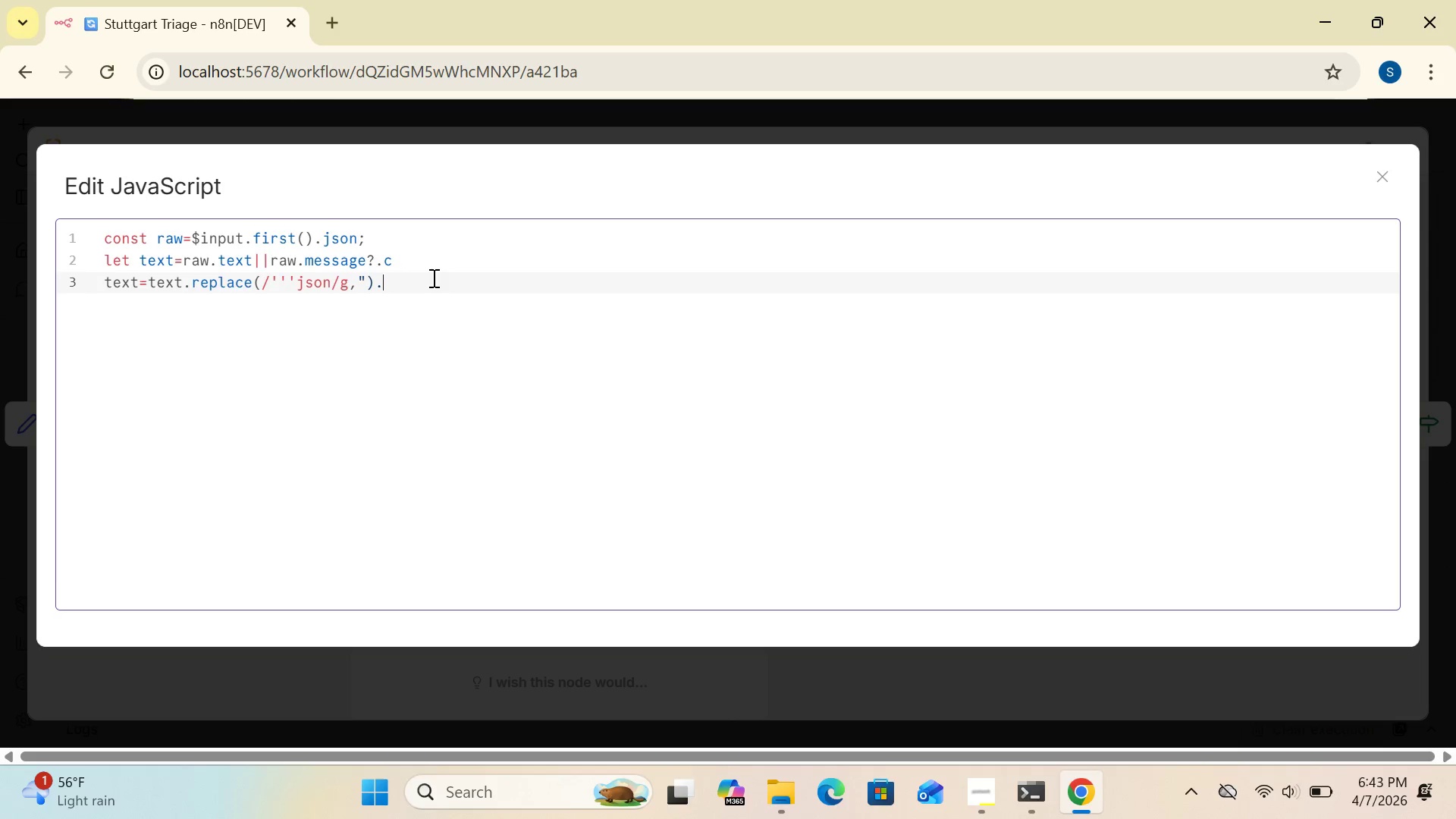 
key(R)
 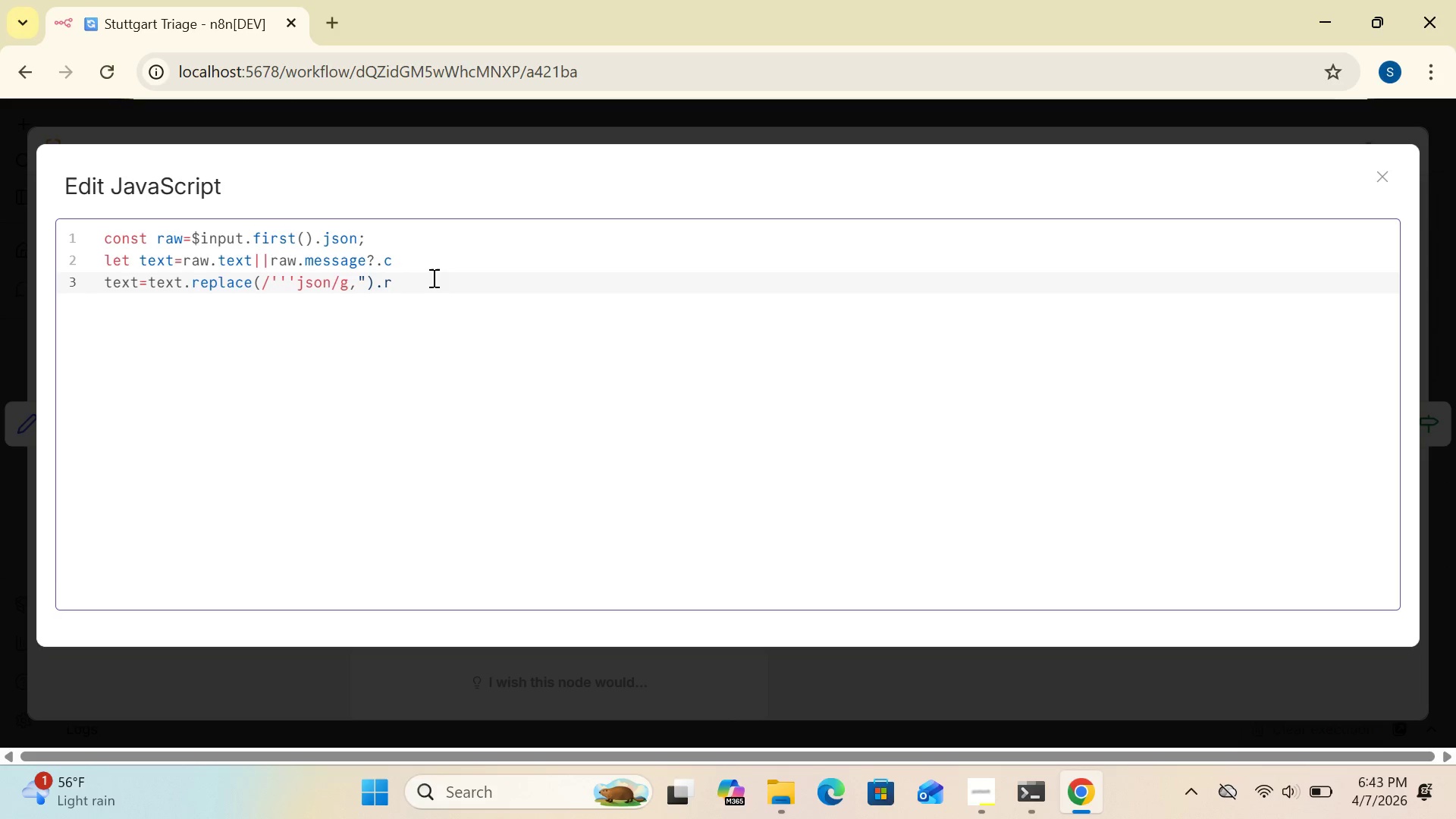 
wait(5.55)
 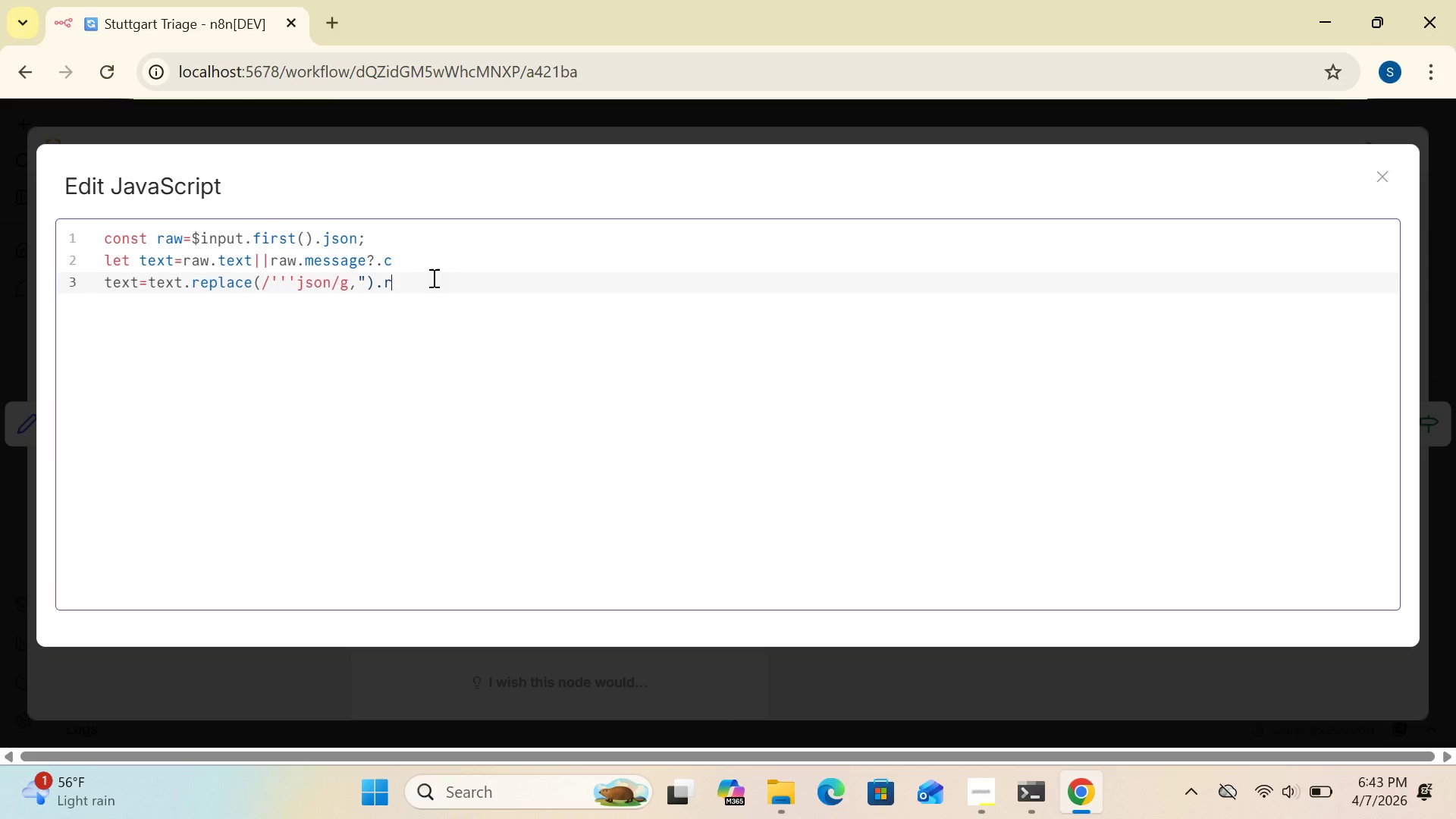 
key(Enter)
 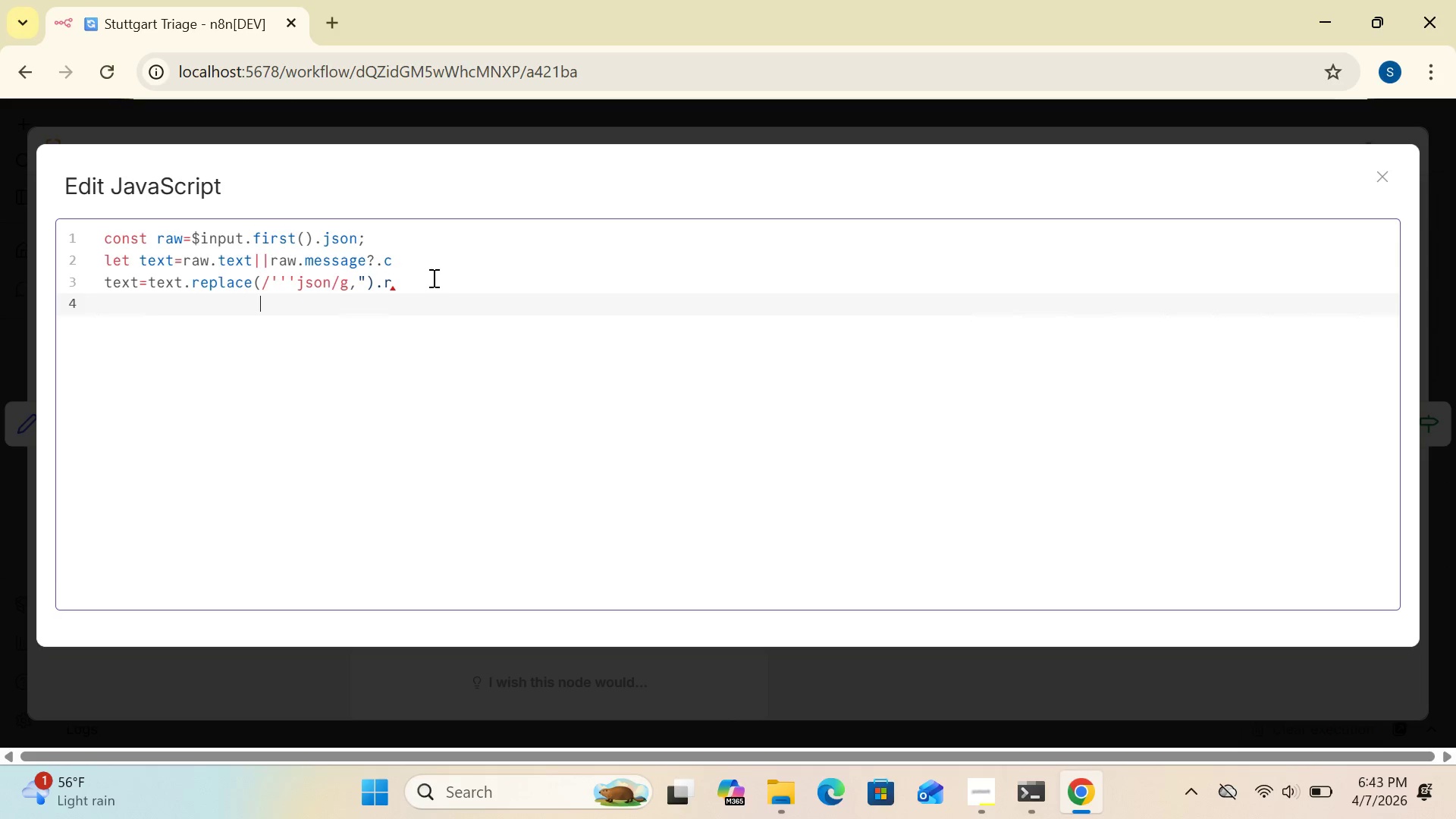 
type(let)
key(Backspace)
key(Backspace)
key(Backspace)
key(Backspace)
key(Backspace)
 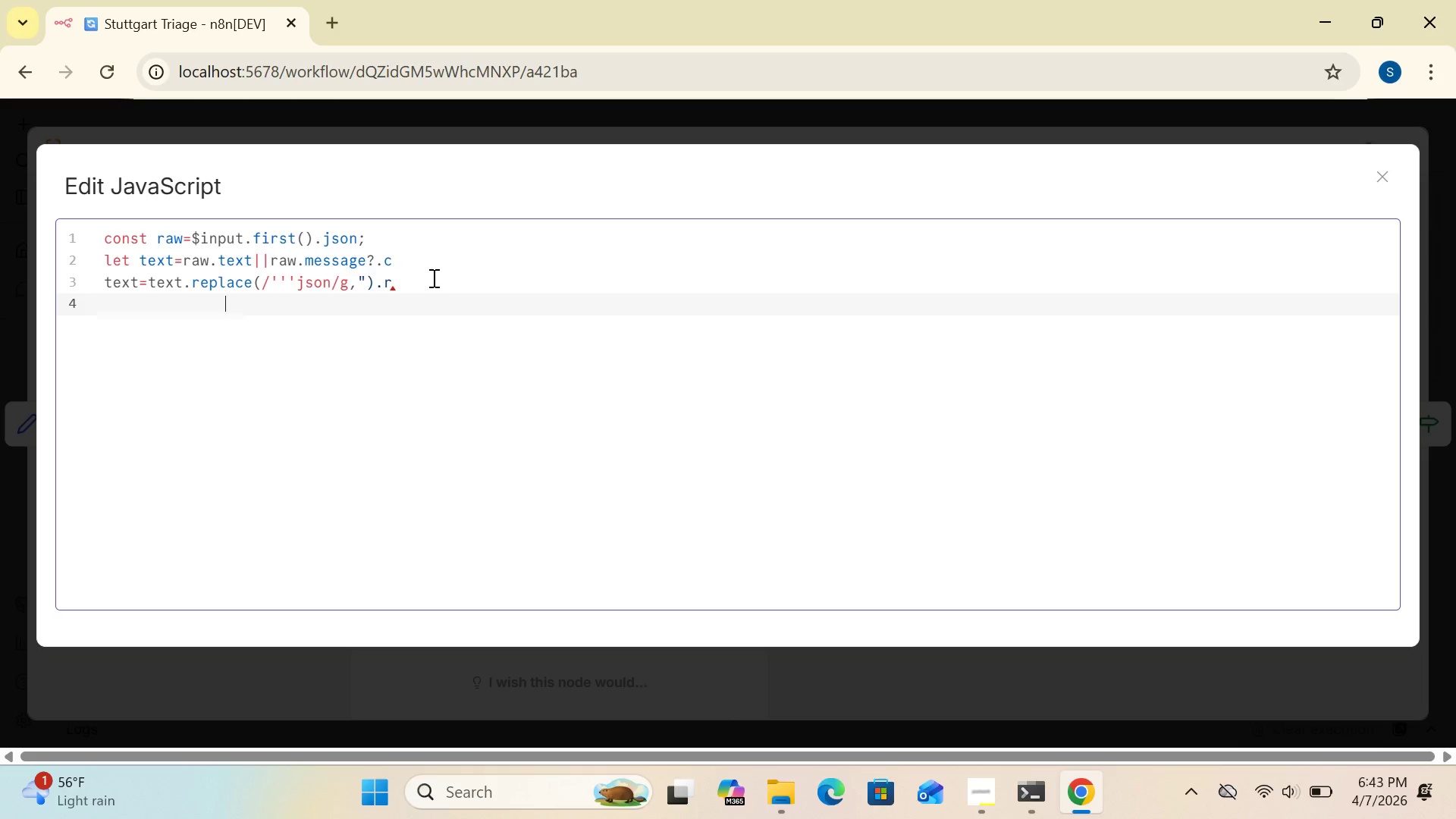 
hold_key(key=Backspace, duration=0.73)
 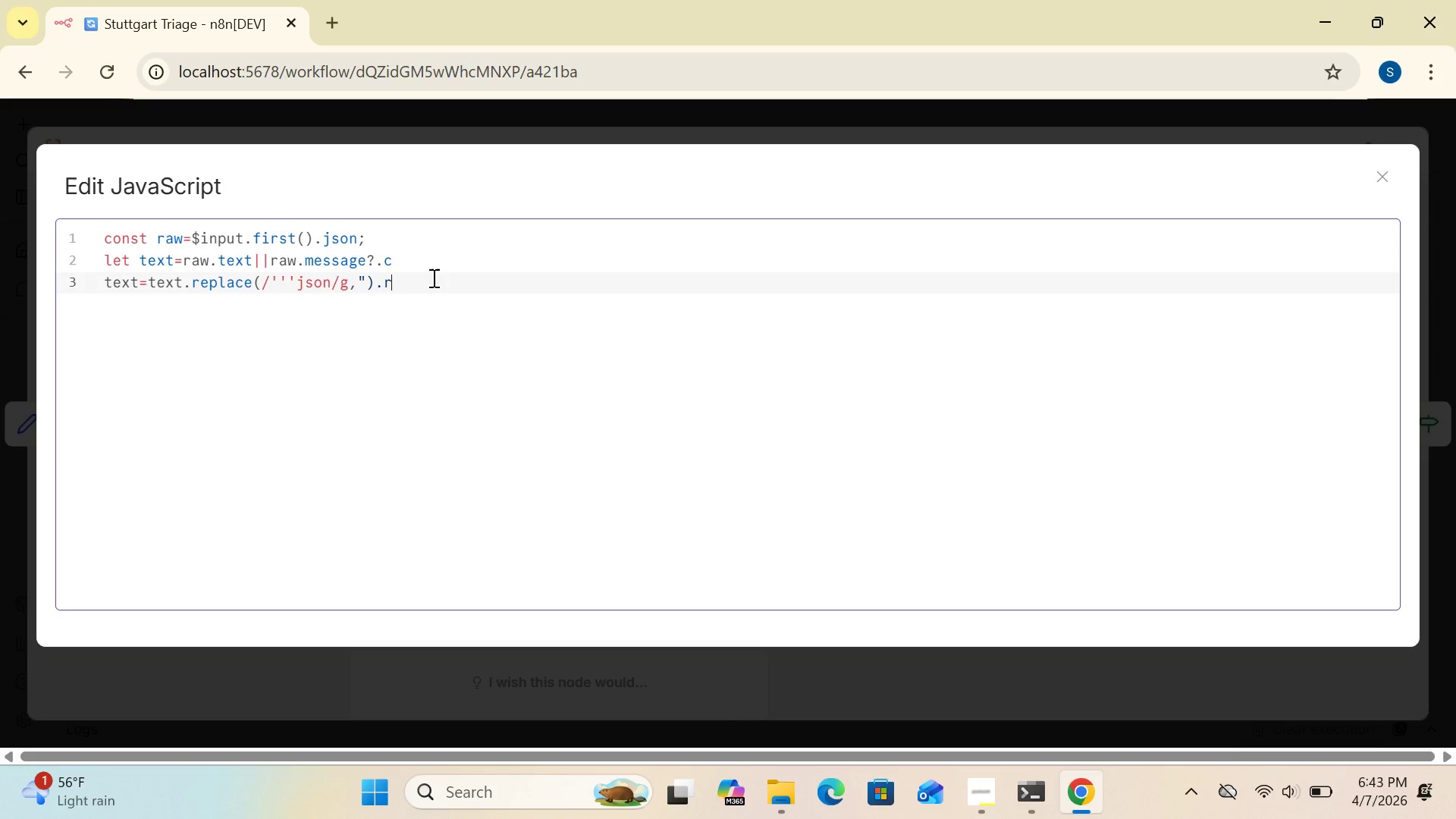 
key(Enter)
 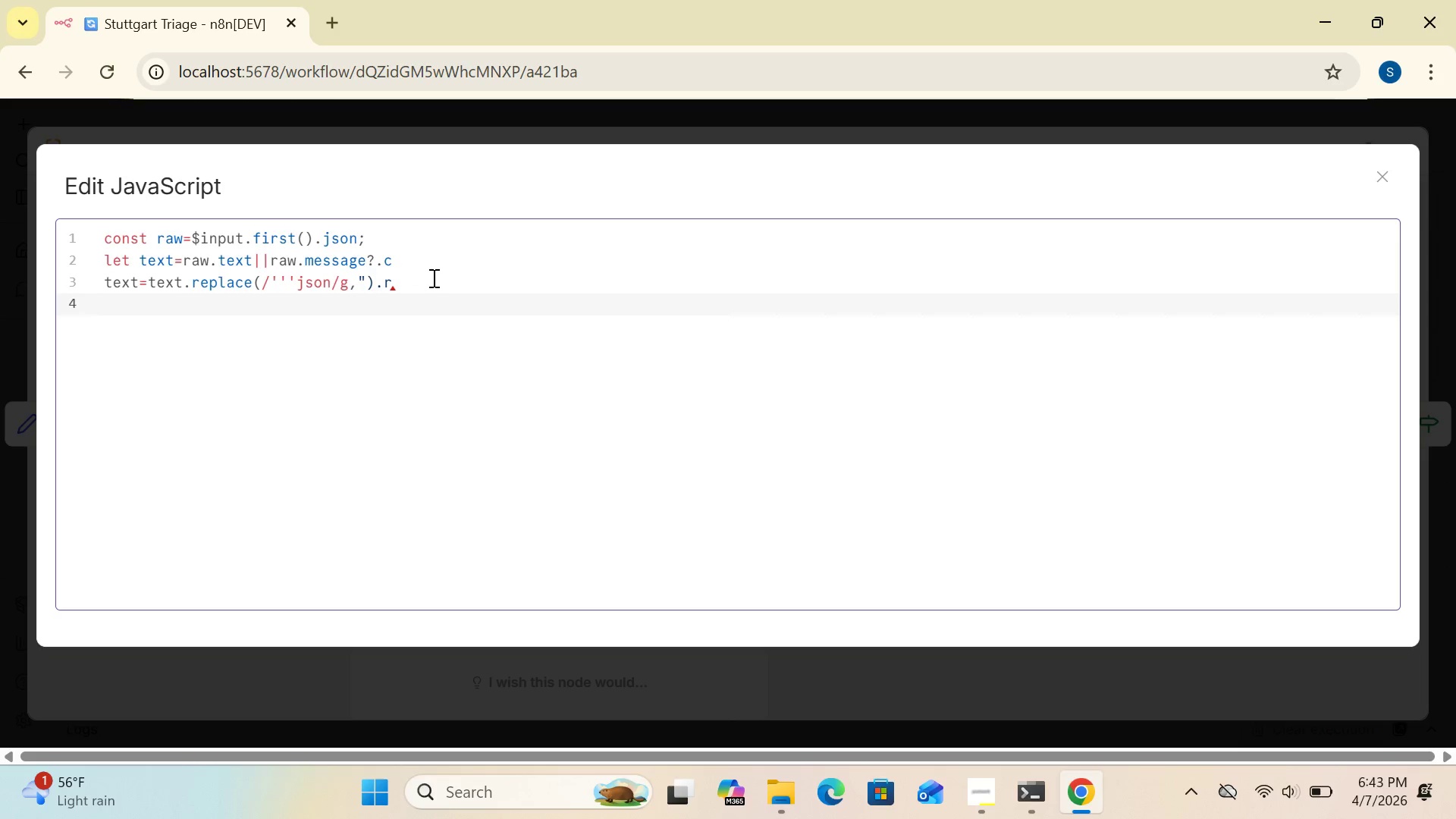 
key(Backspace)
 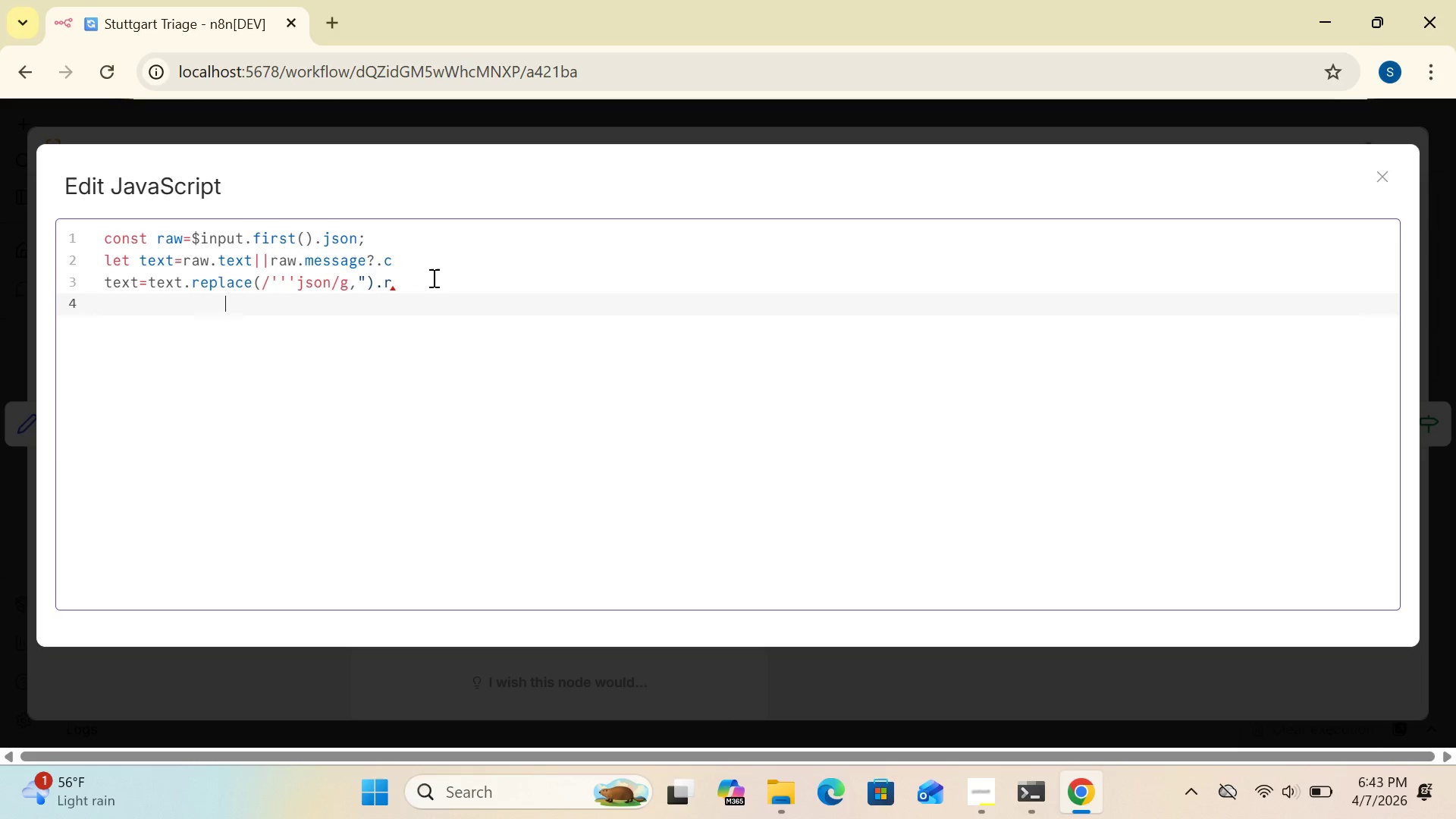 
key(Backspace)
 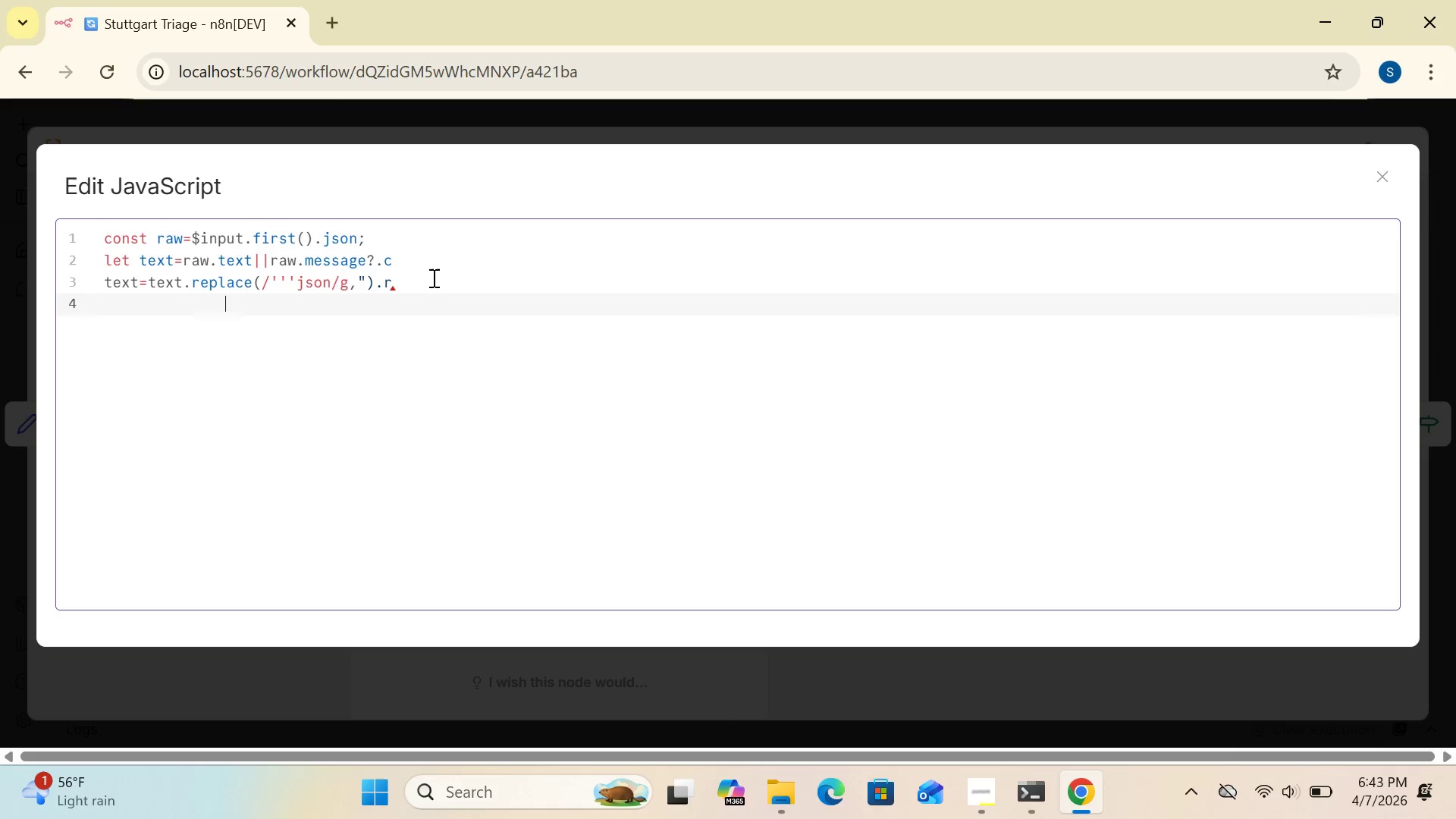 
hold_key(key=Backspace, duration=0.73)
 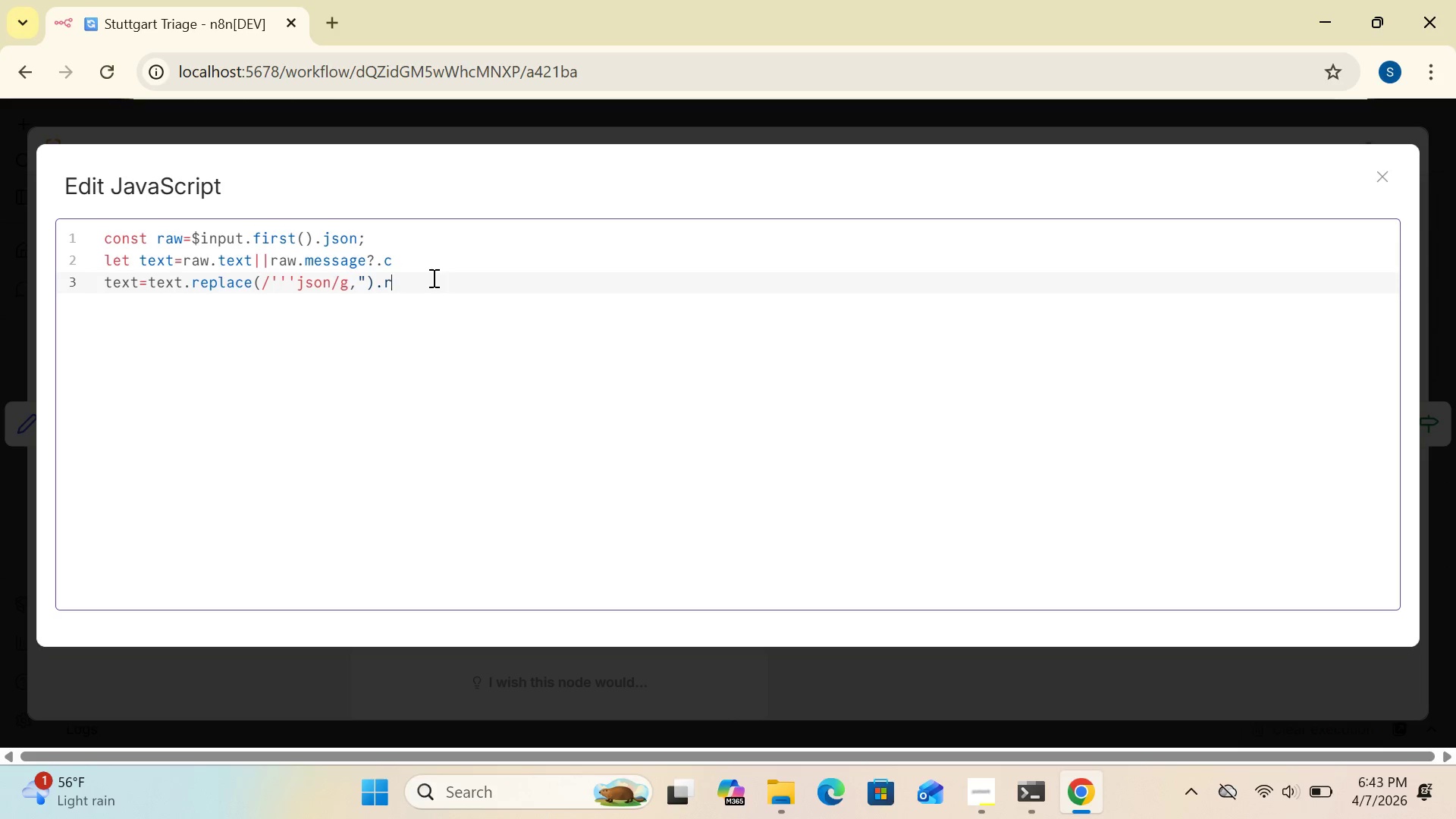 
key(Backspace)
 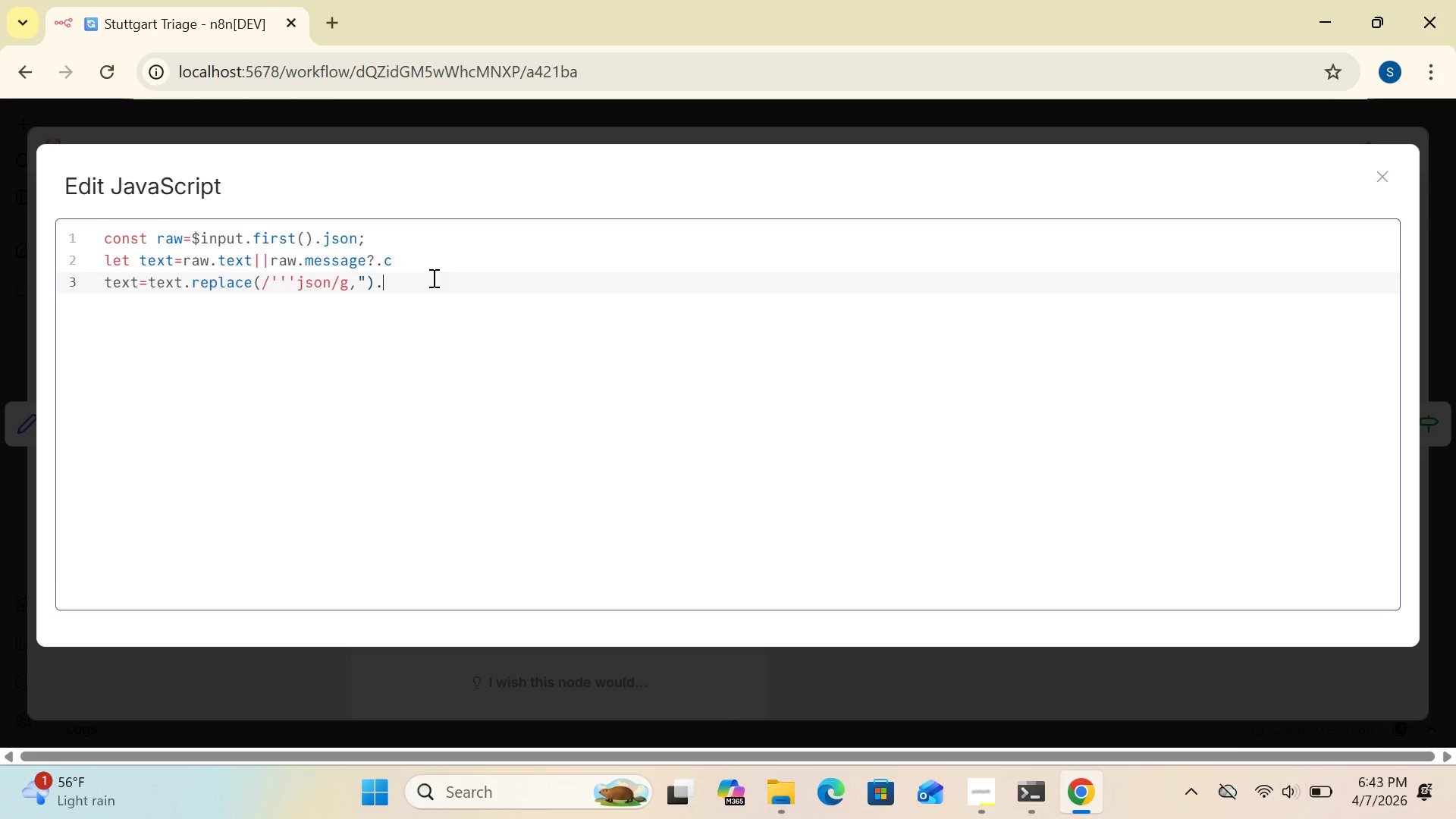 
key(R)
 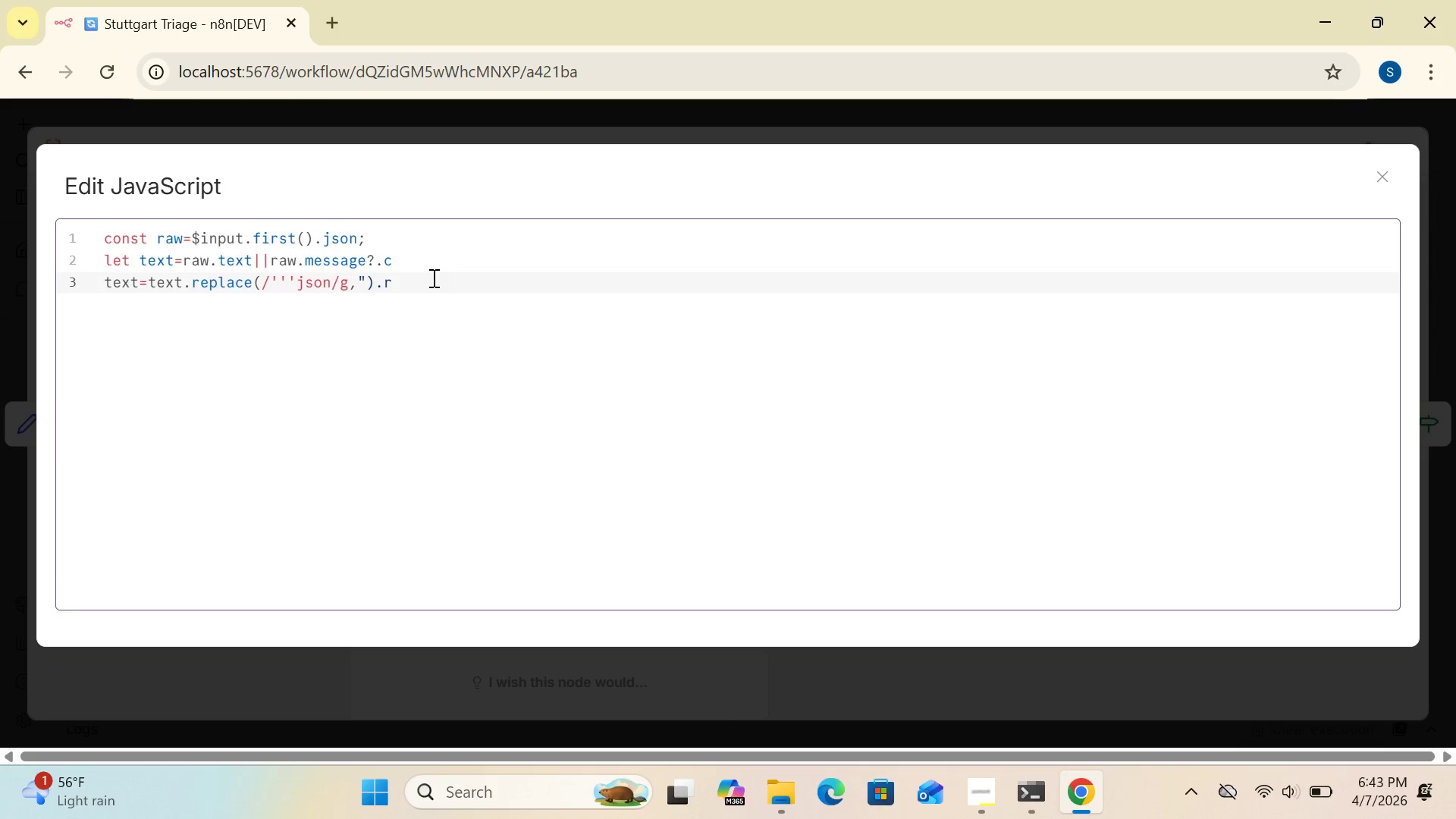 
wait(17.74)
 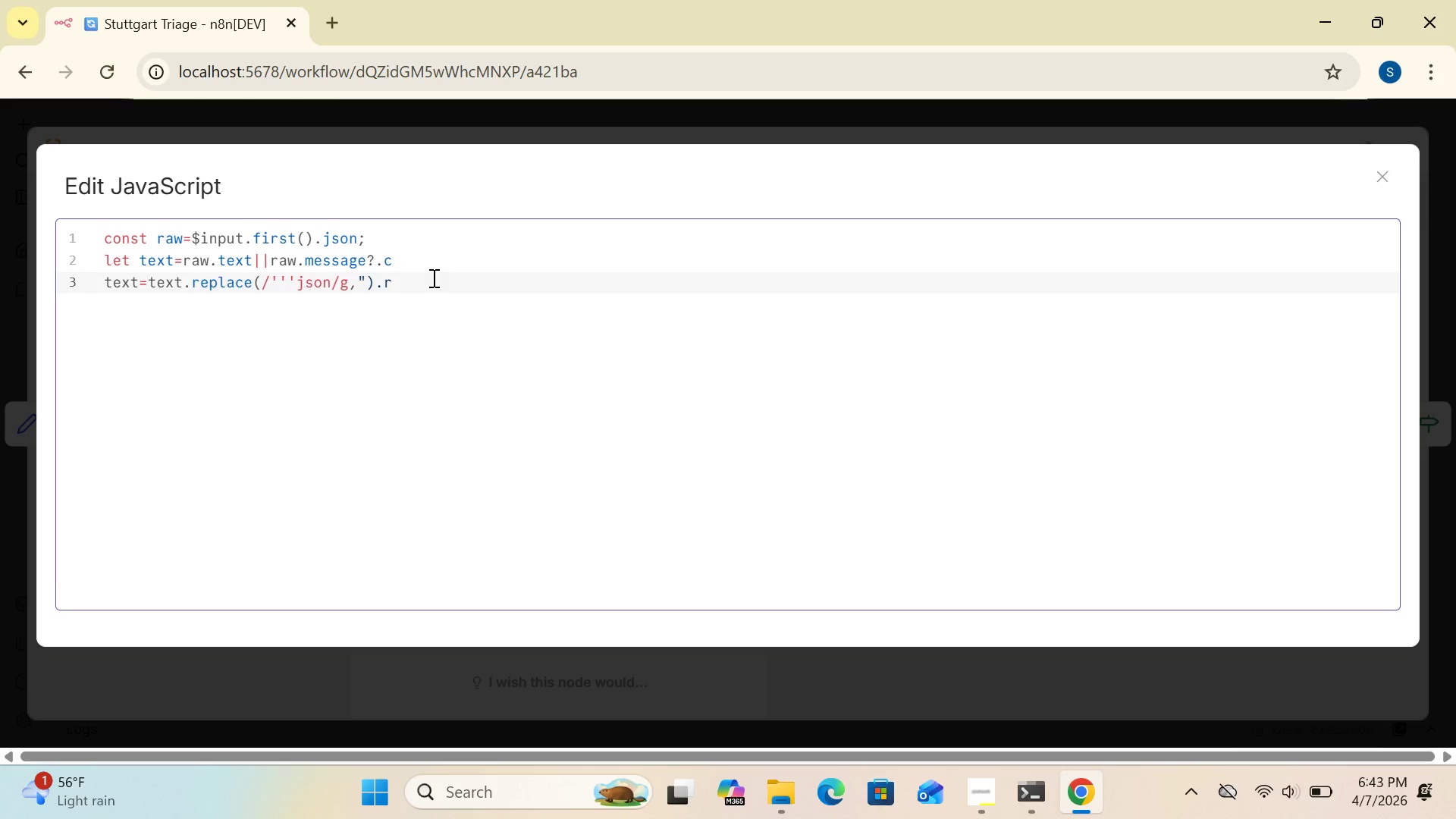 
left_click([440, 281])
 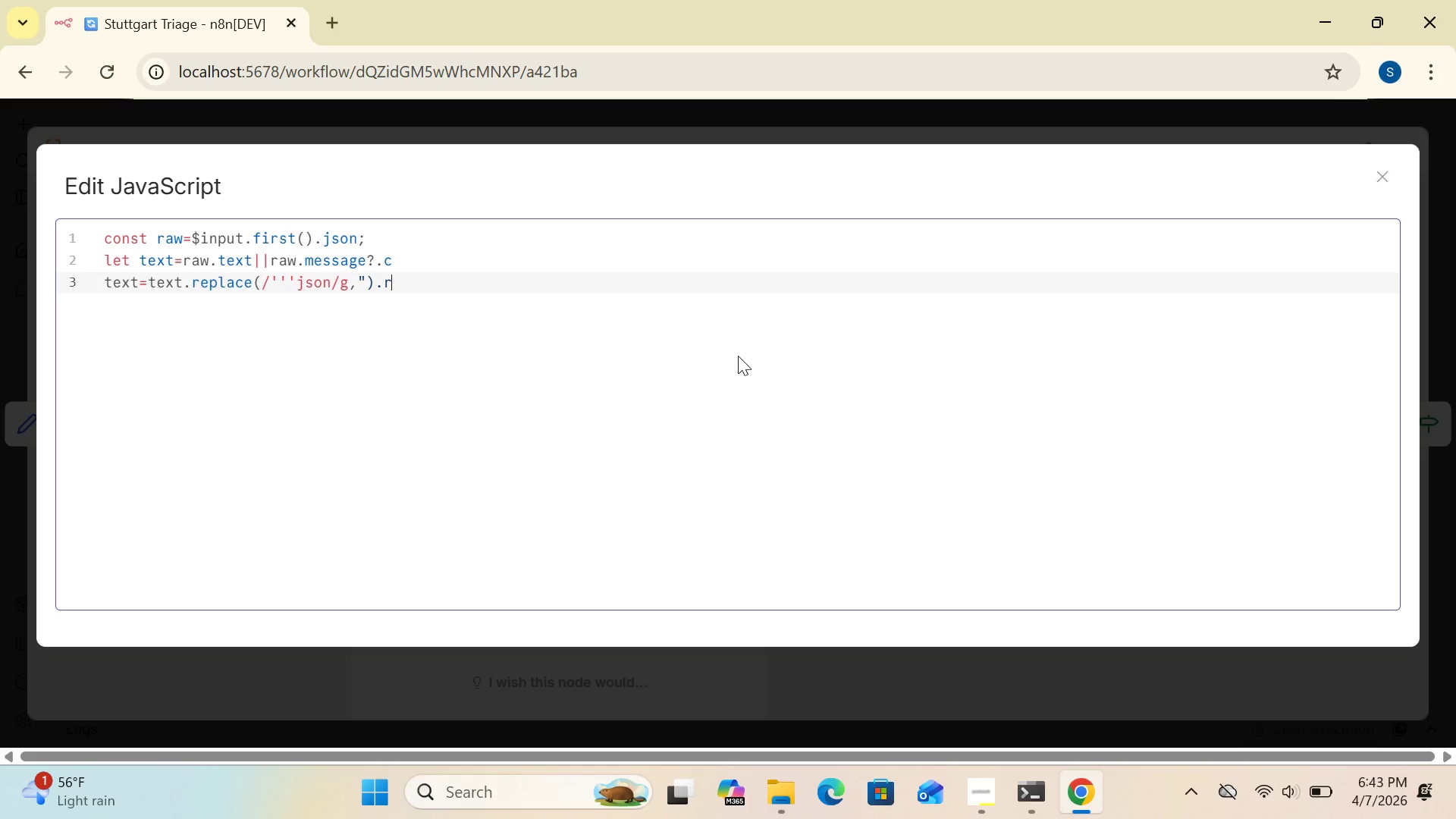 
left_click([742, 356])
 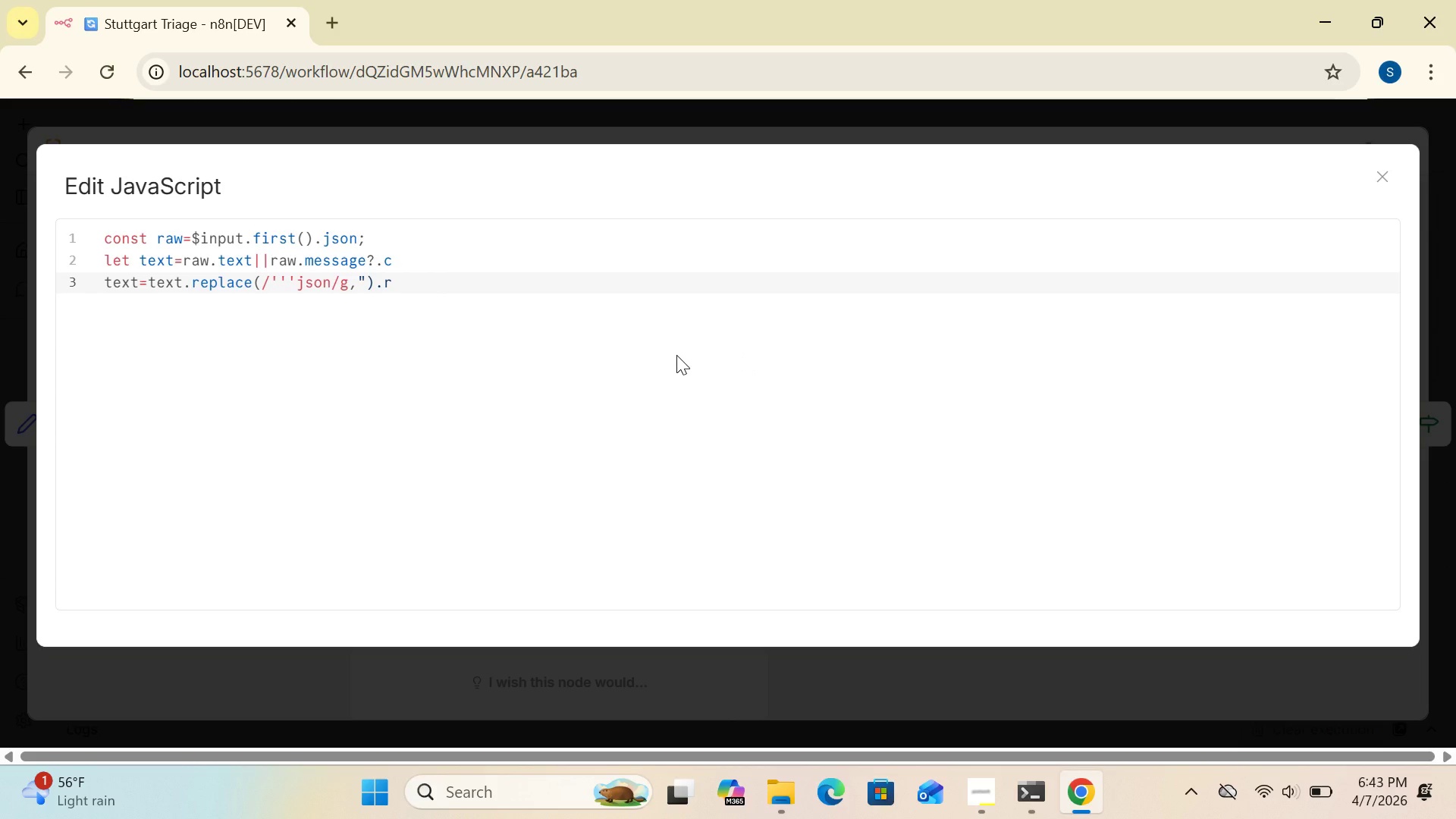 
type(kjj)
 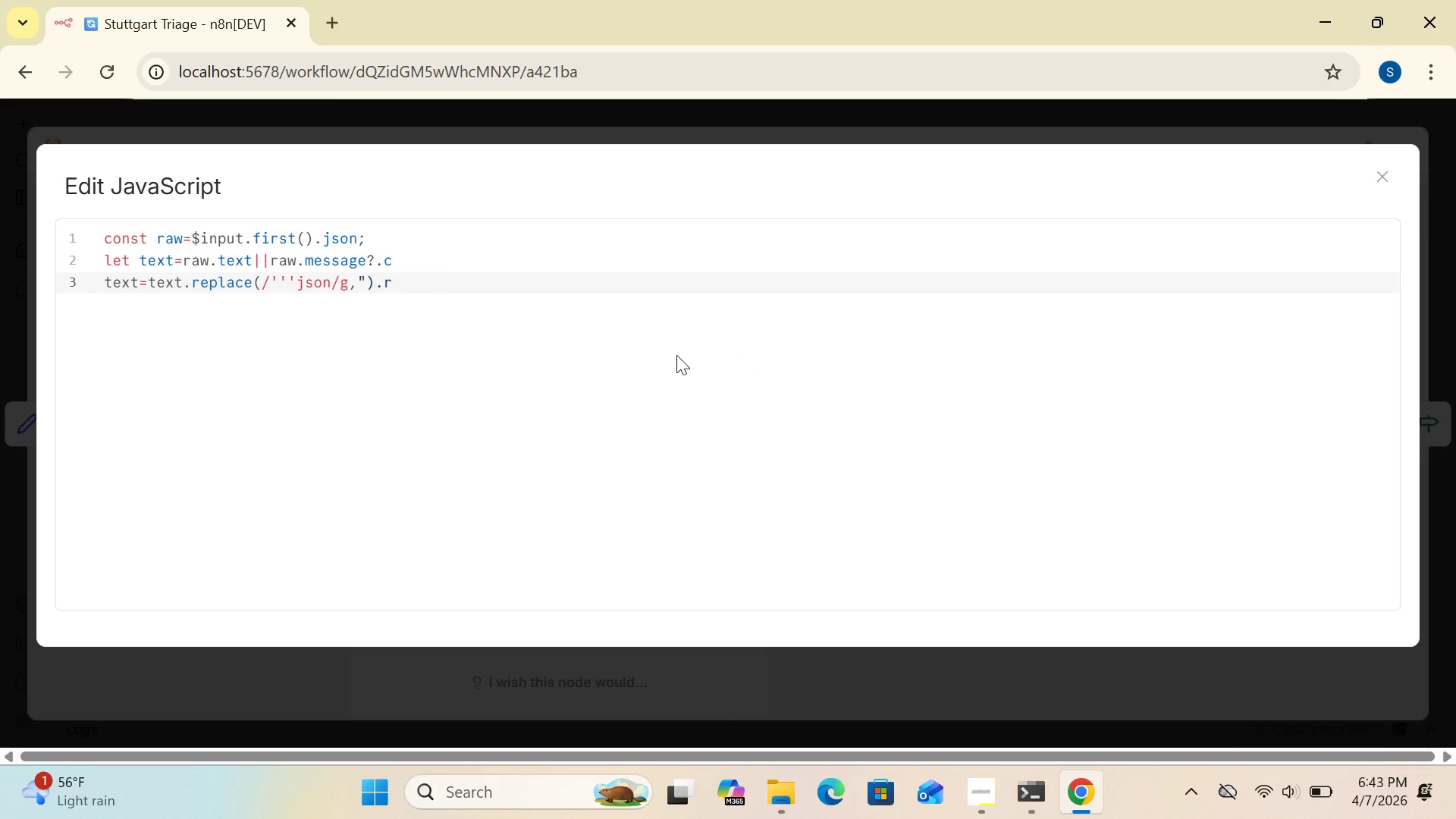 
key(Enter)
 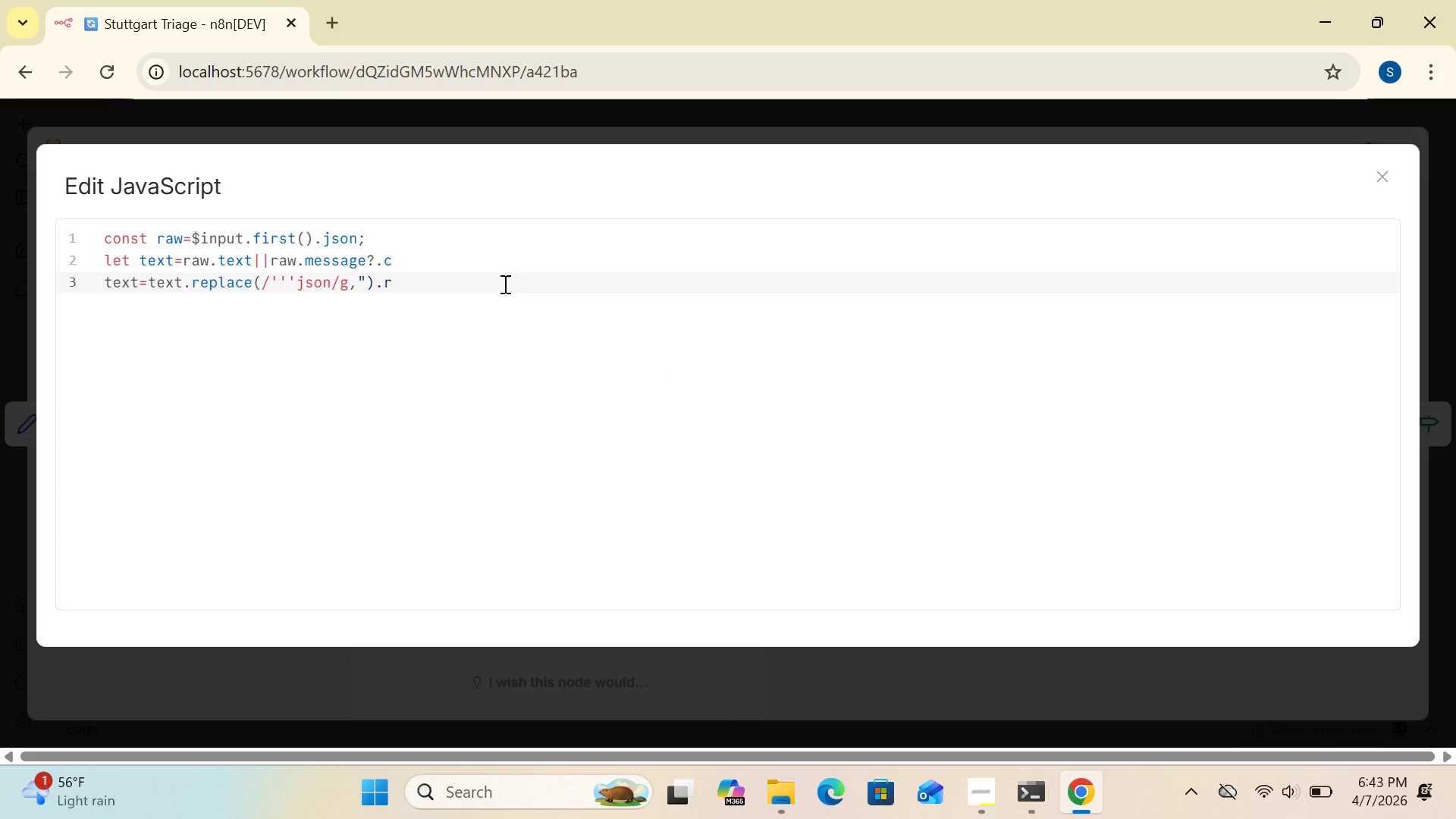 
left_click([503, 284])
 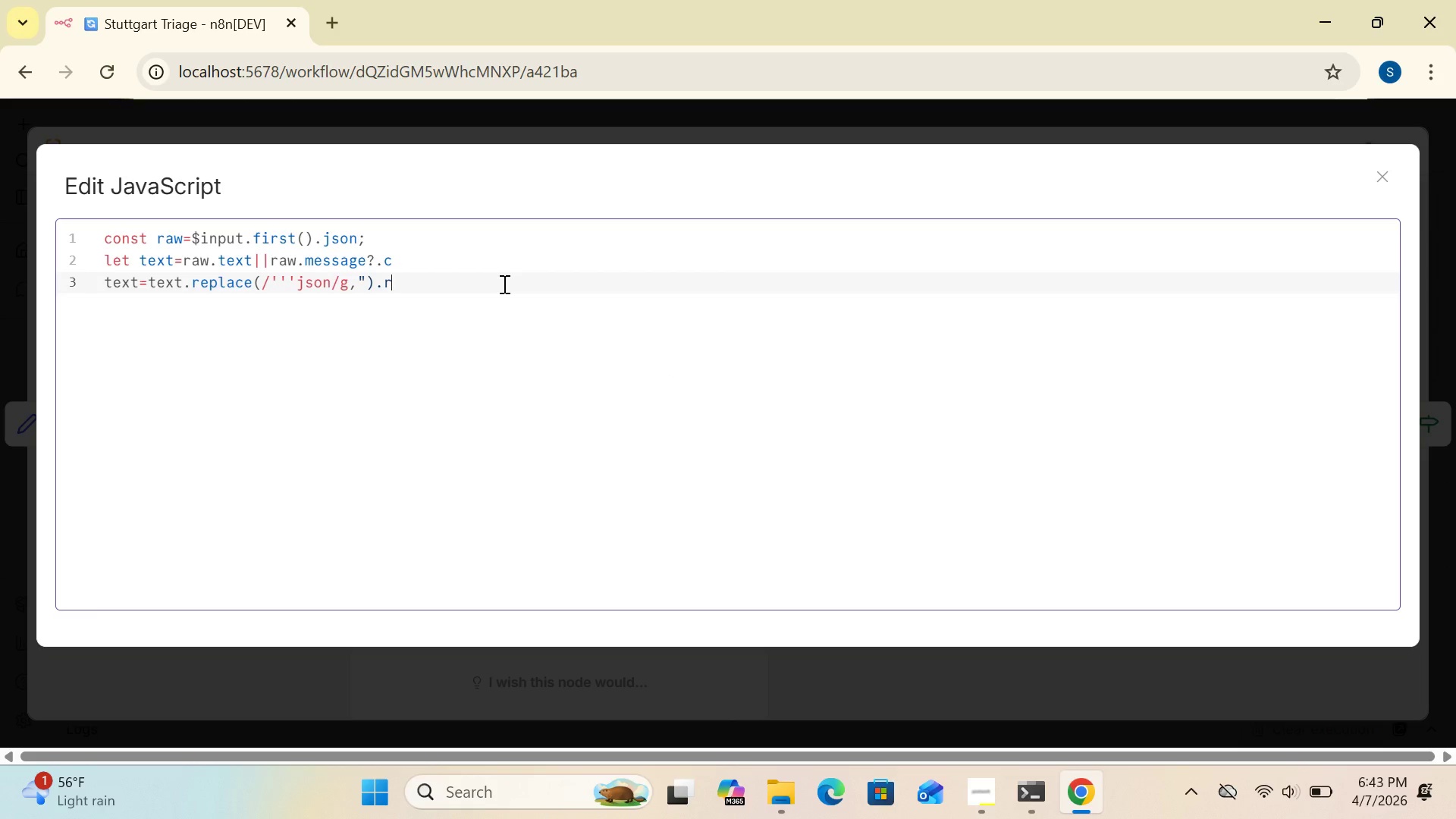 
key(Enter)
 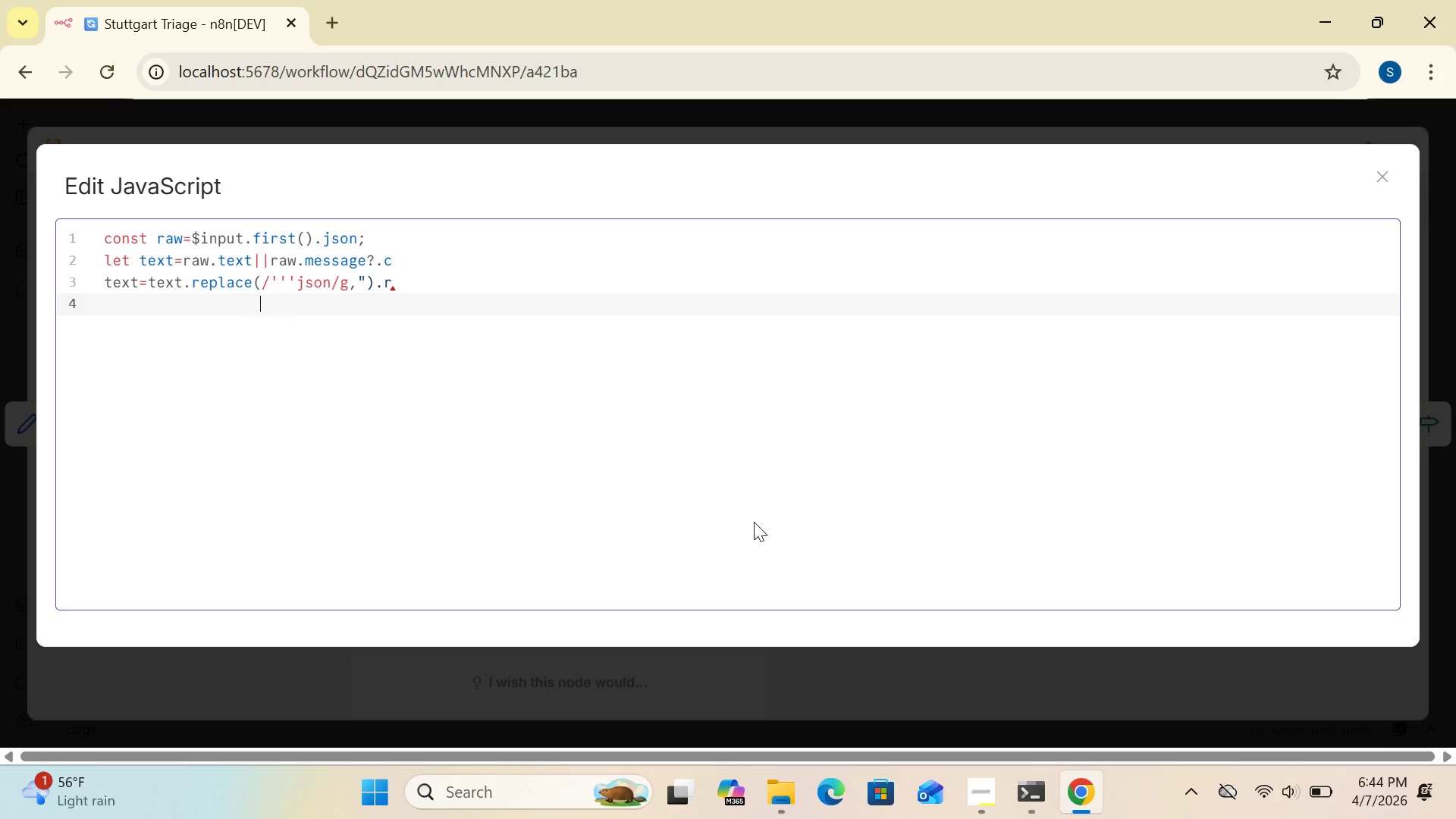 
wait(54.61)
 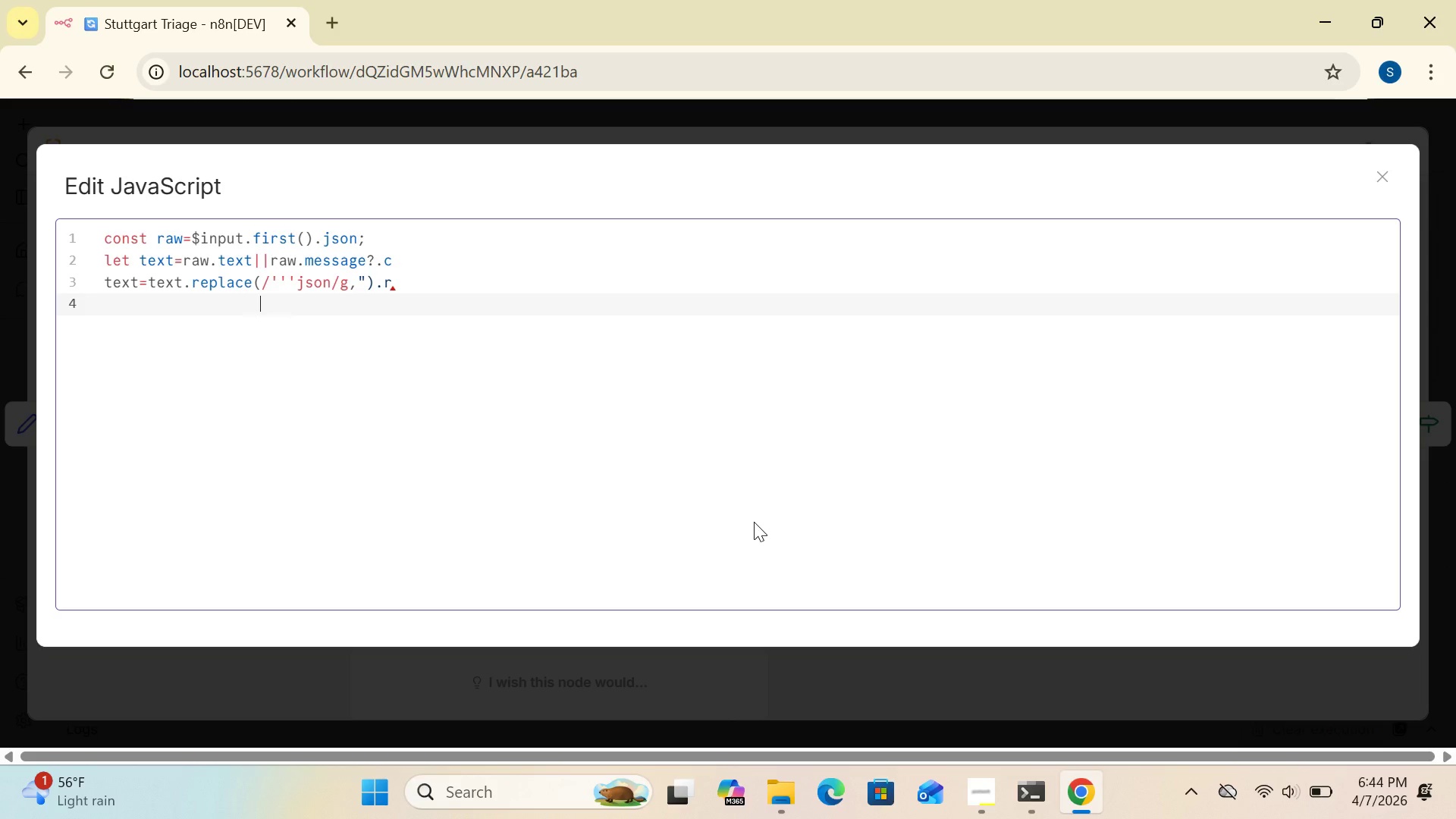 
left_click([378, 282])
 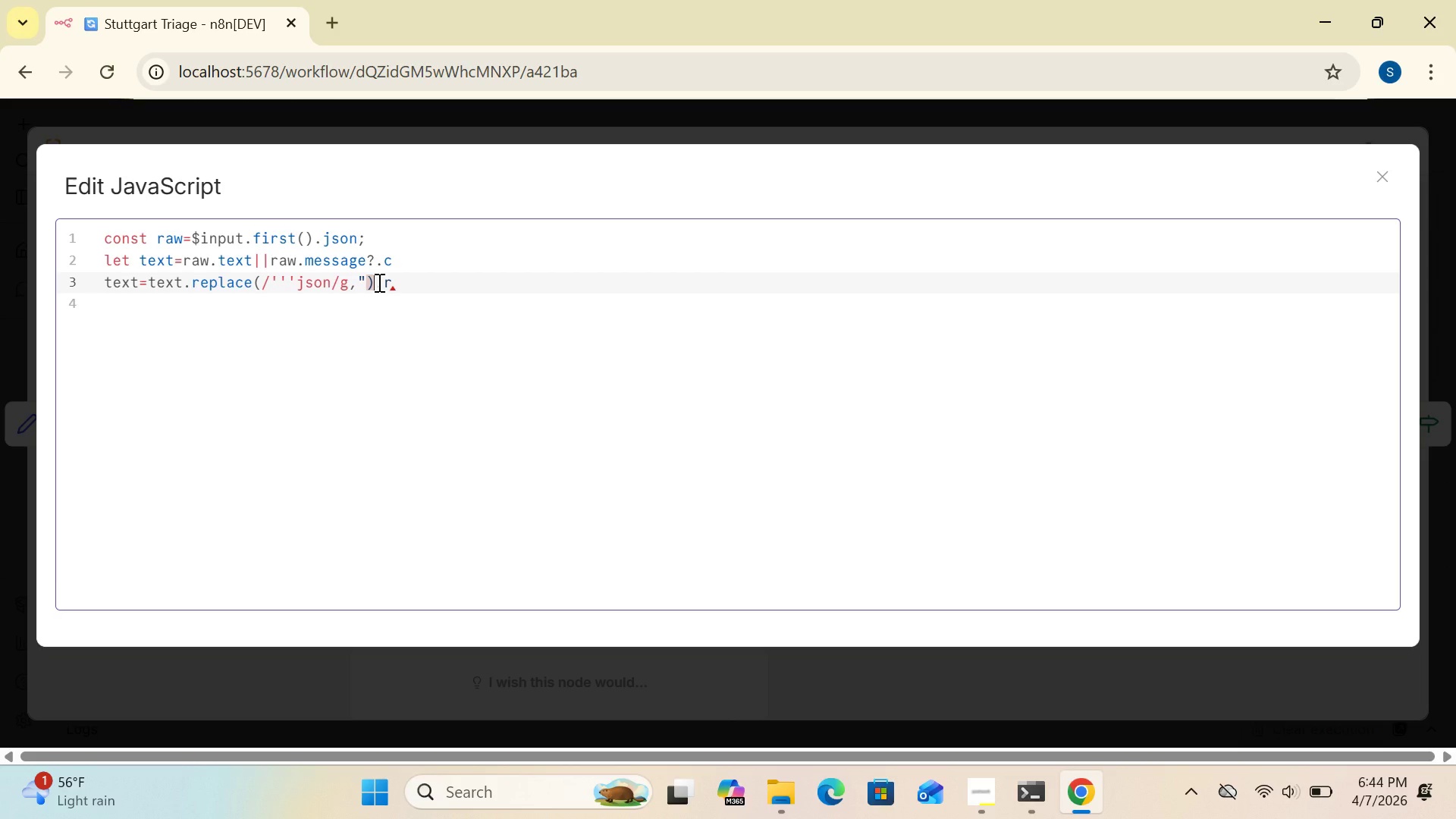 
wait(13.64)
 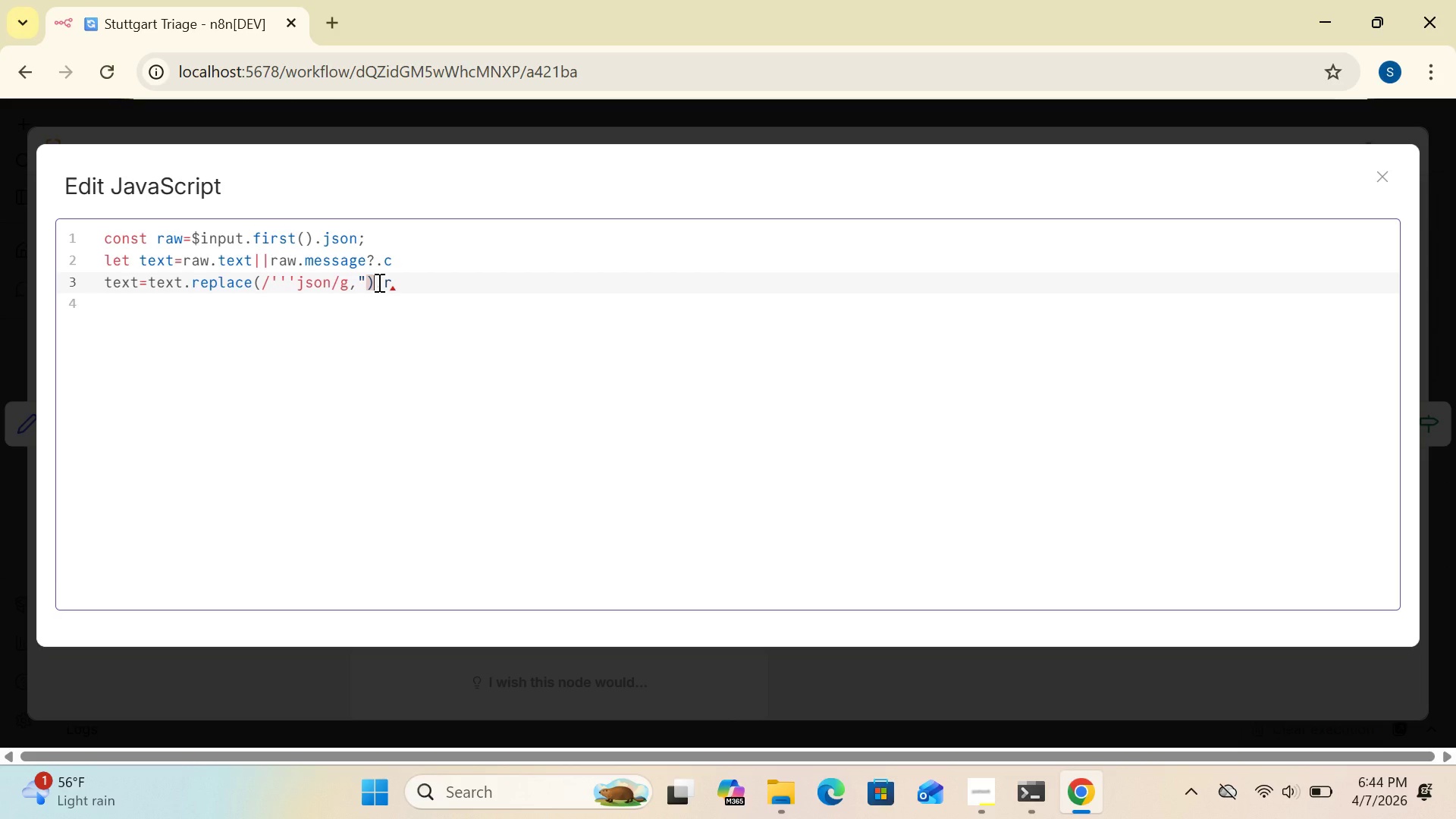 
left_click([1385, 173])
 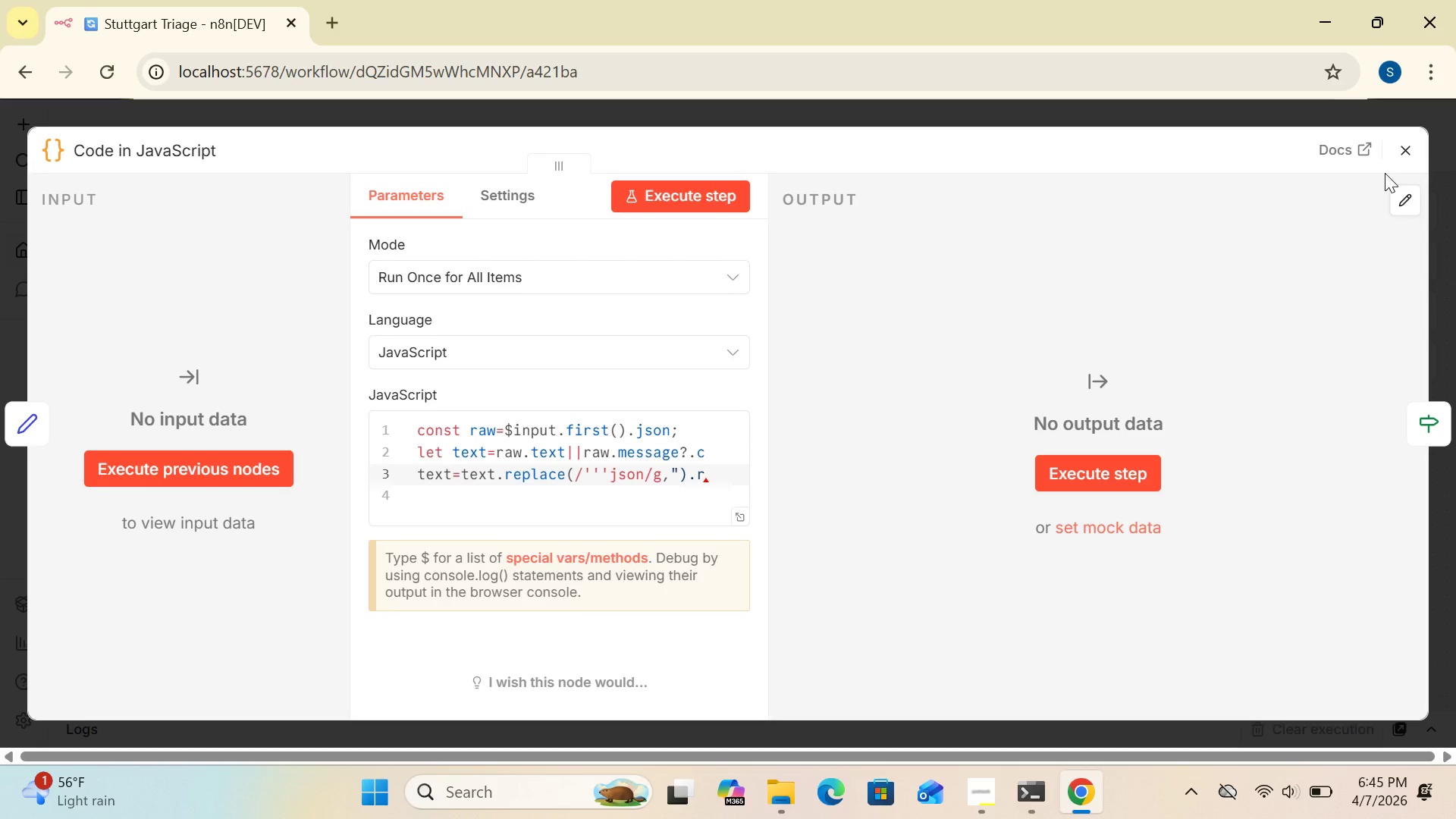 
wait(14.56)
 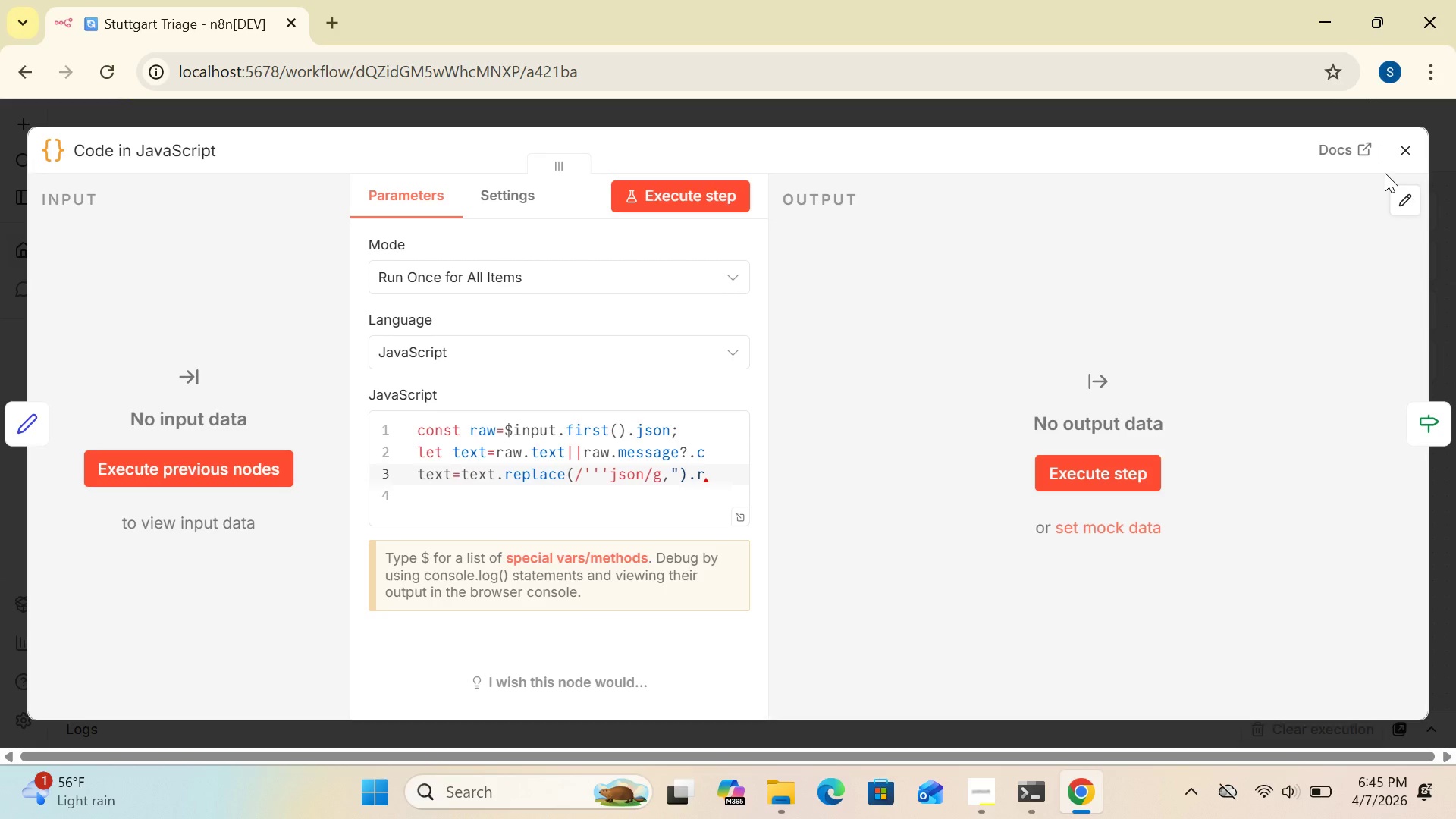 
left_click([1137, 464])
 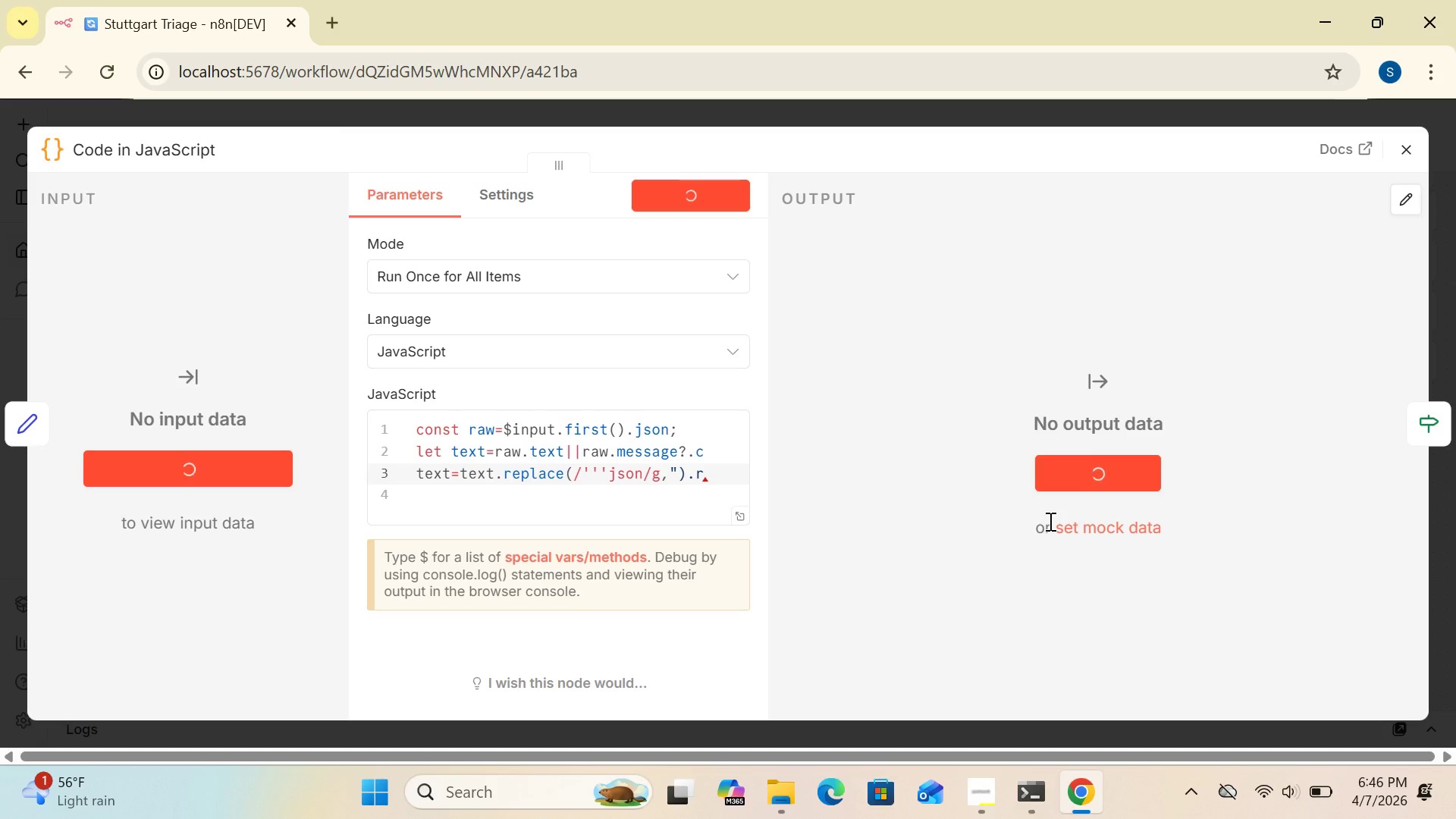 
wait(55.02)
 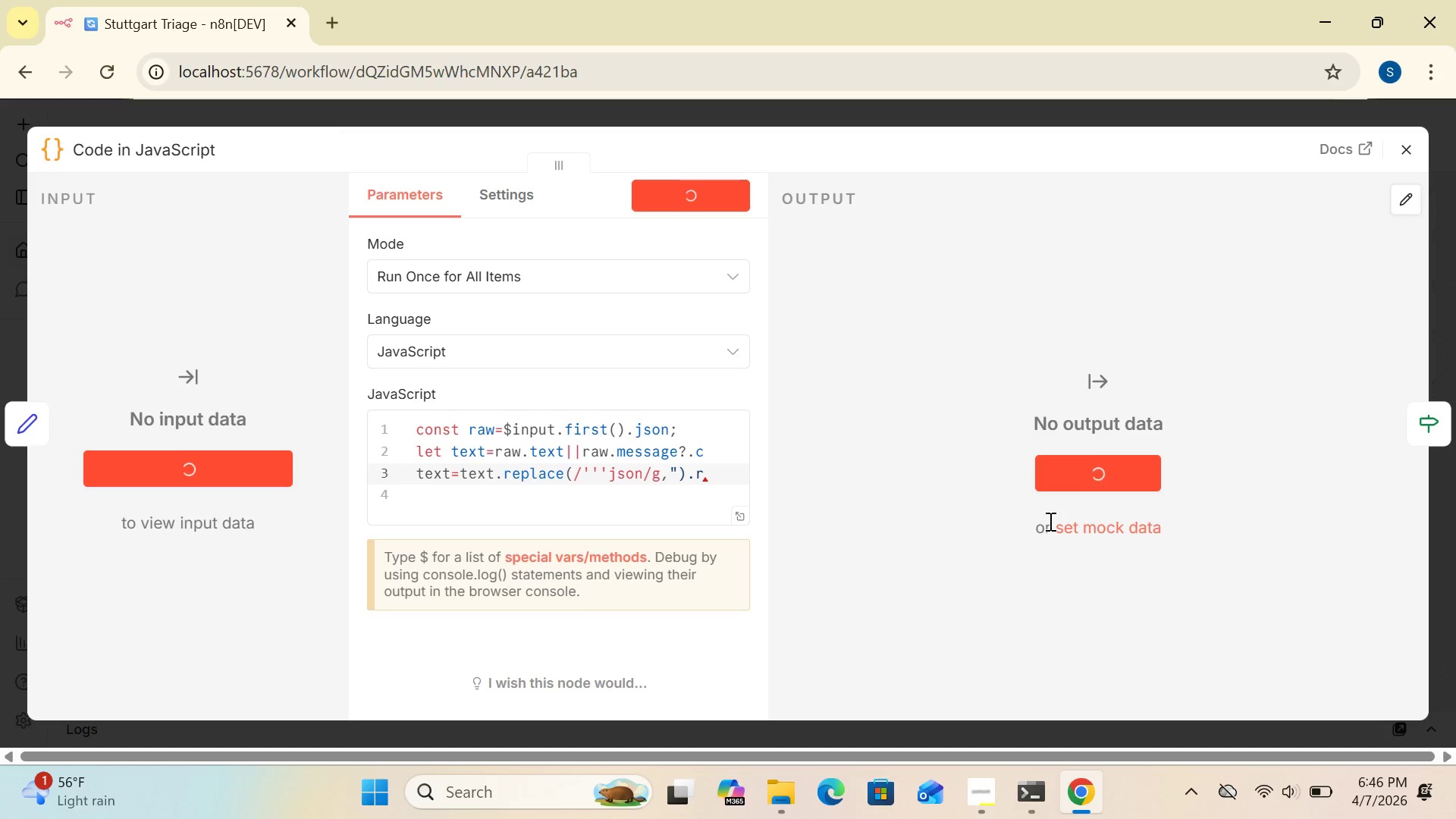 
left_click([712, 480])
 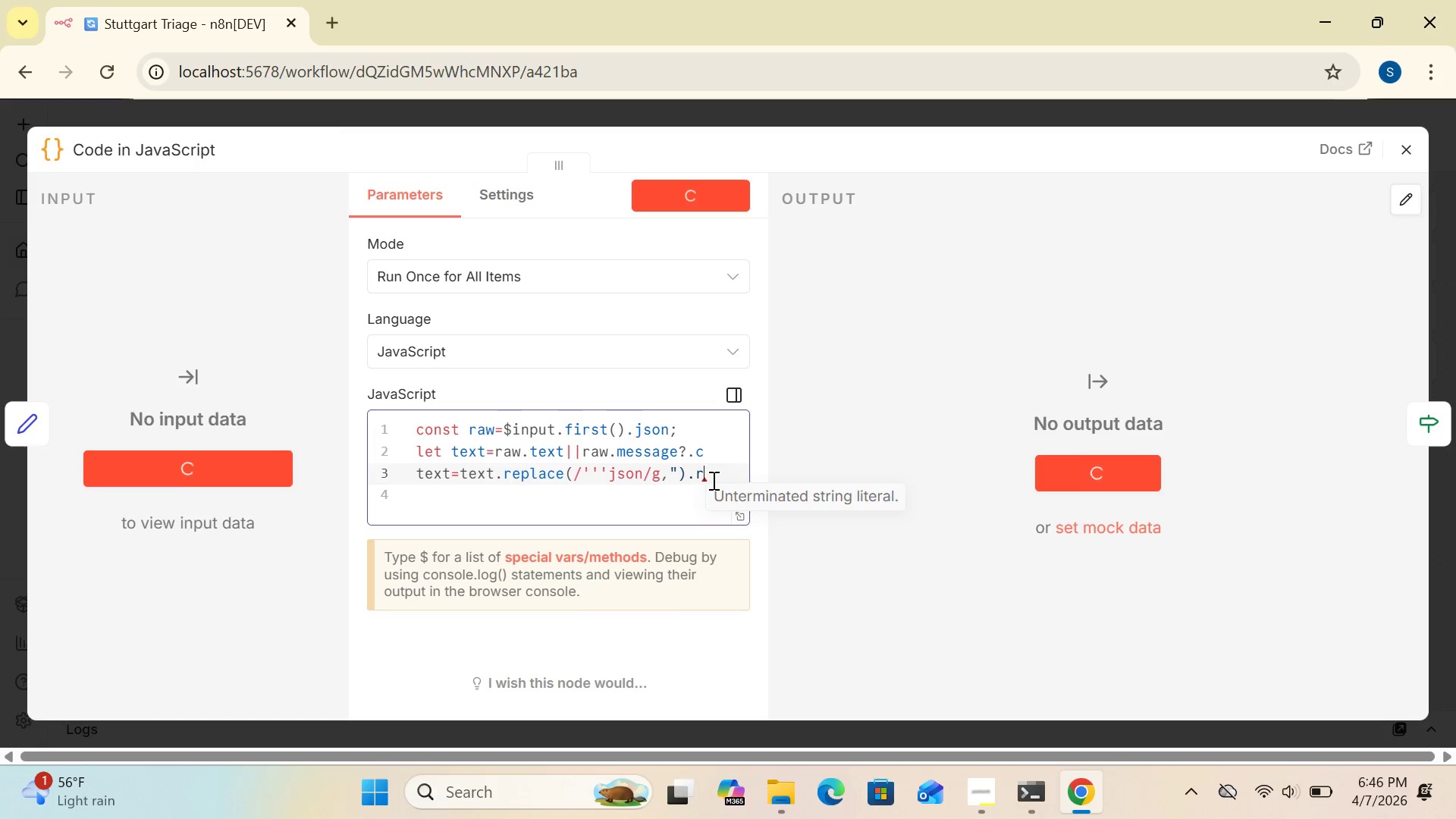 
hold_key(key=Backspace, duration=1.5)
 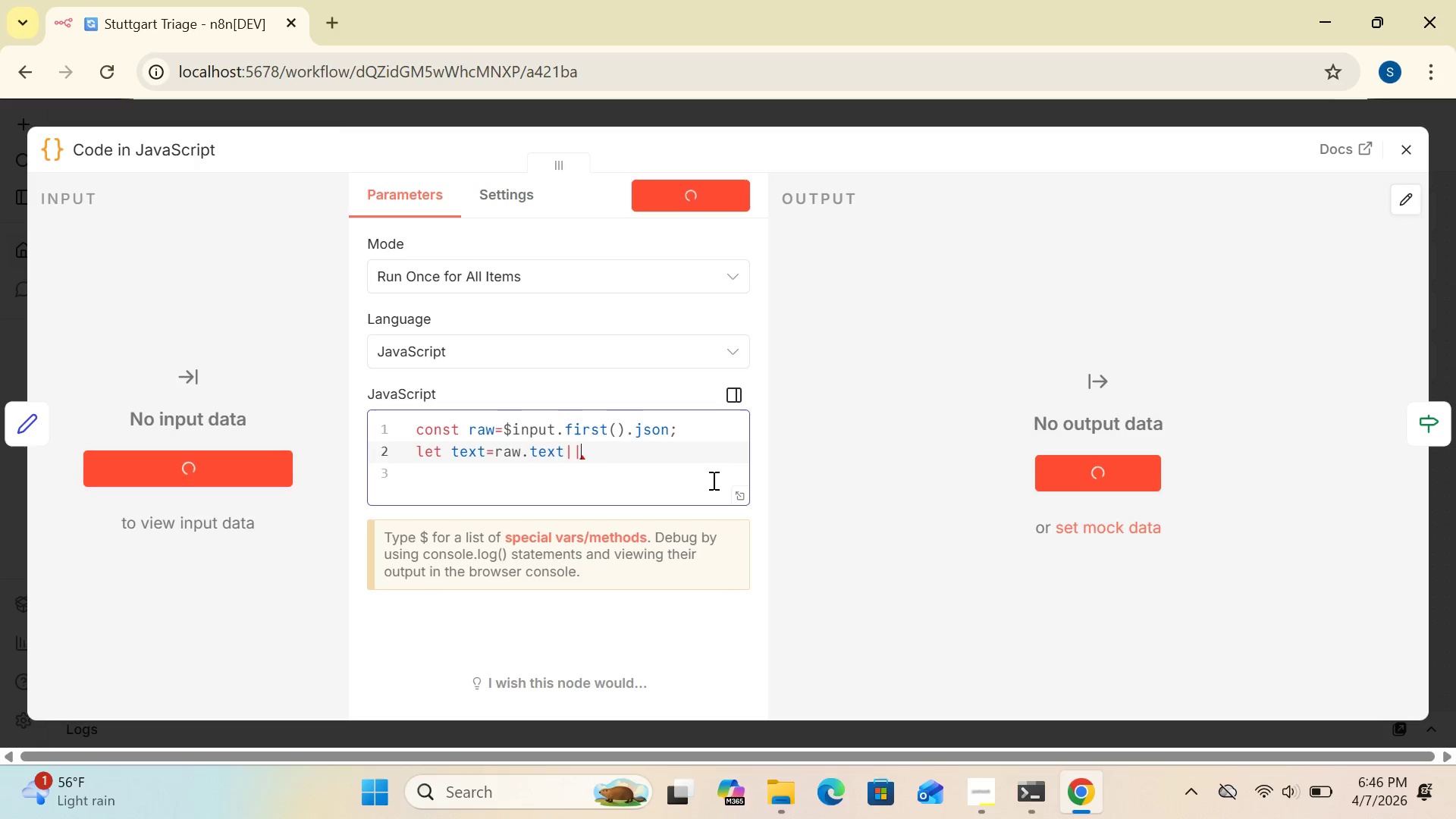 
hold_key(key=Backspace, duration=1.5)
 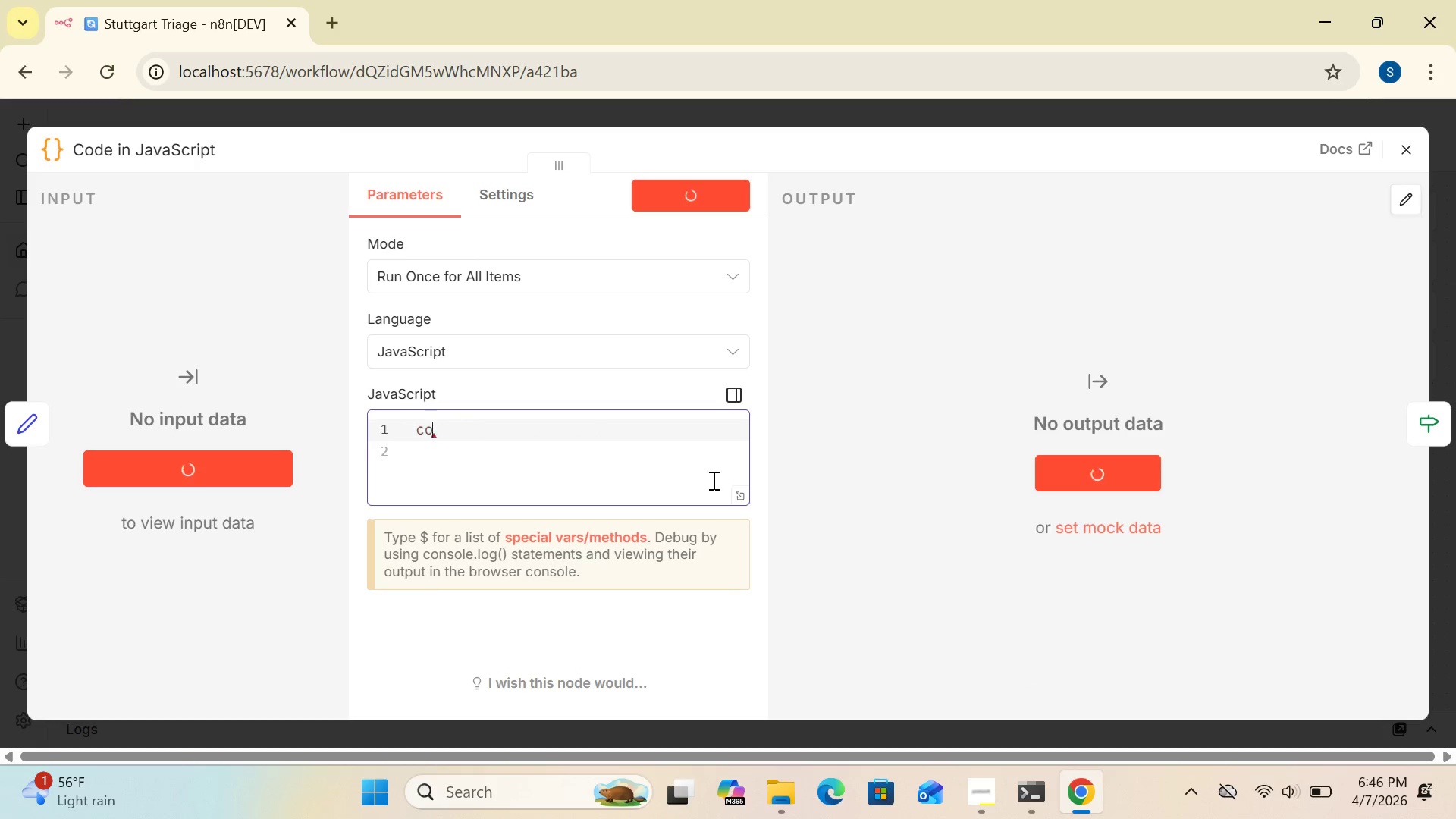 
hold_key(key=Backspace, duration=0.89)
 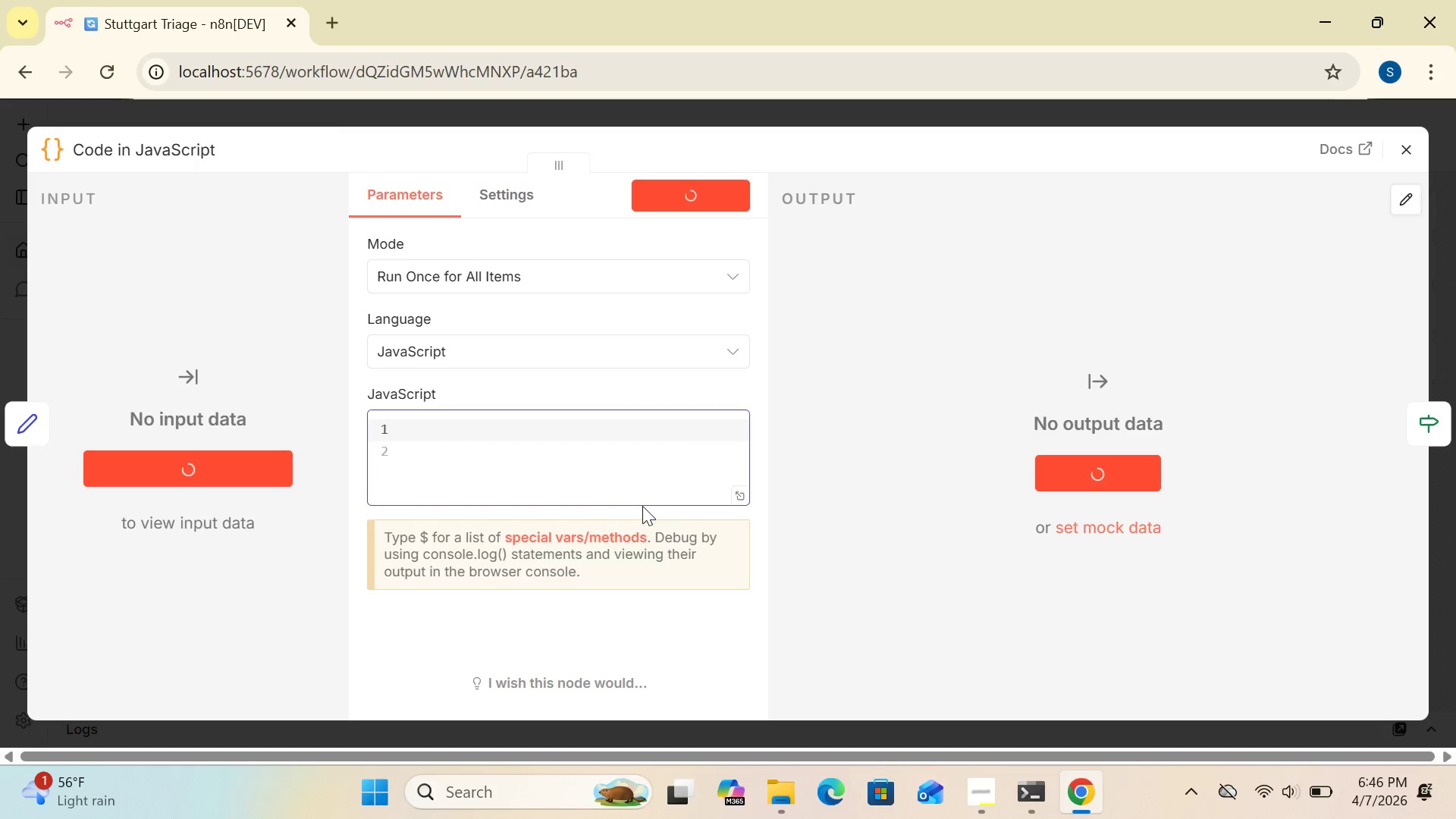 
wait(12.61)
 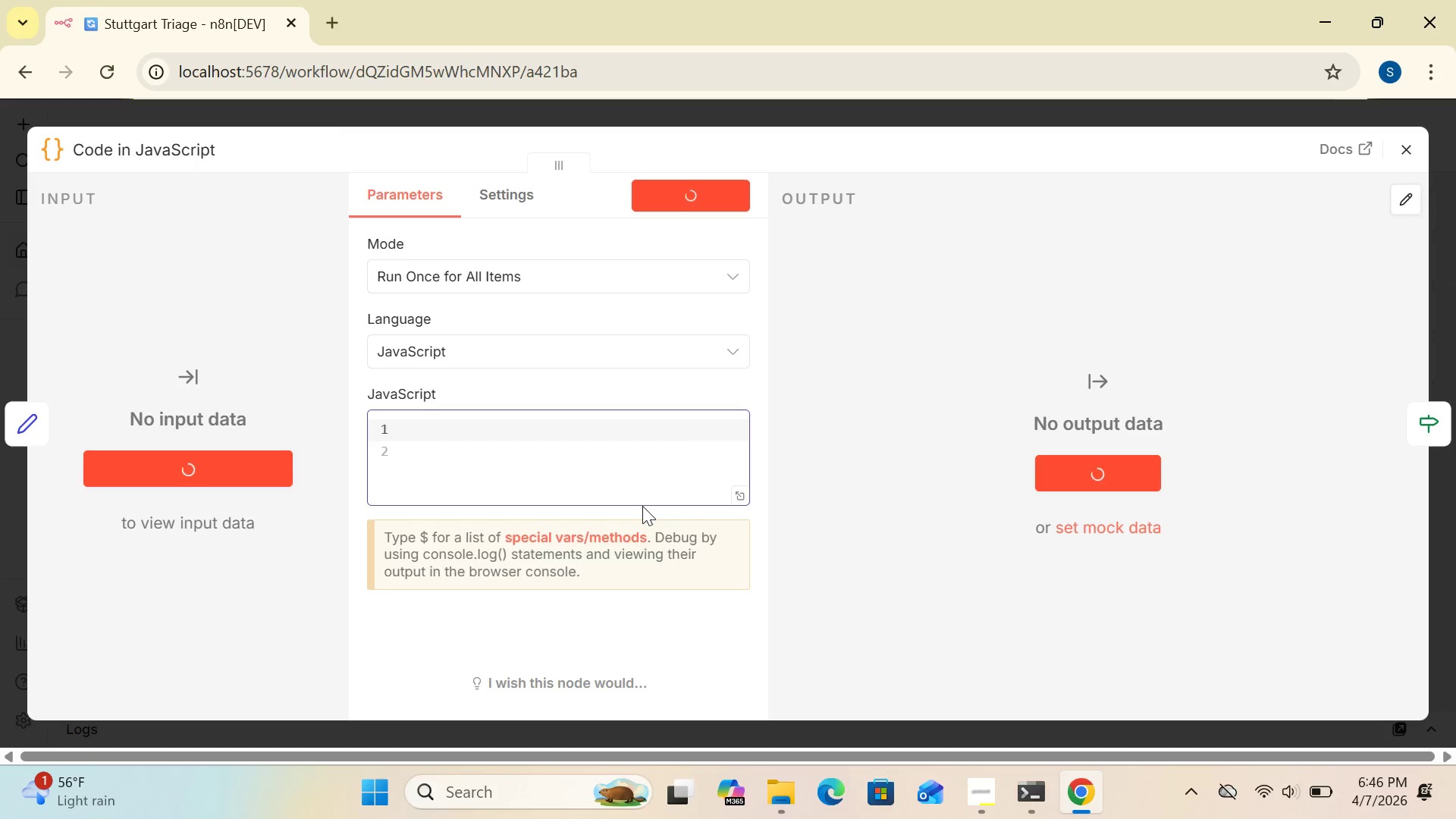 
left_click([744, 488])
 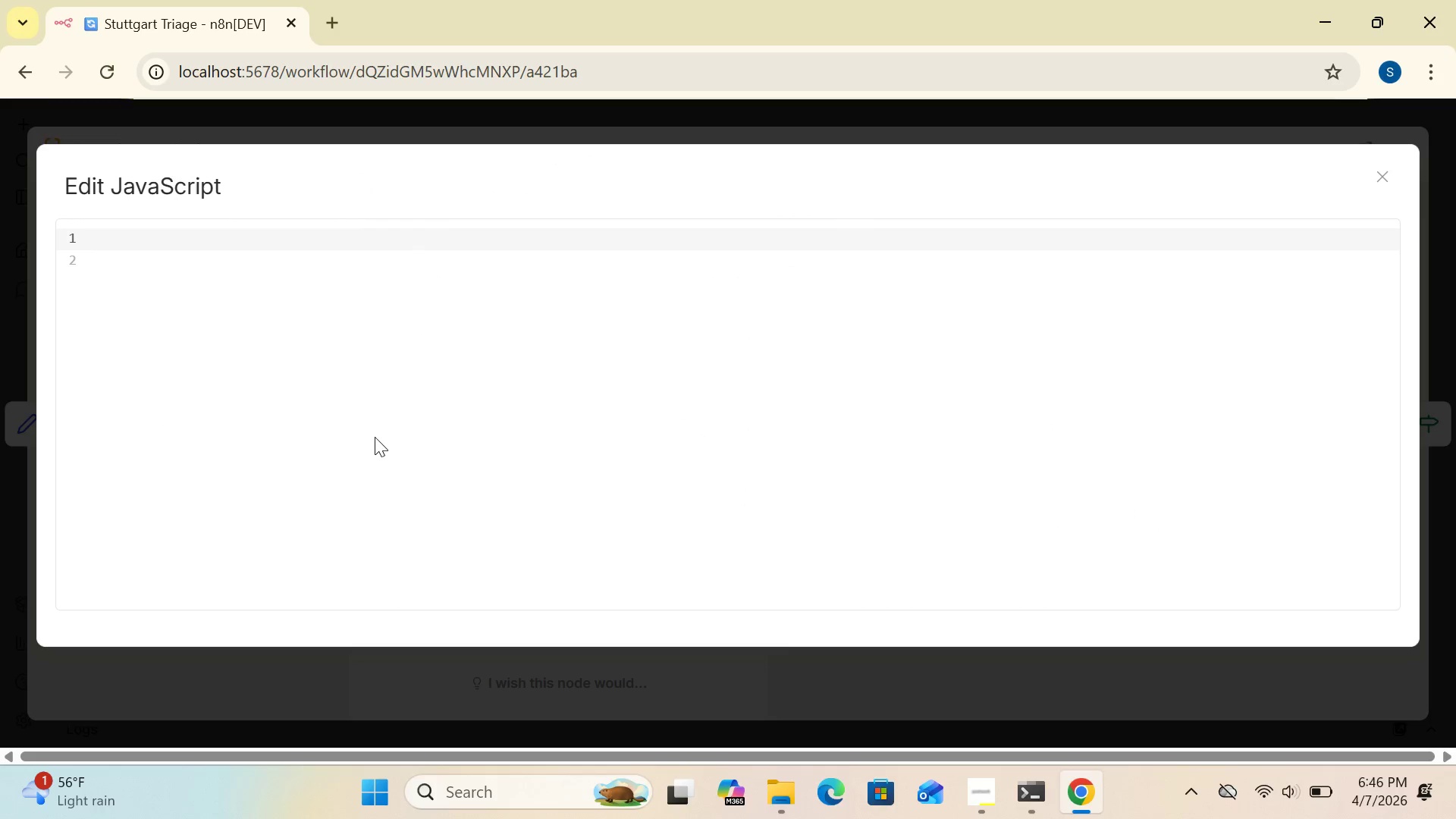 
wait(5.51)
 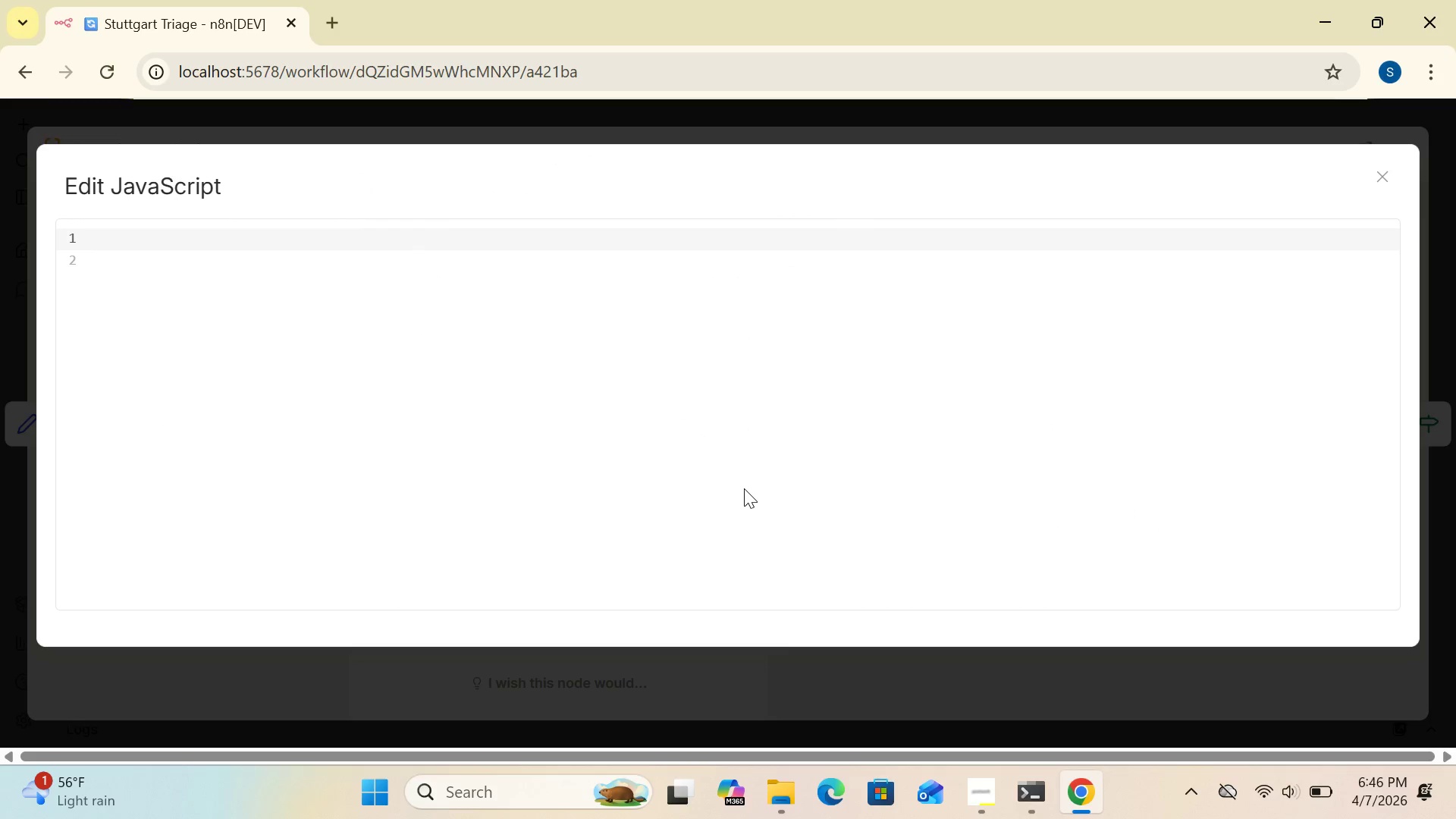 
left_click([165, 246])
 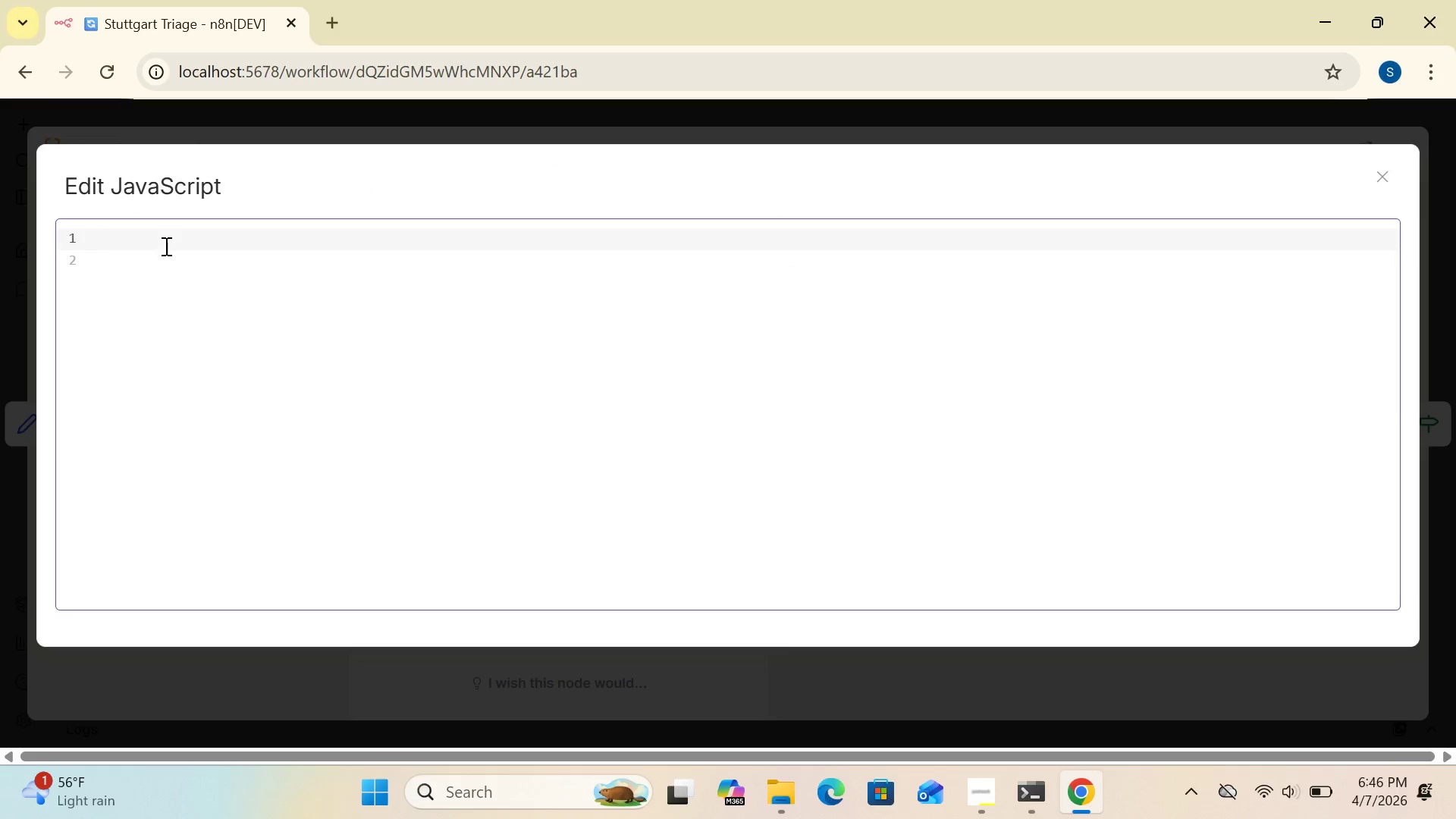 
type(const raw=)
 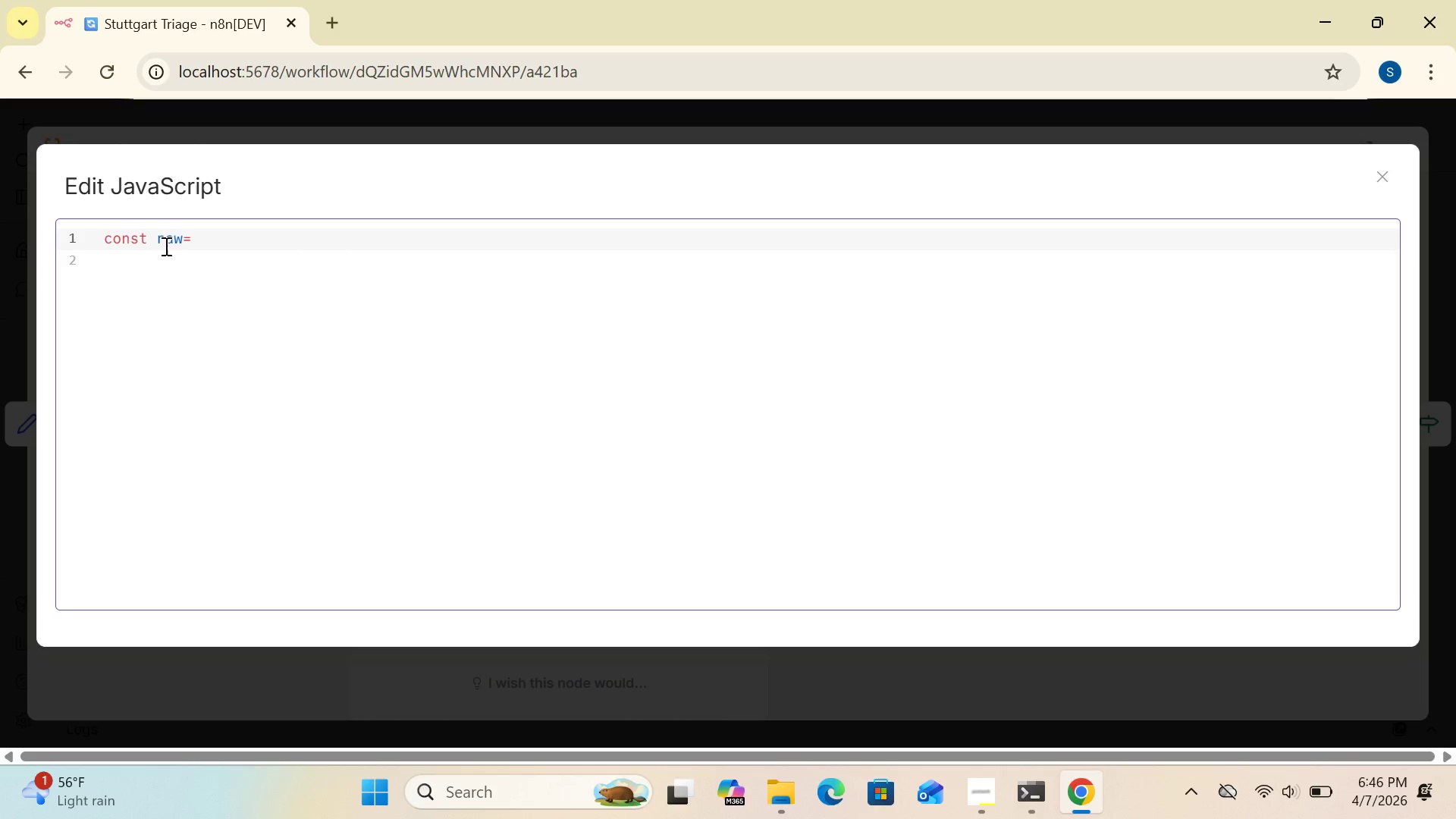 
type($input.first)
 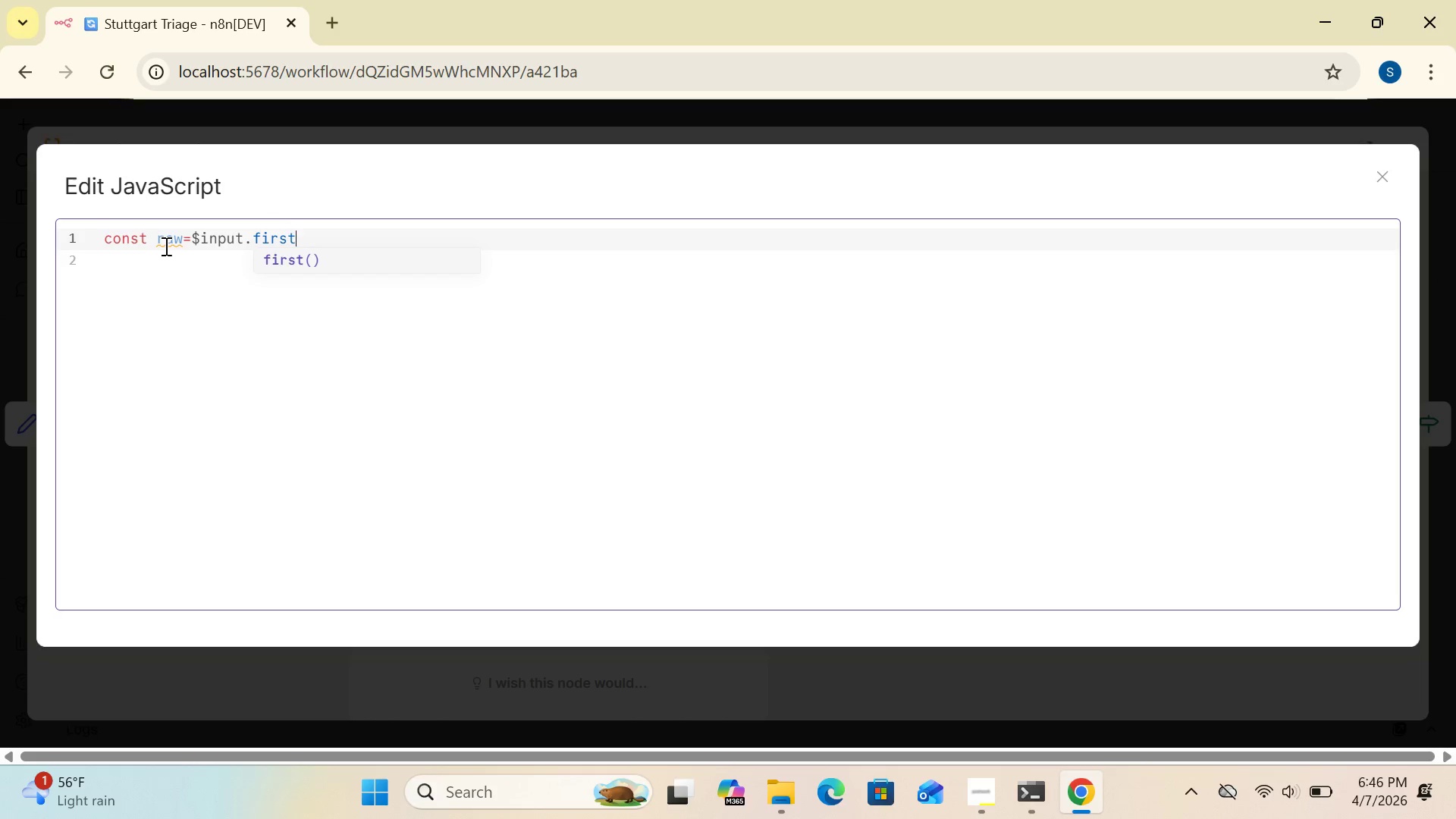 
wait(7.11)
 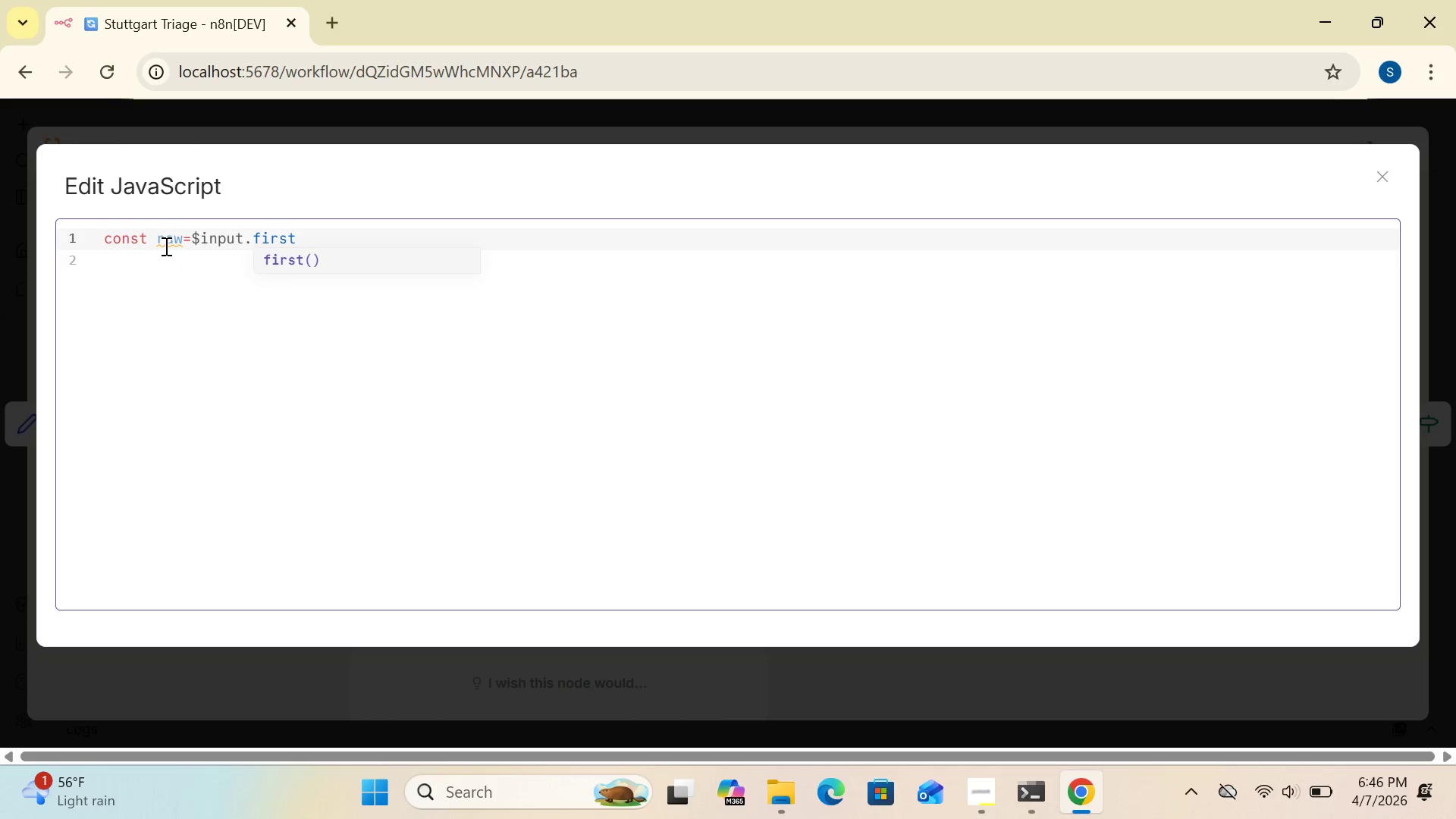 
left_click([288, 258])
 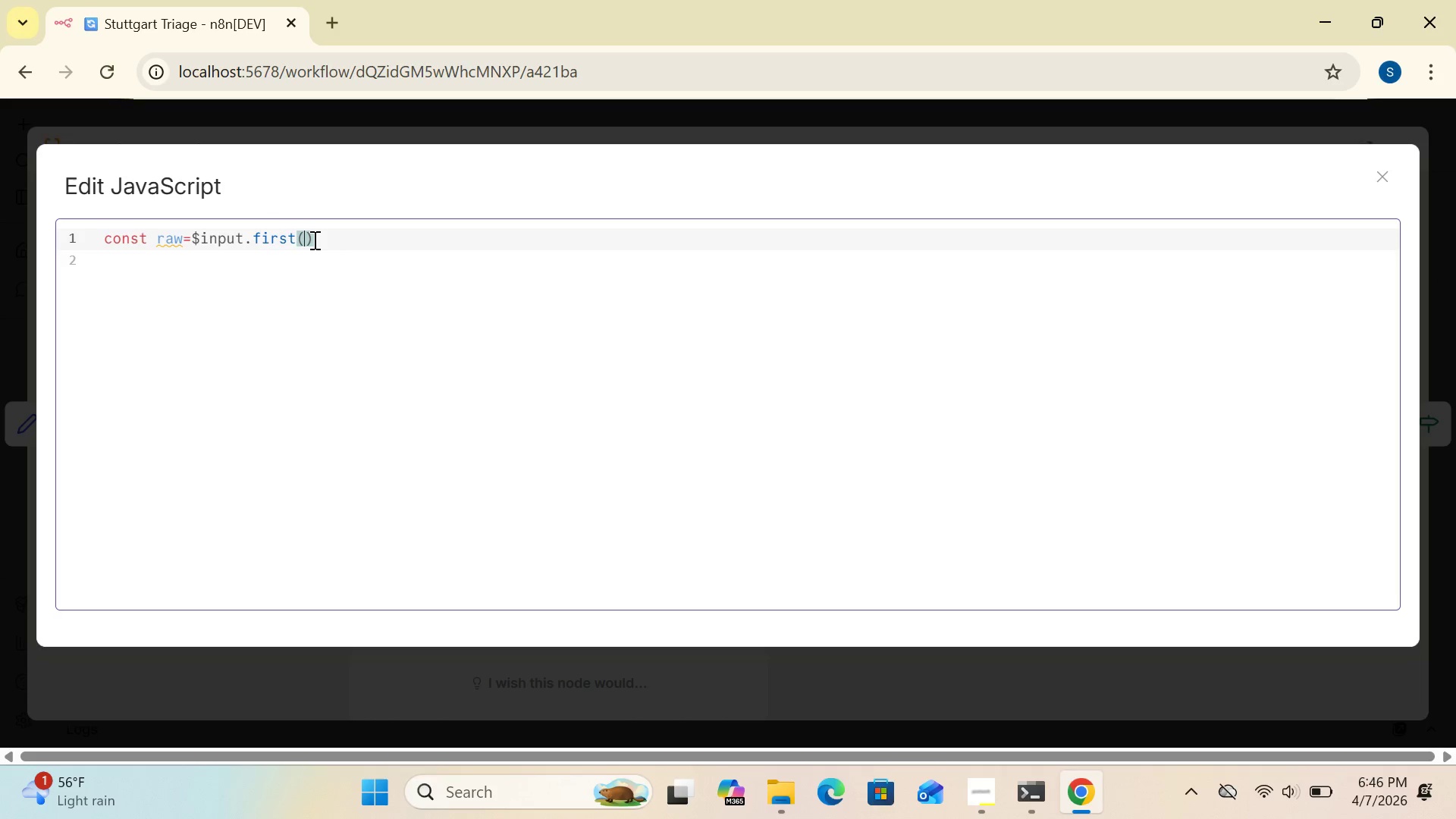 
left_click([313, 240])
 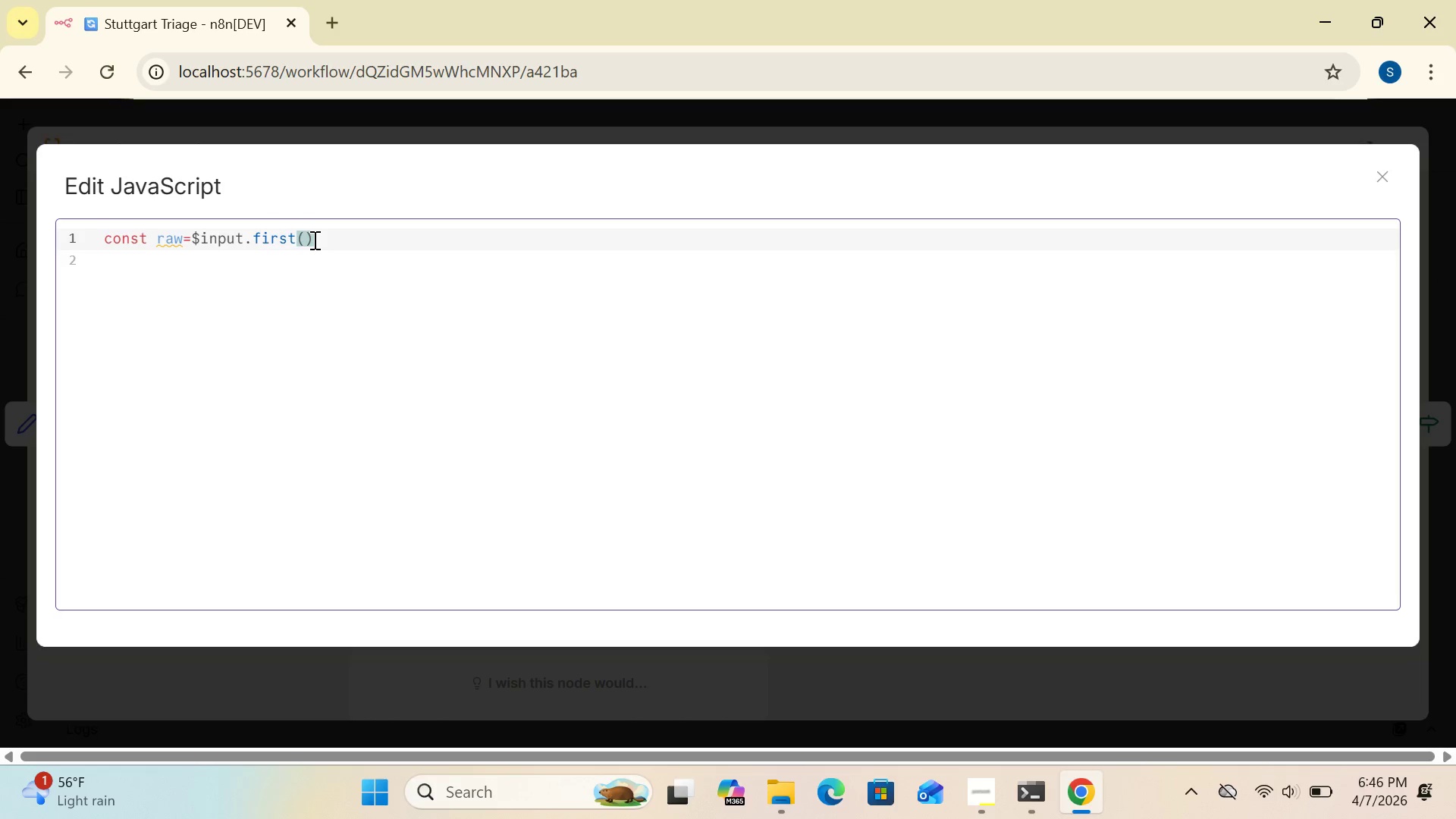 
key(Period)
 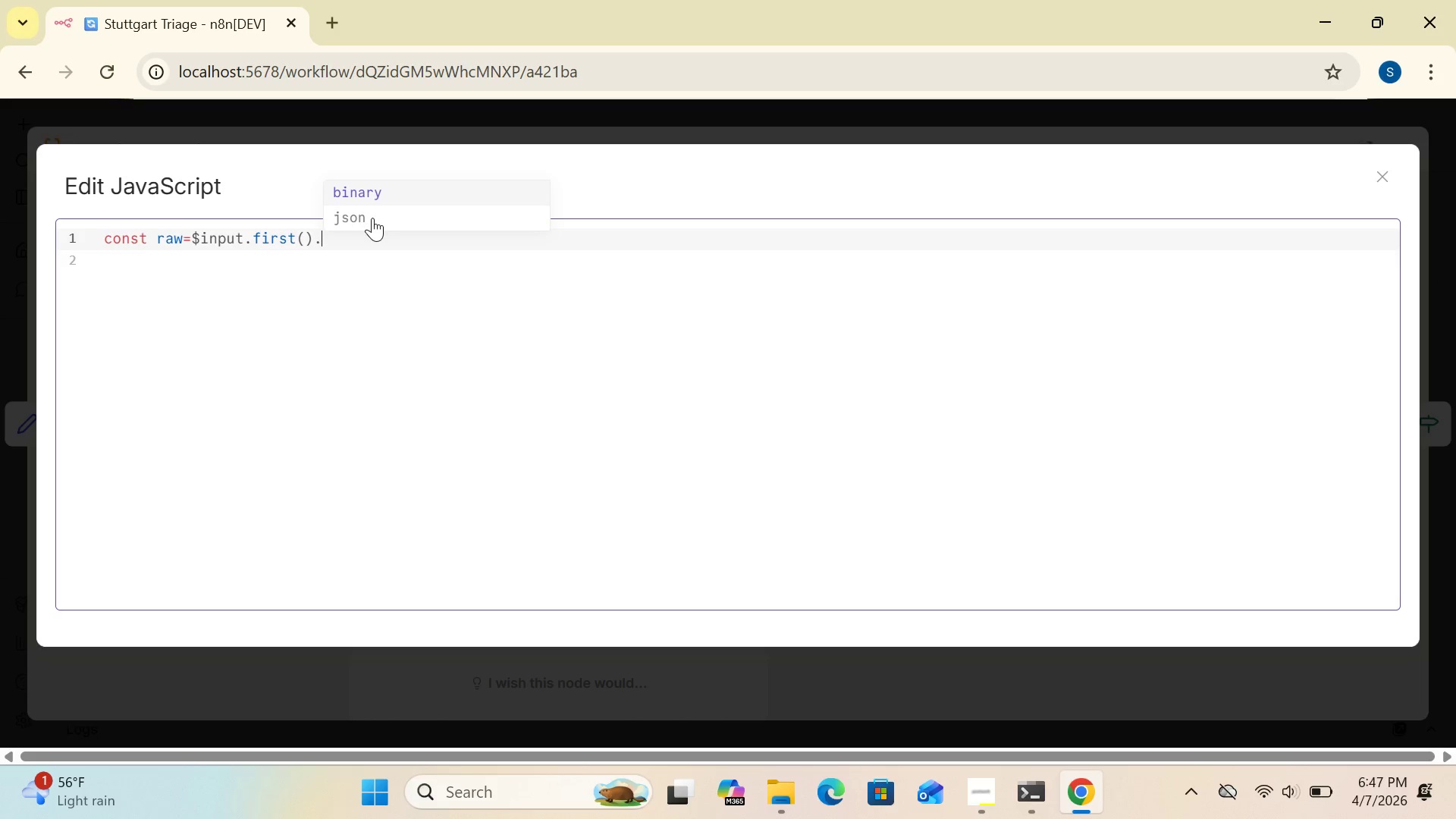 
left_click([372, 218])
 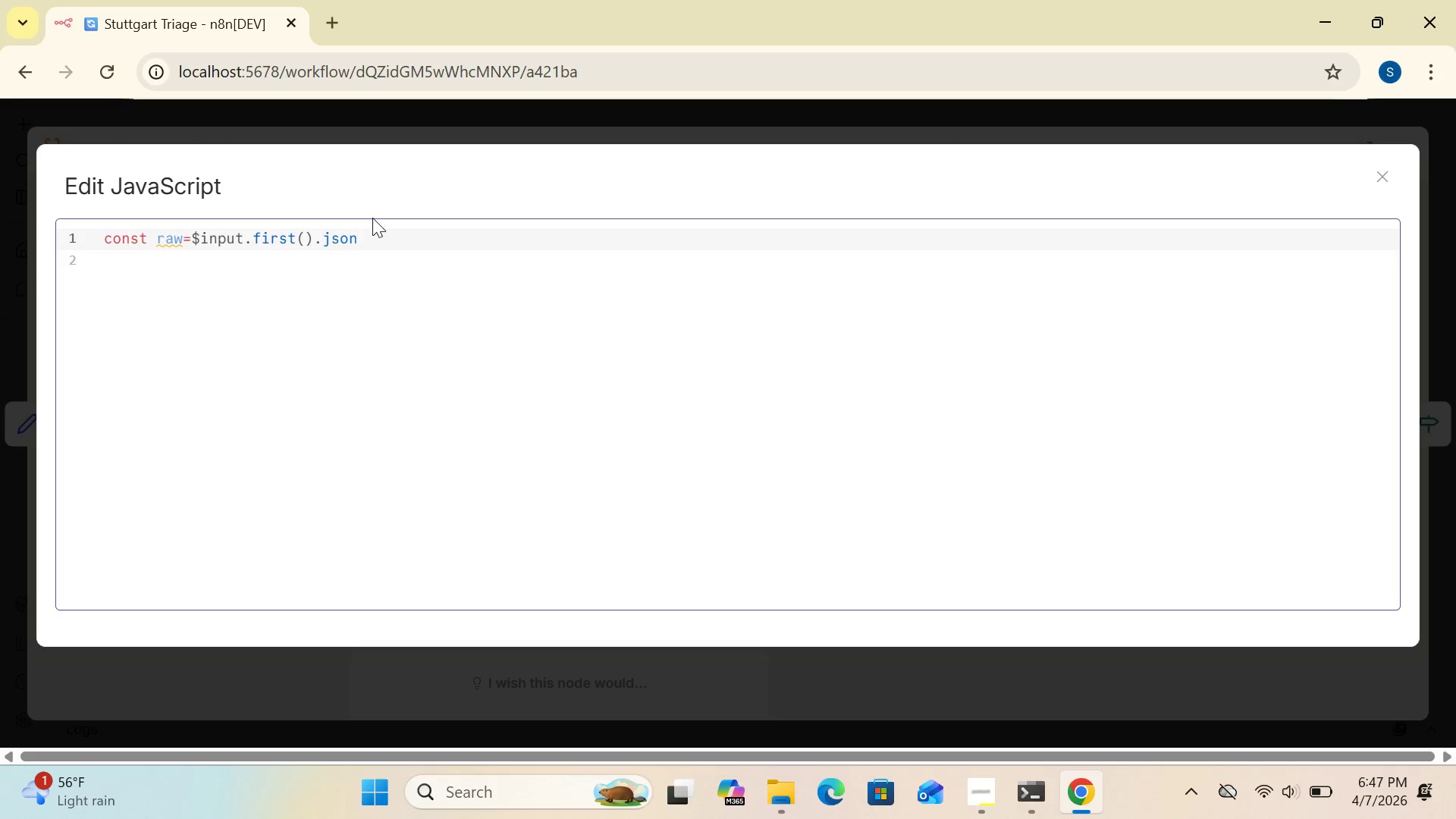 
key(Semicolon)
 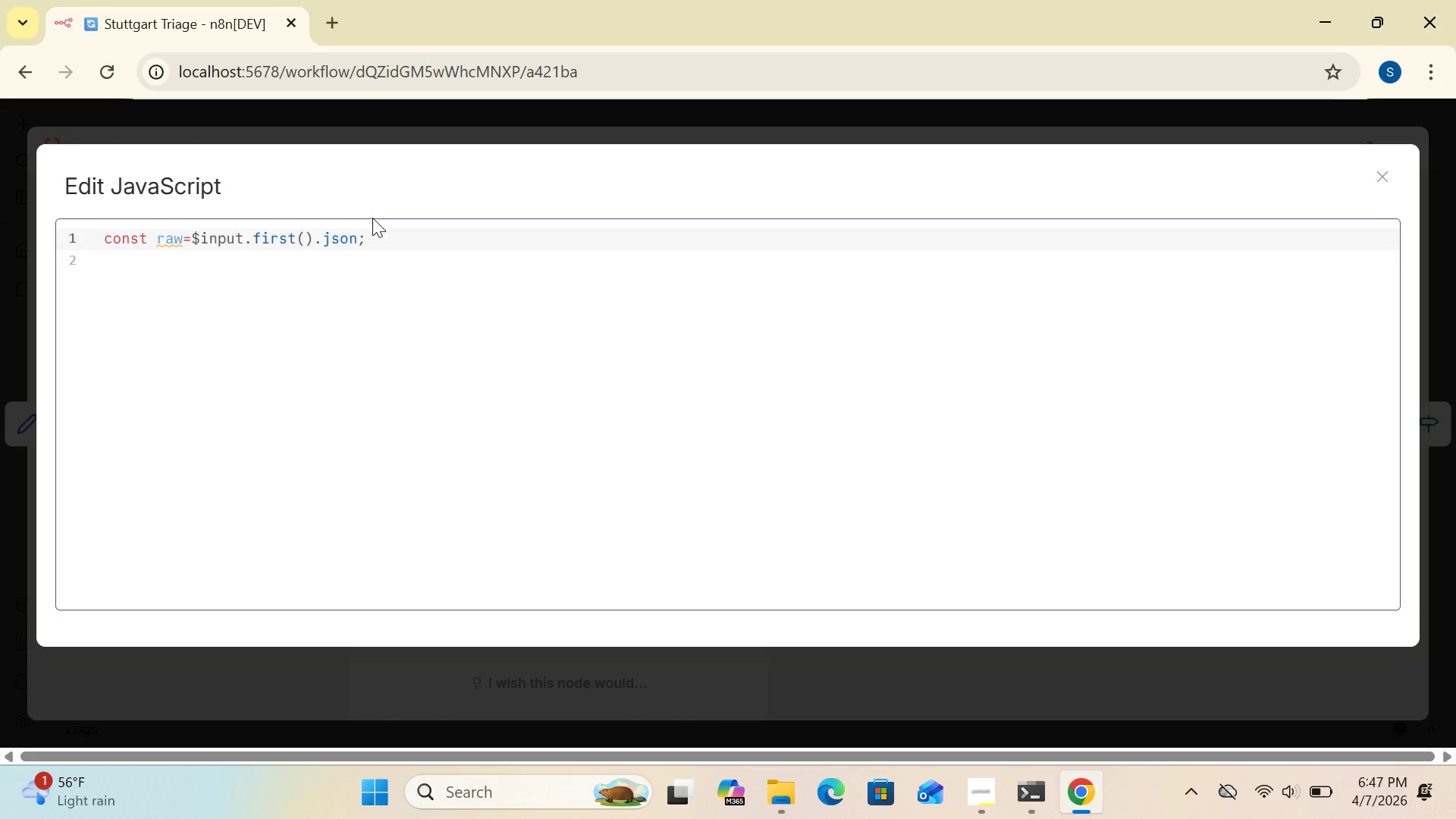 
wait(7.56)
 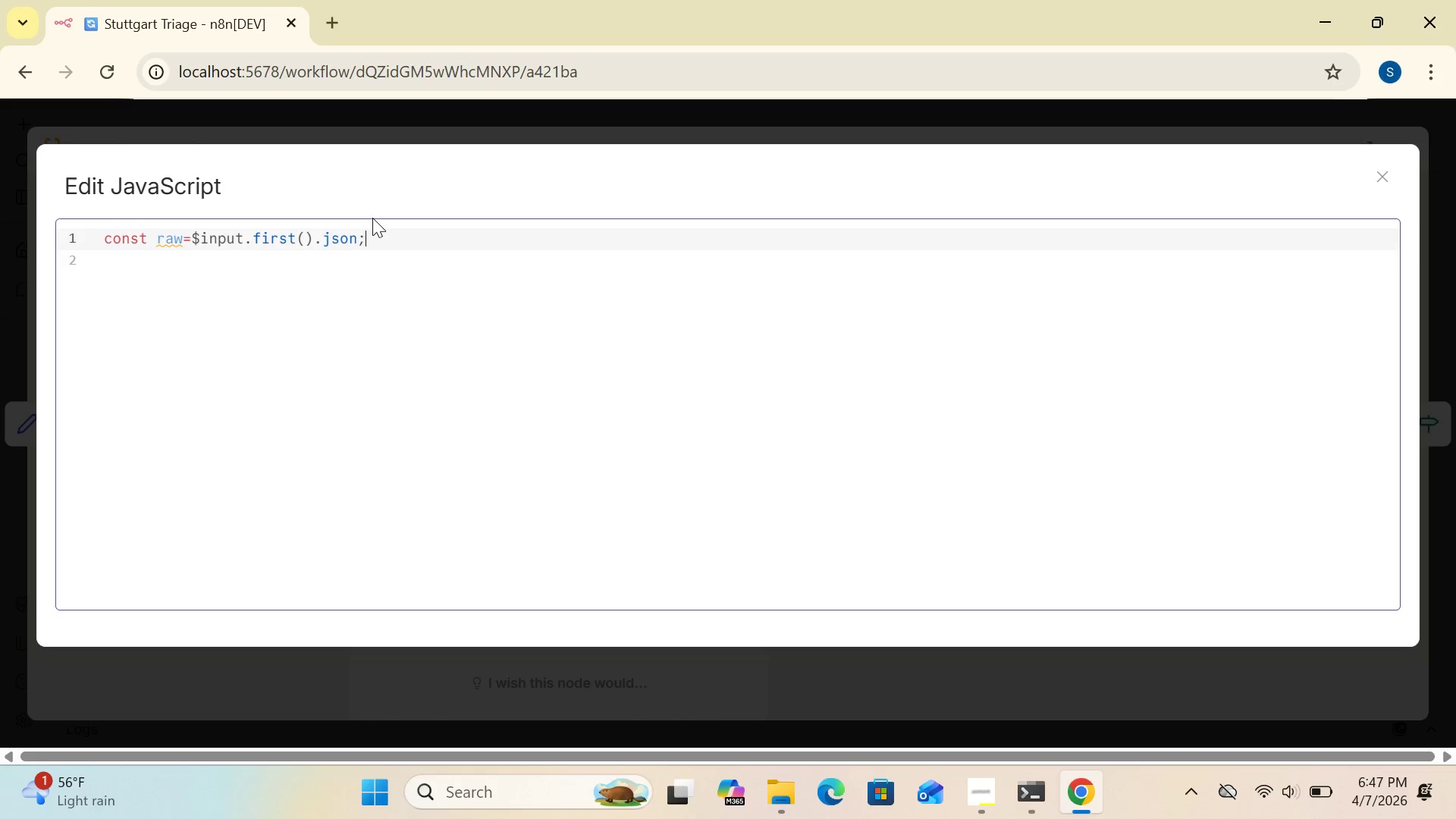 
key(Enter)
 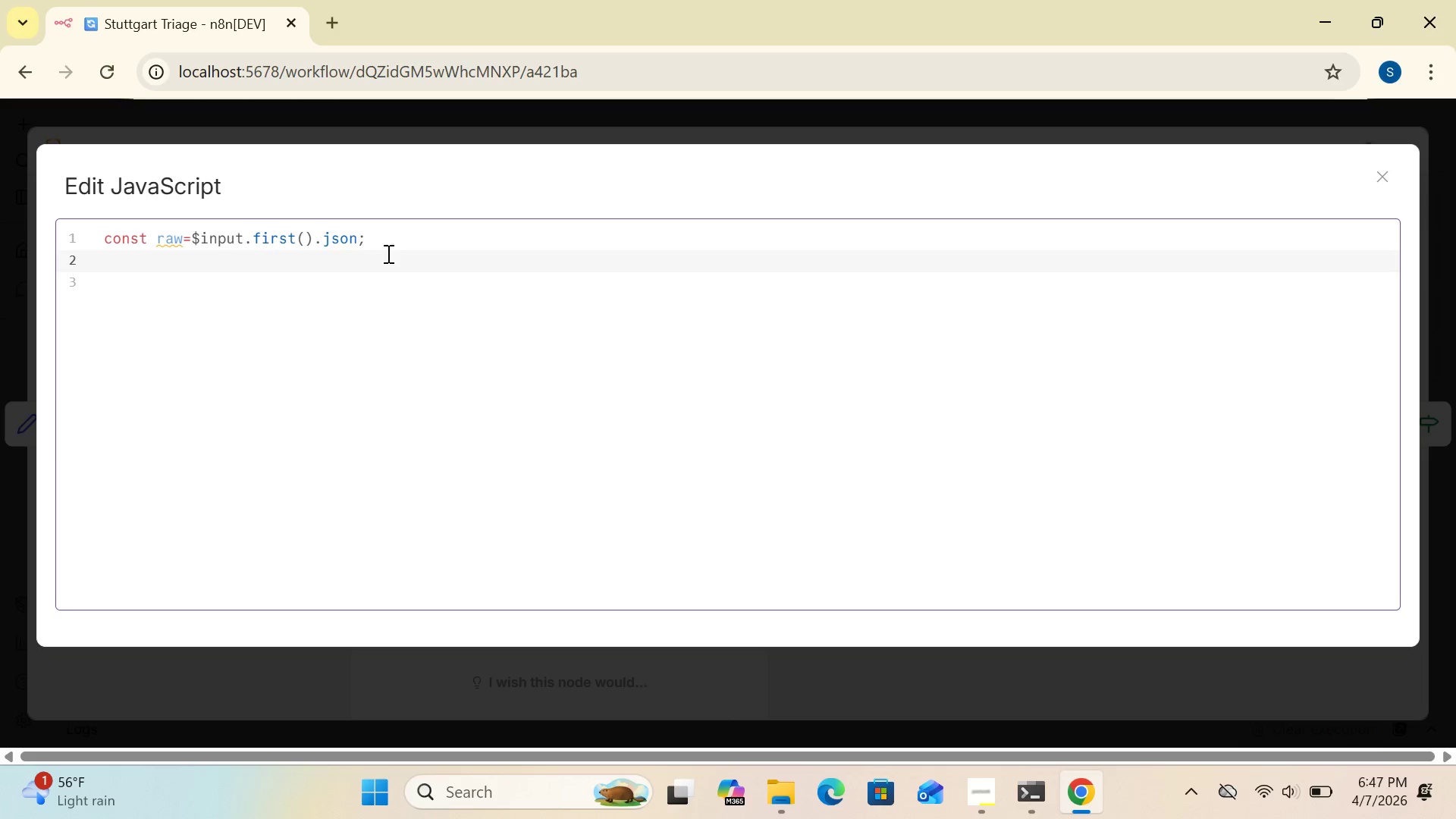 
wait(13.09)
 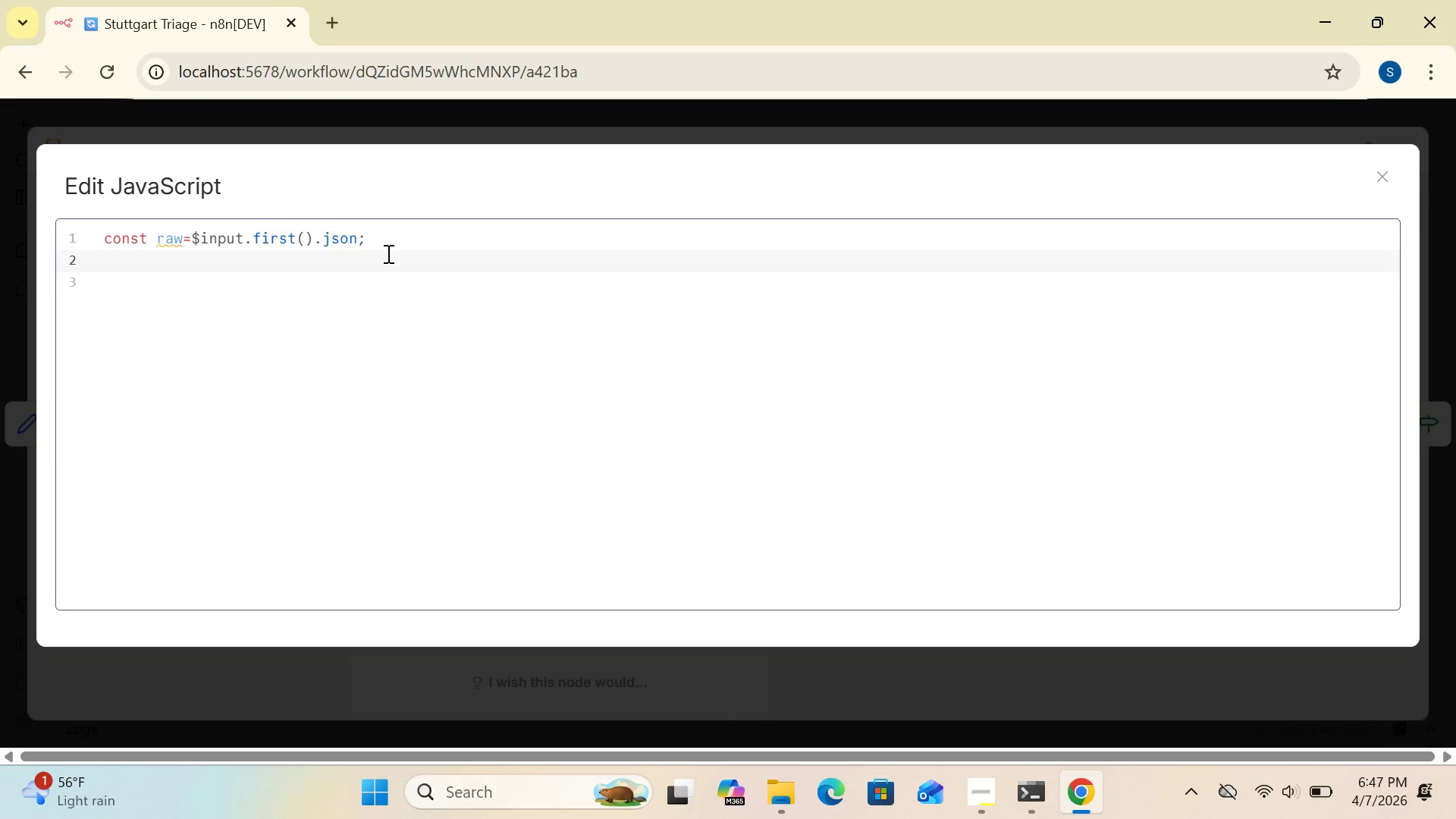 
key(Enter)
 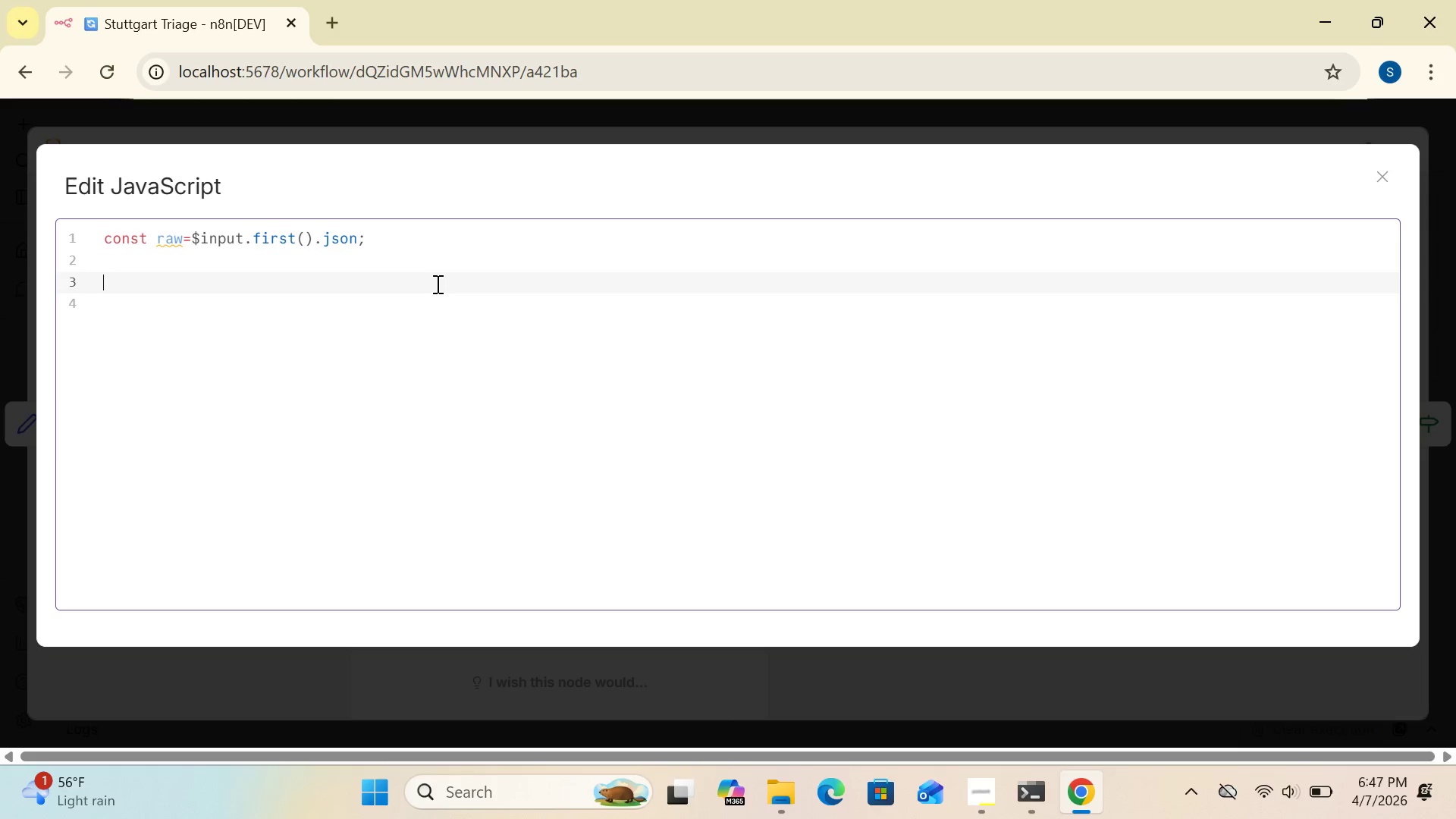 
type(let text=raw)
 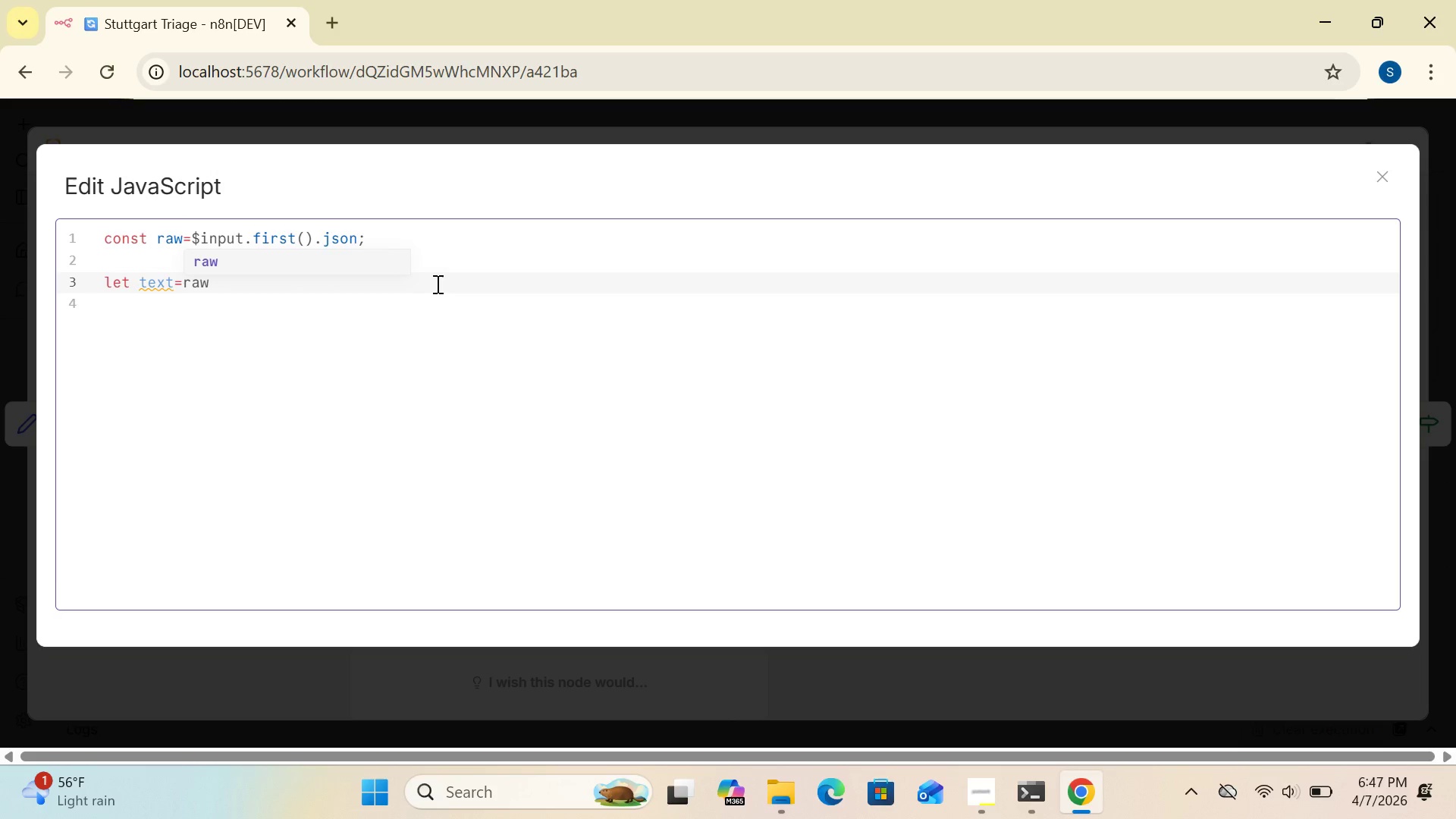 
wait(5.45)
 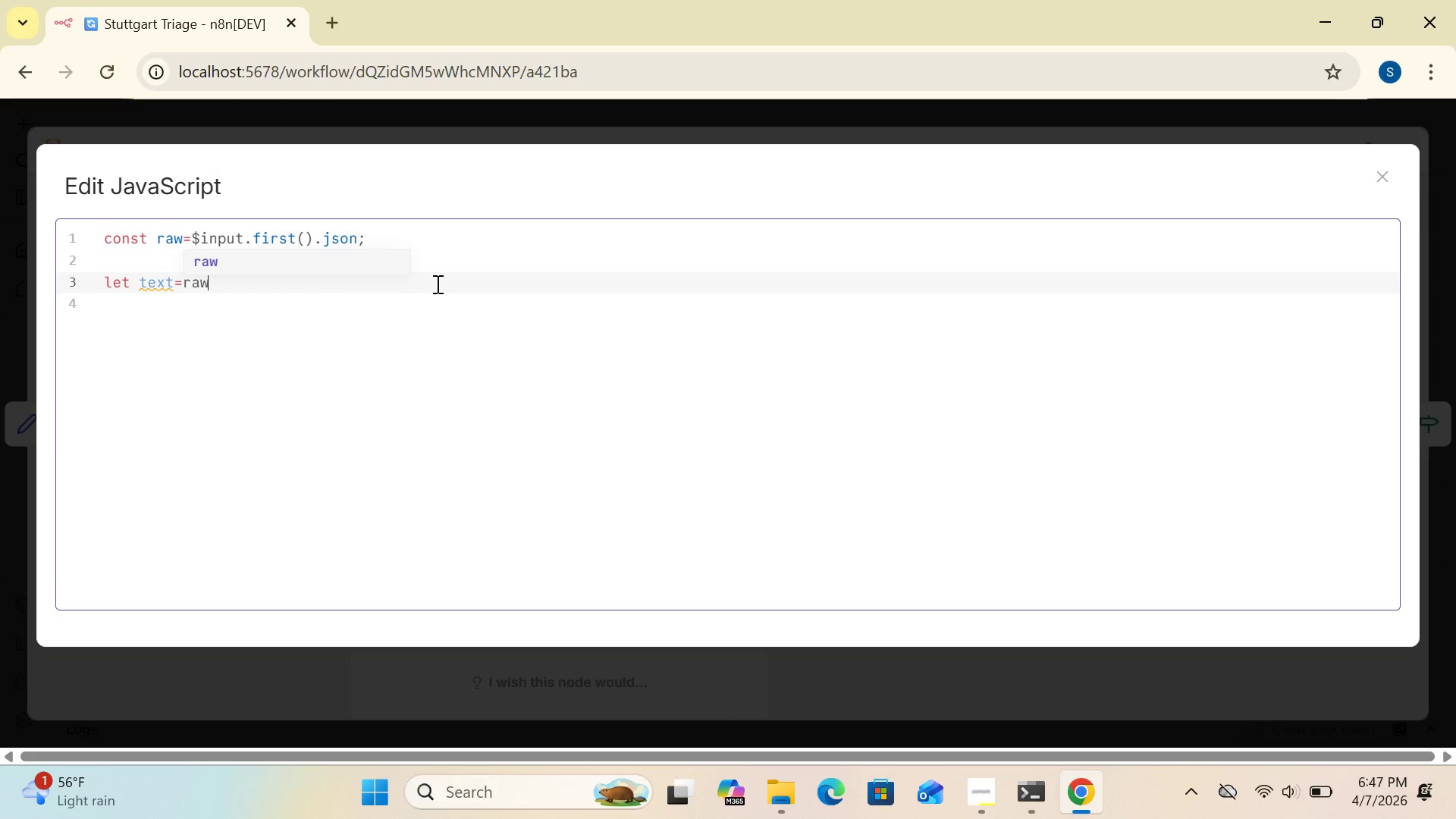 
type(.text)
 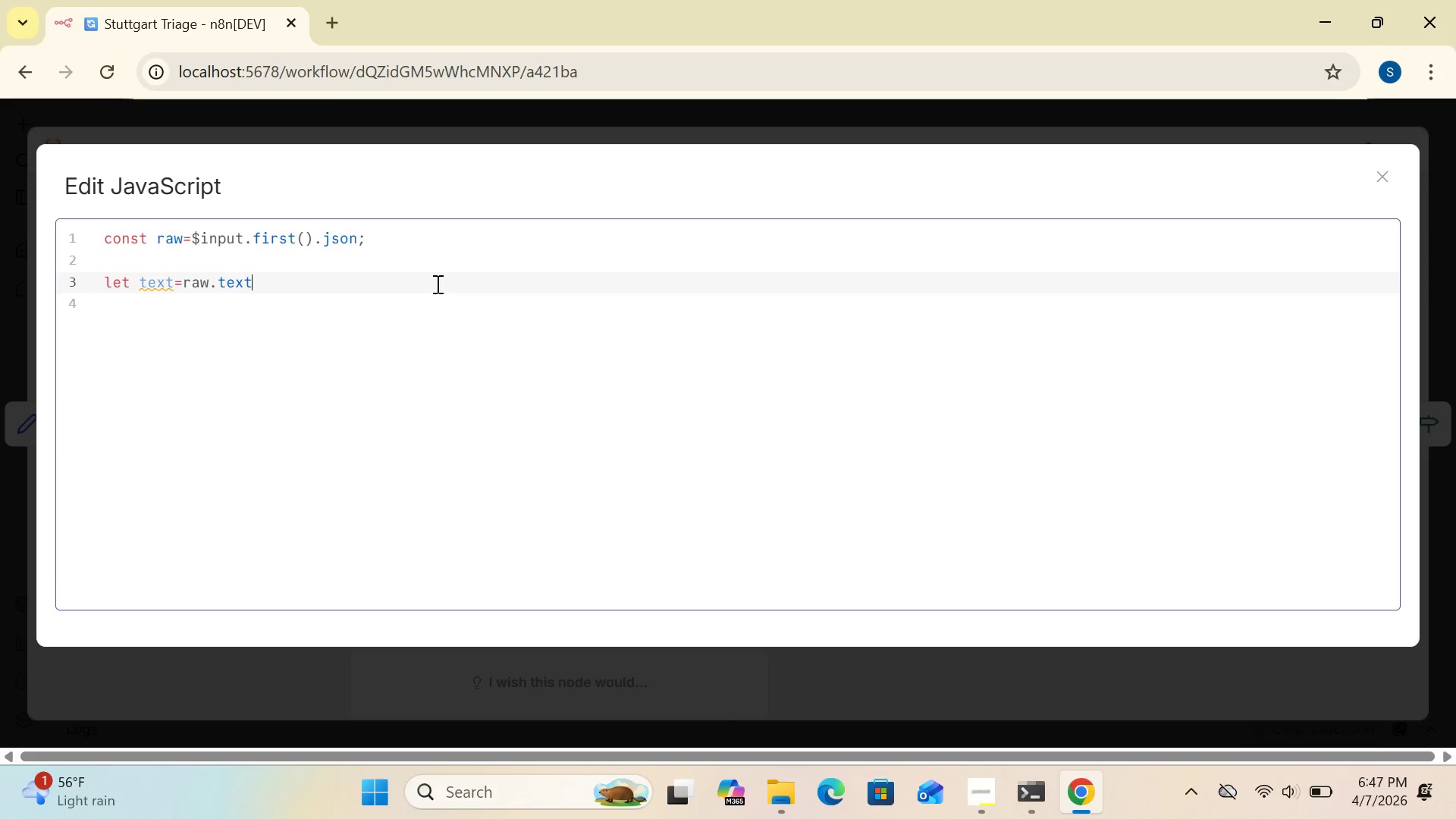 
wait(5.53)
 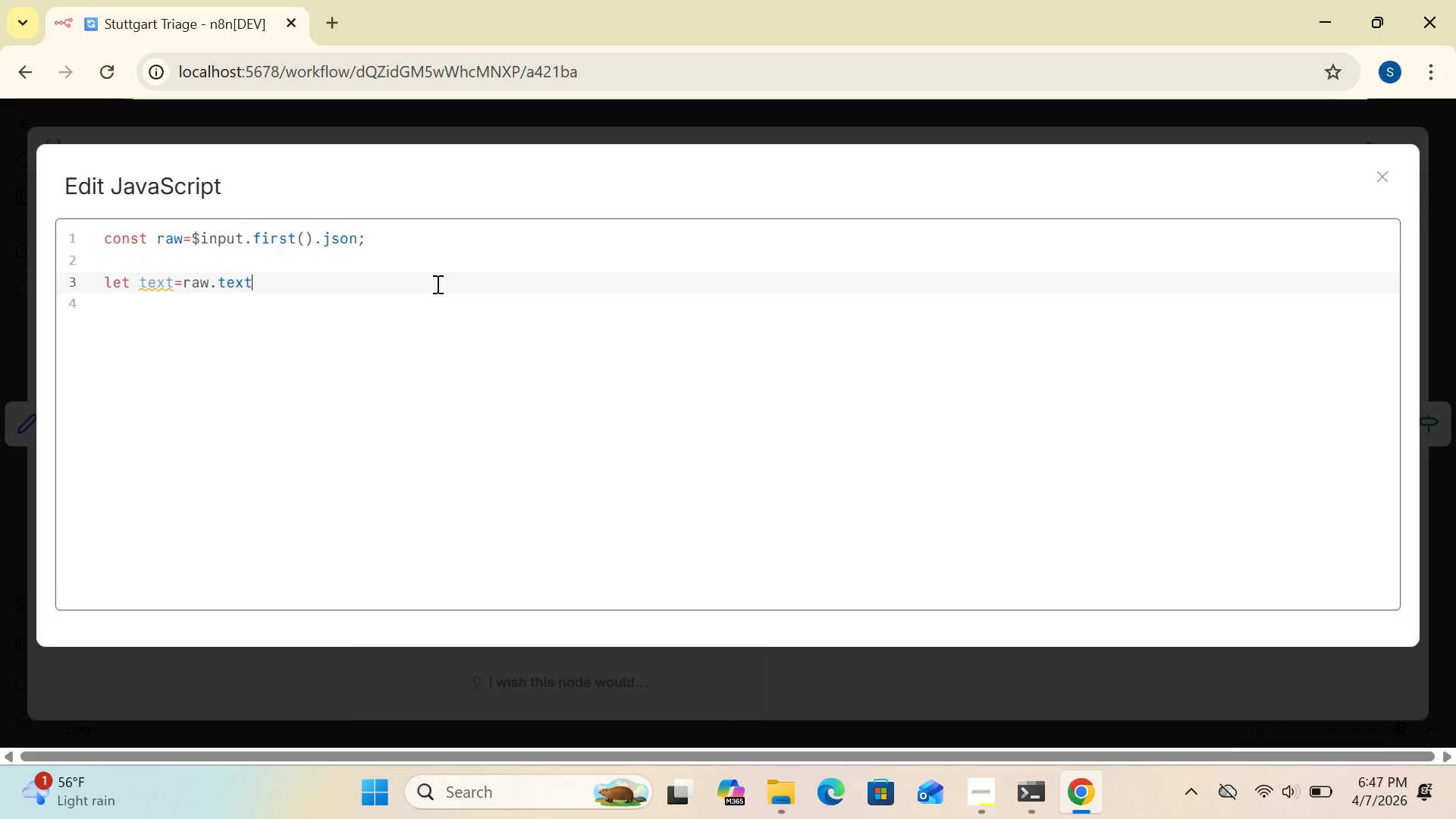 
key(Shift+Break)
 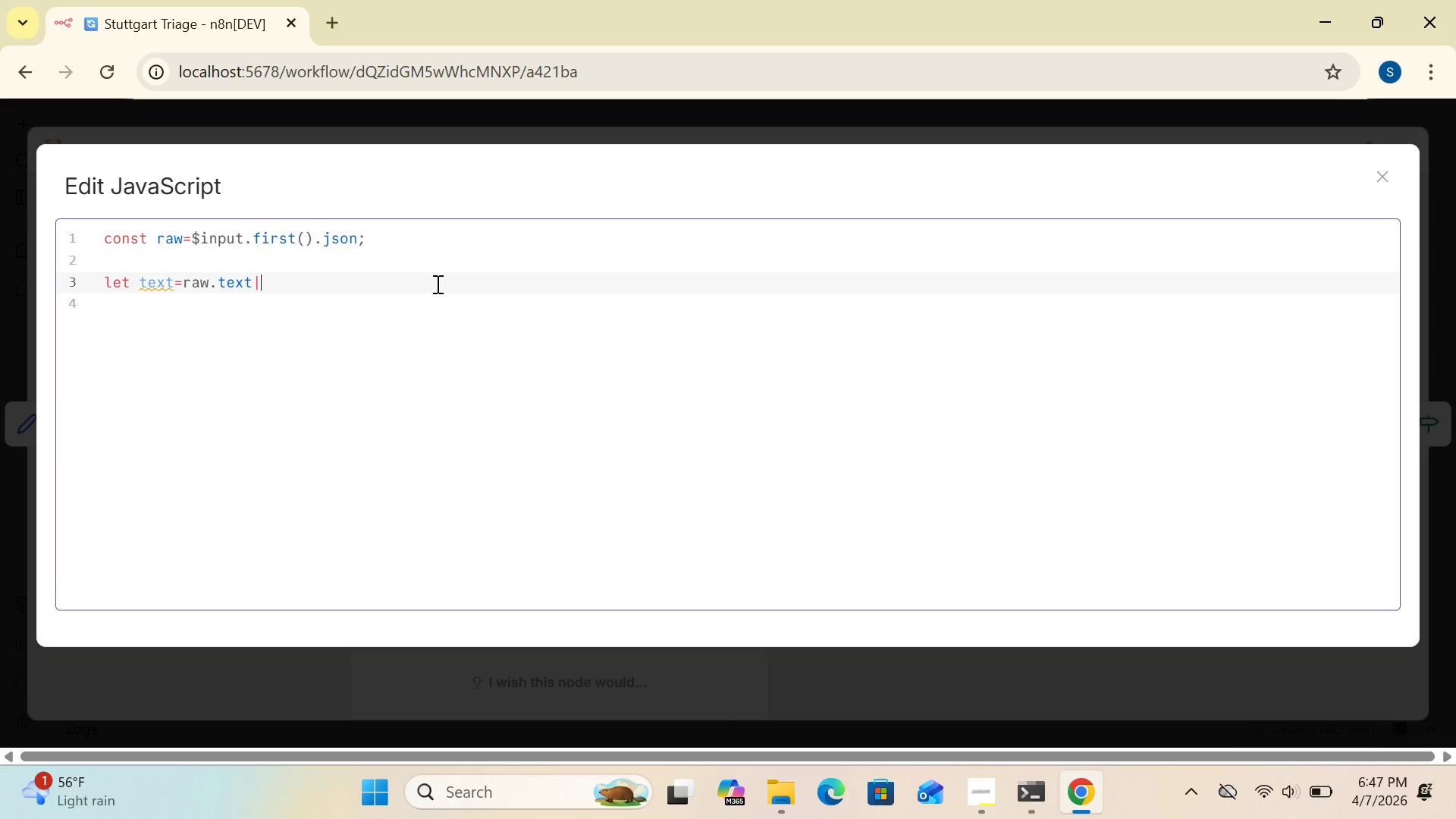 
key(Shift+Break)
 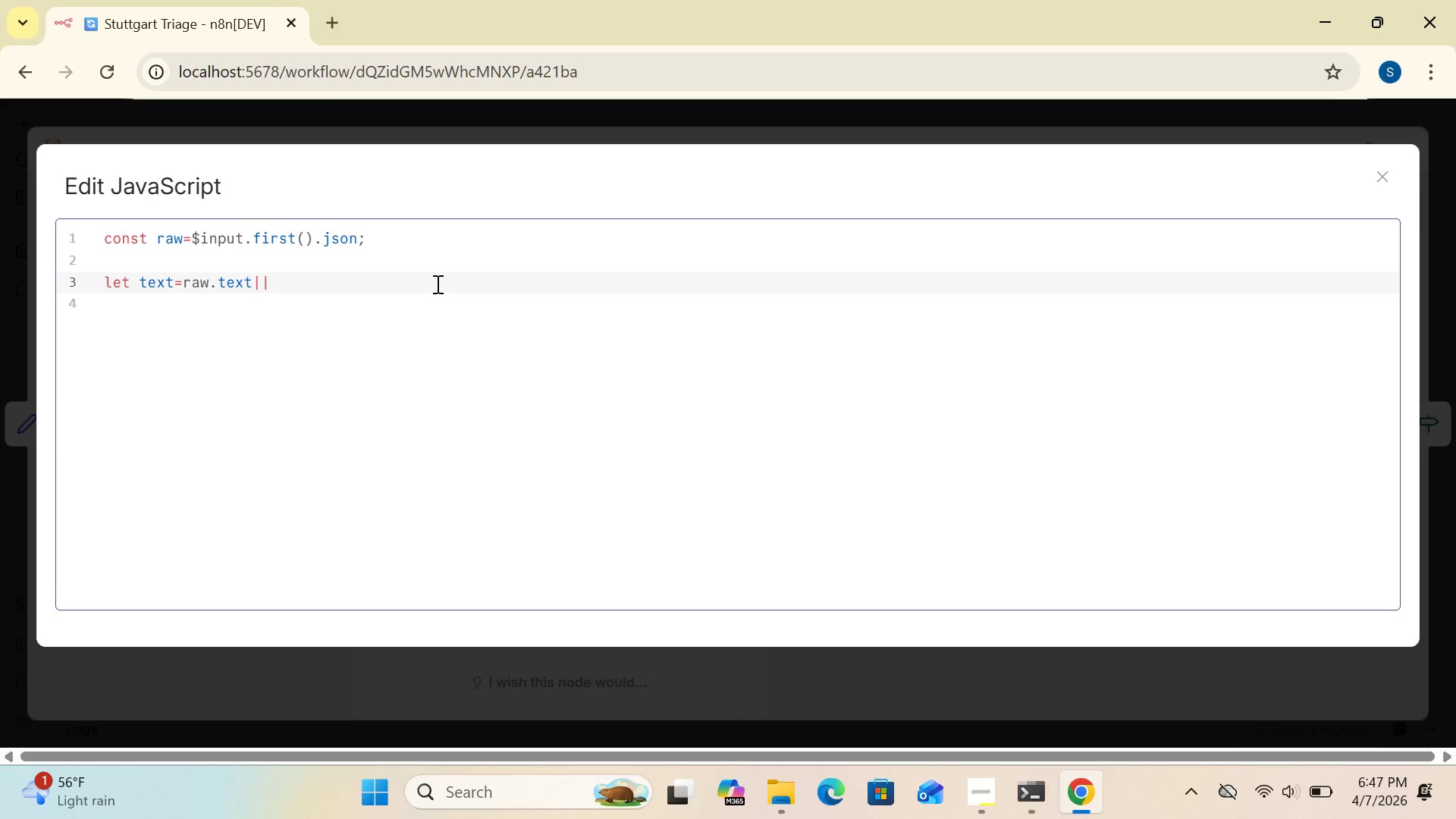 
type(raw)
 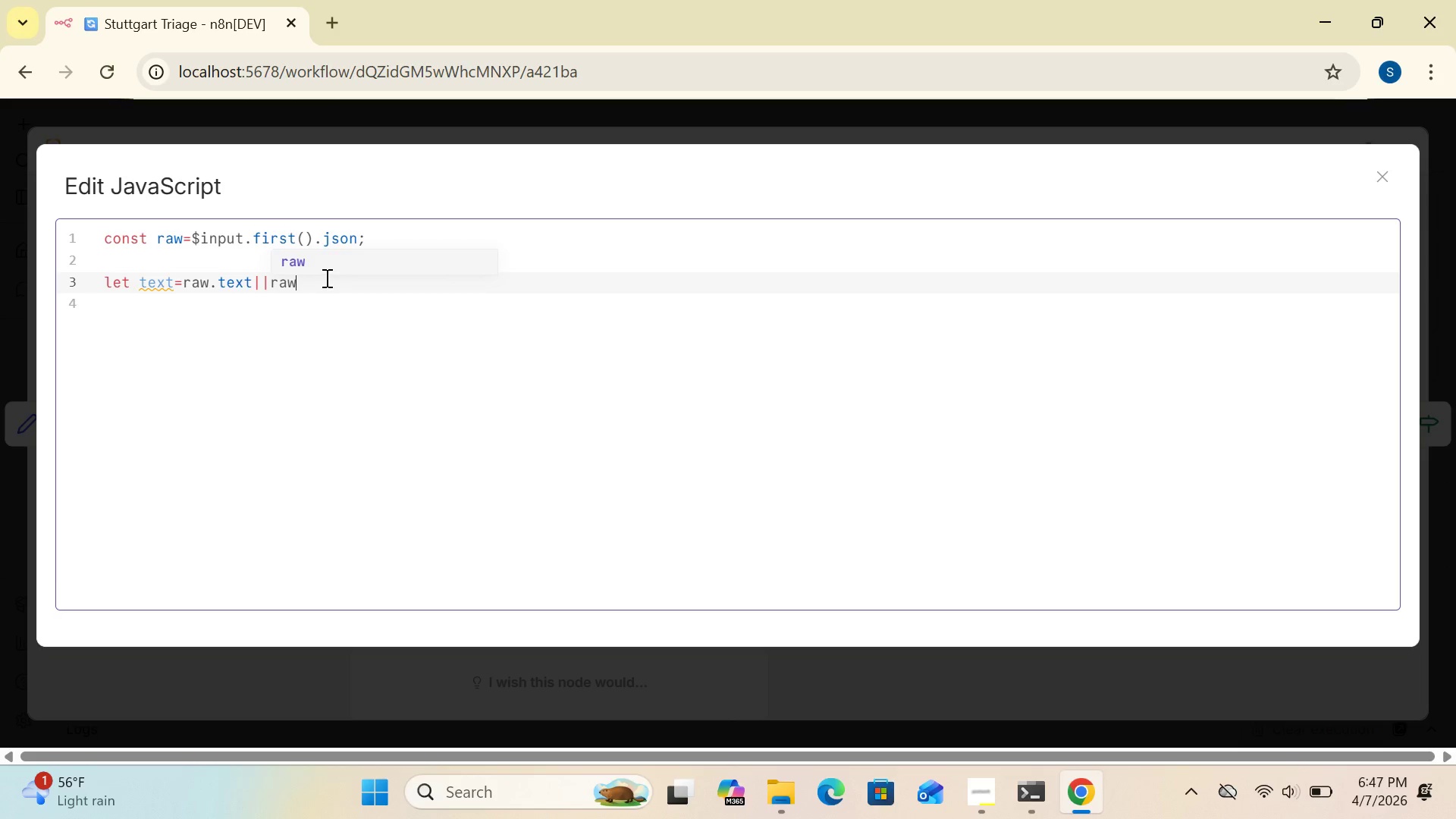 
left_click([304, 259])
 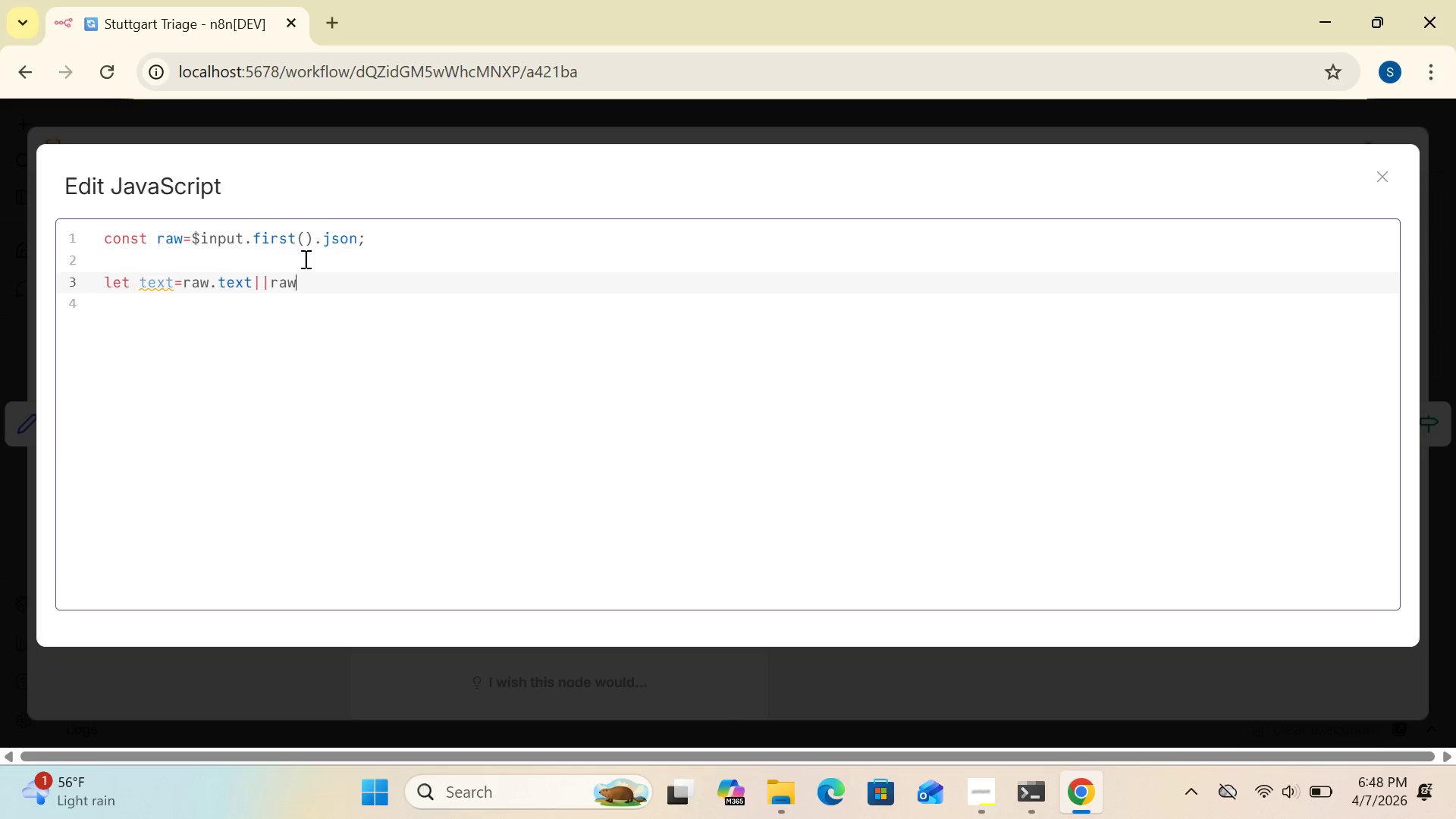 
type(.message)
 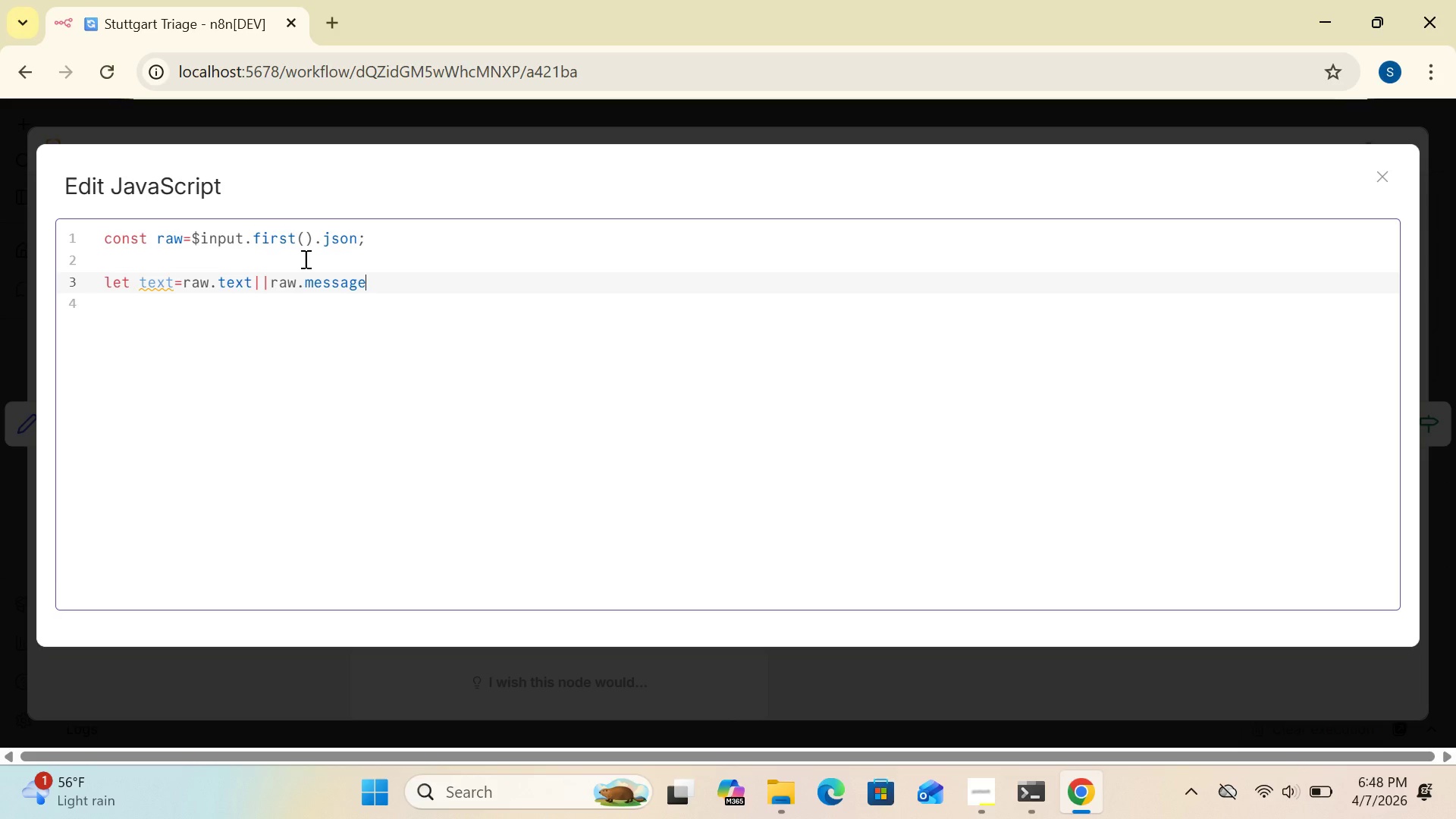 
wait(5.42)
 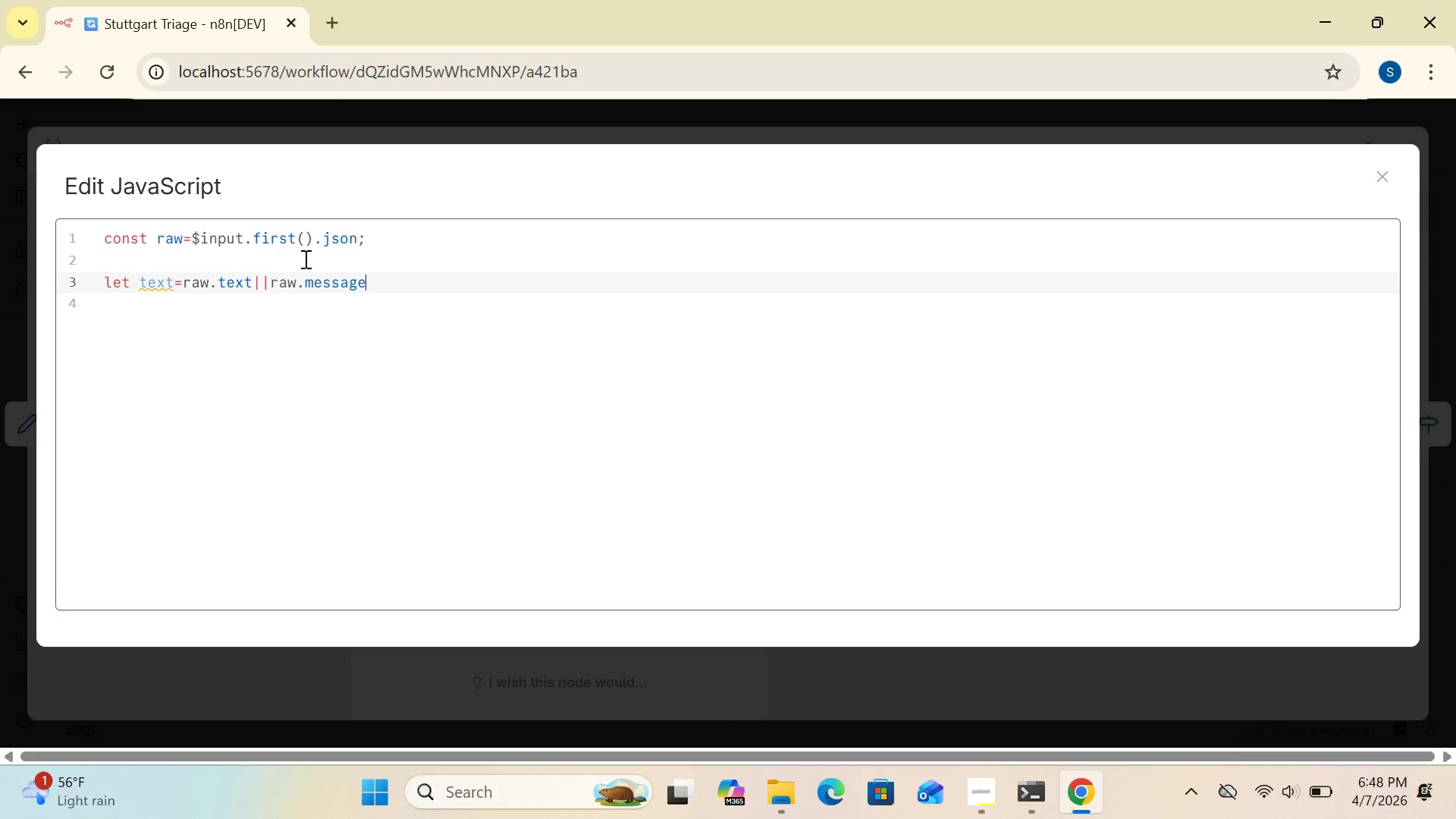 
key(Shift+Slash)
 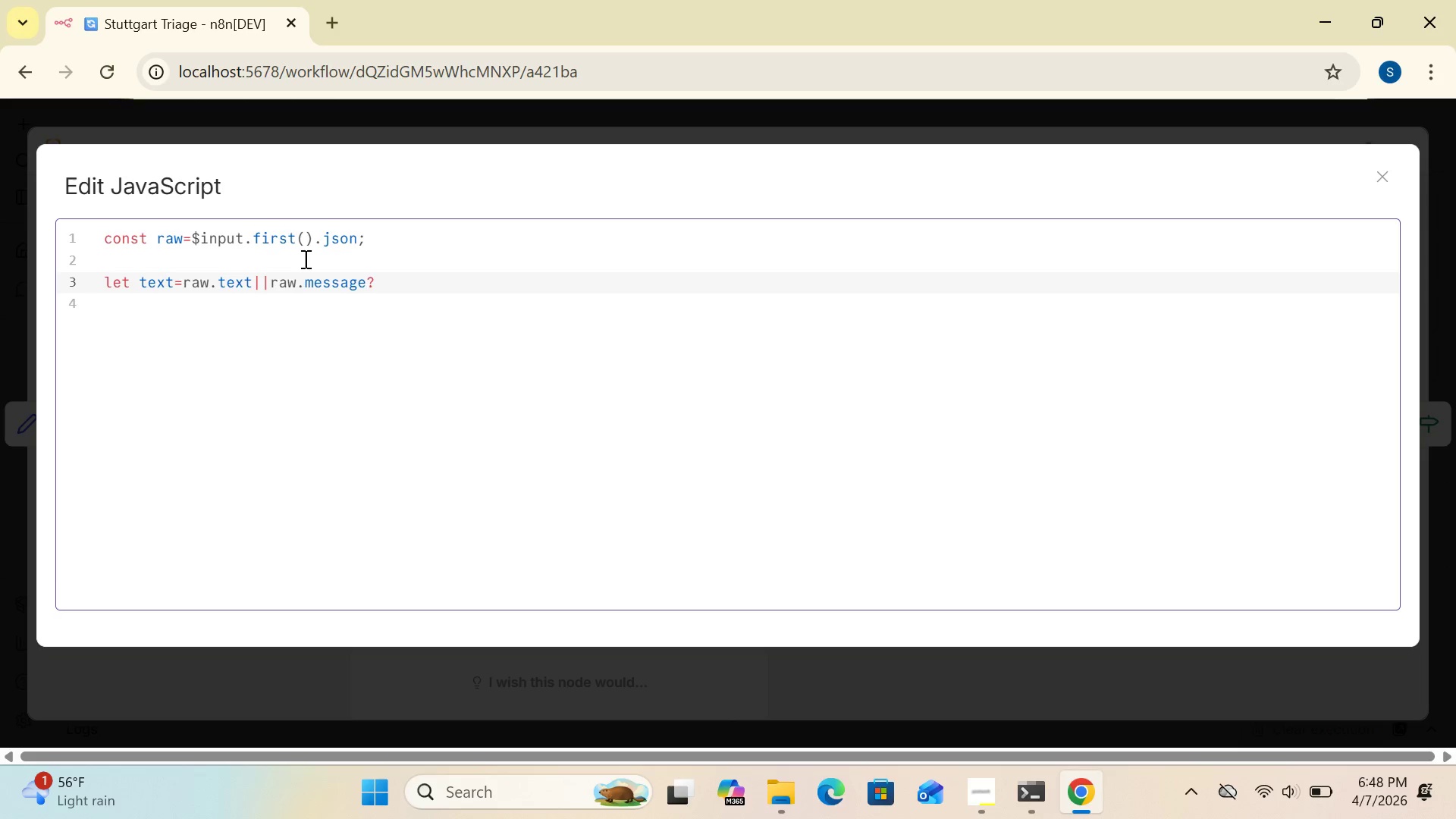 
wait(9.62)
 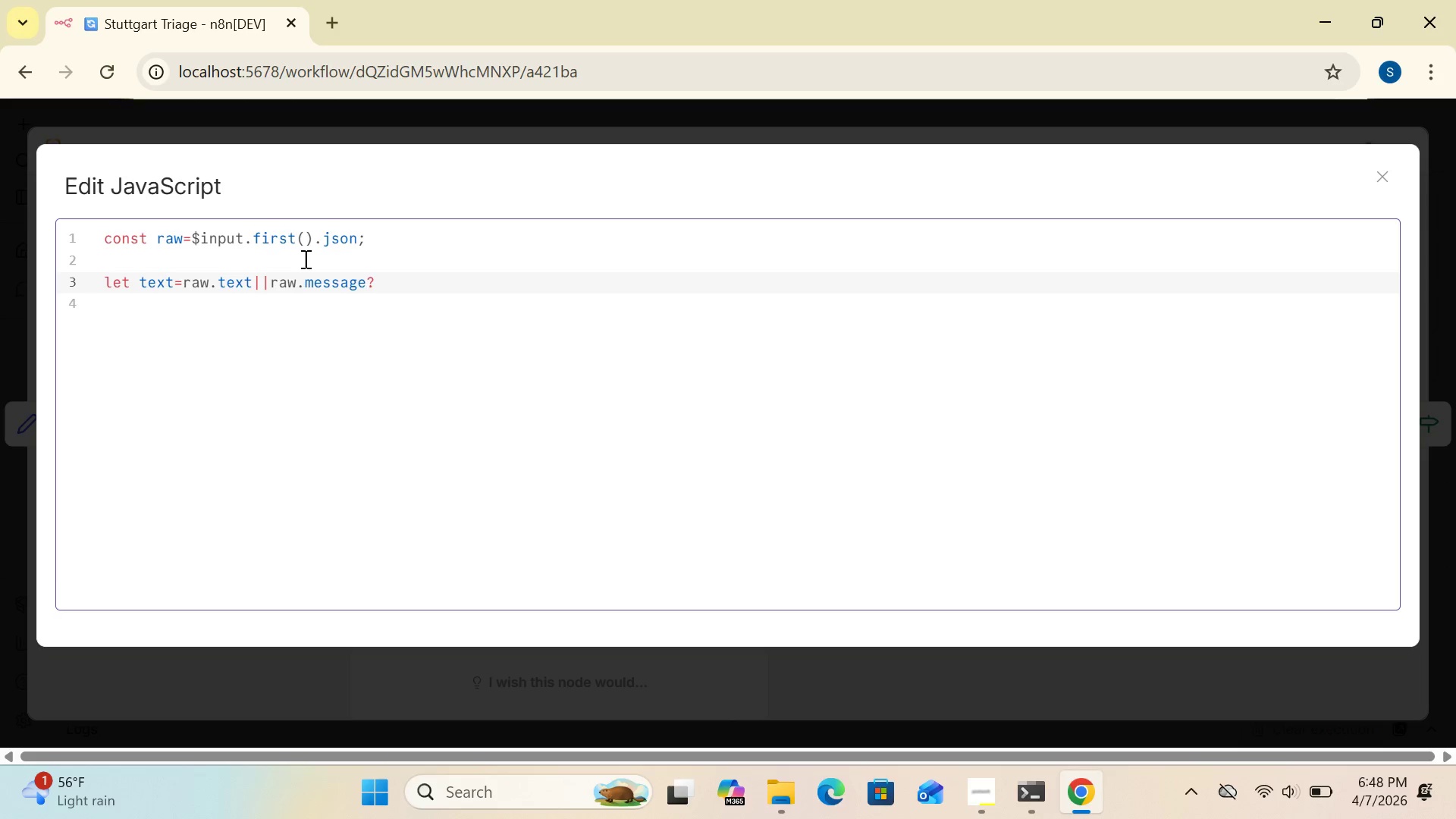 
type(.content)
 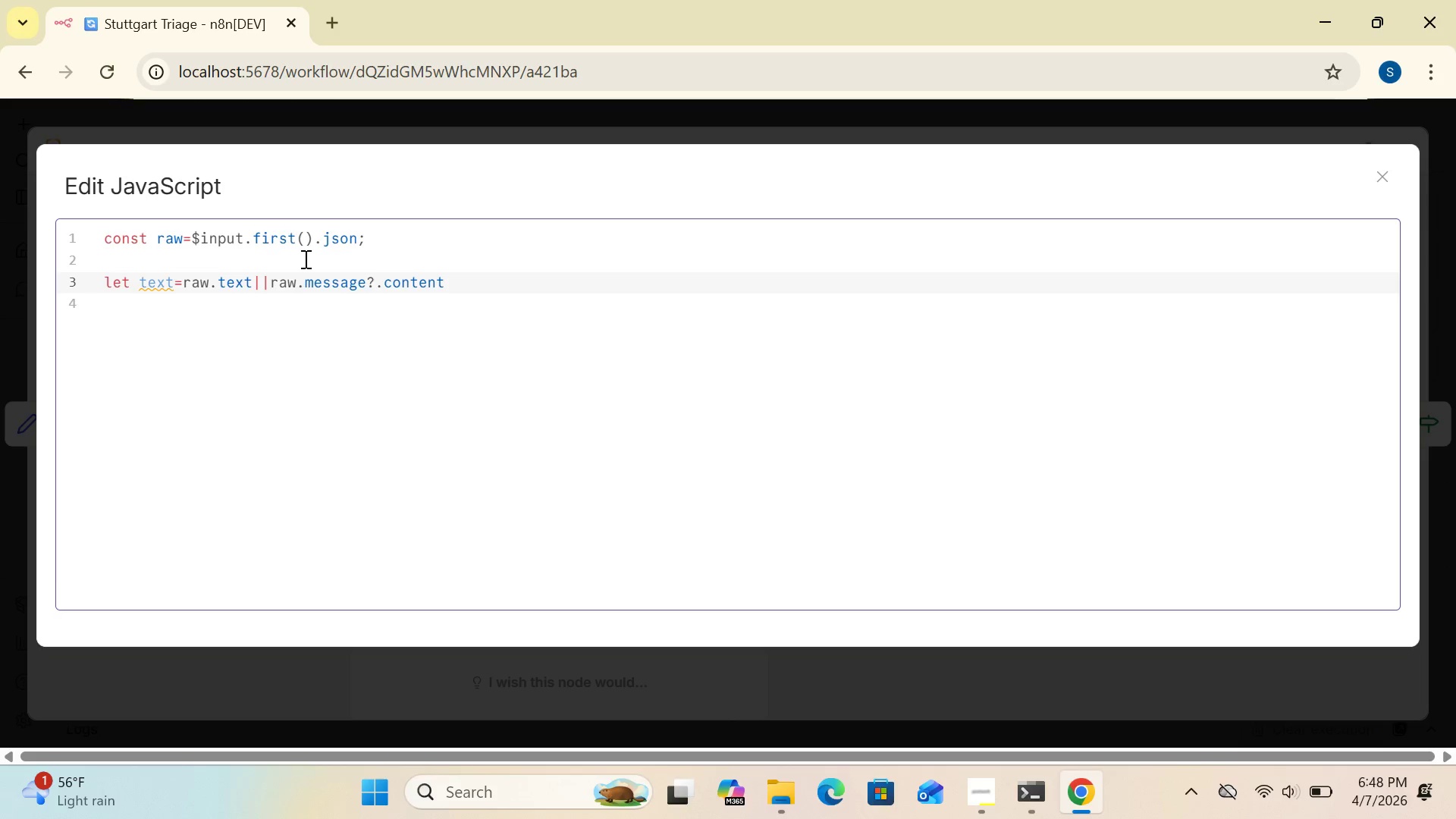 
key(Shift+Break)
 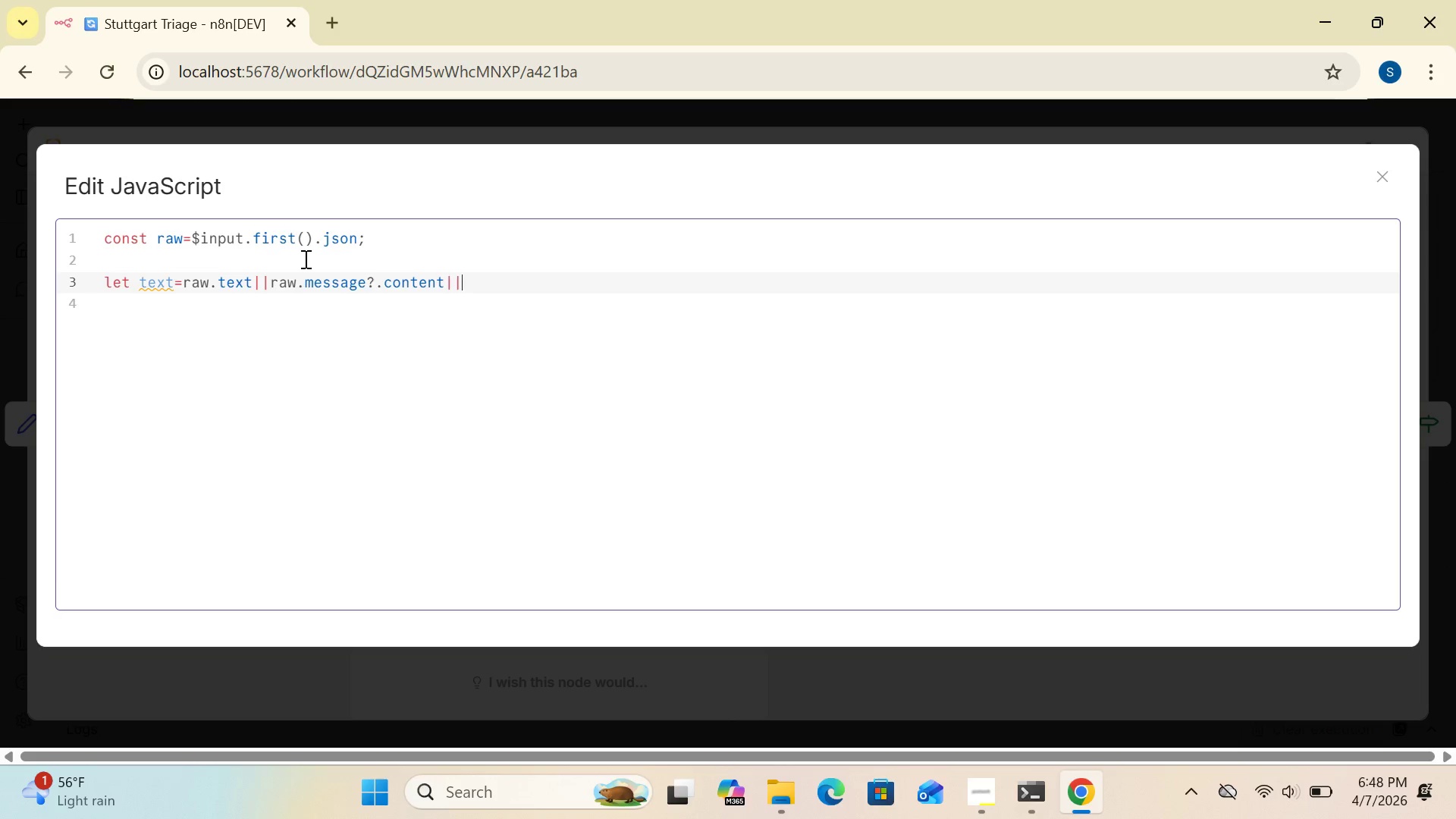 
key(Shift+Break)
 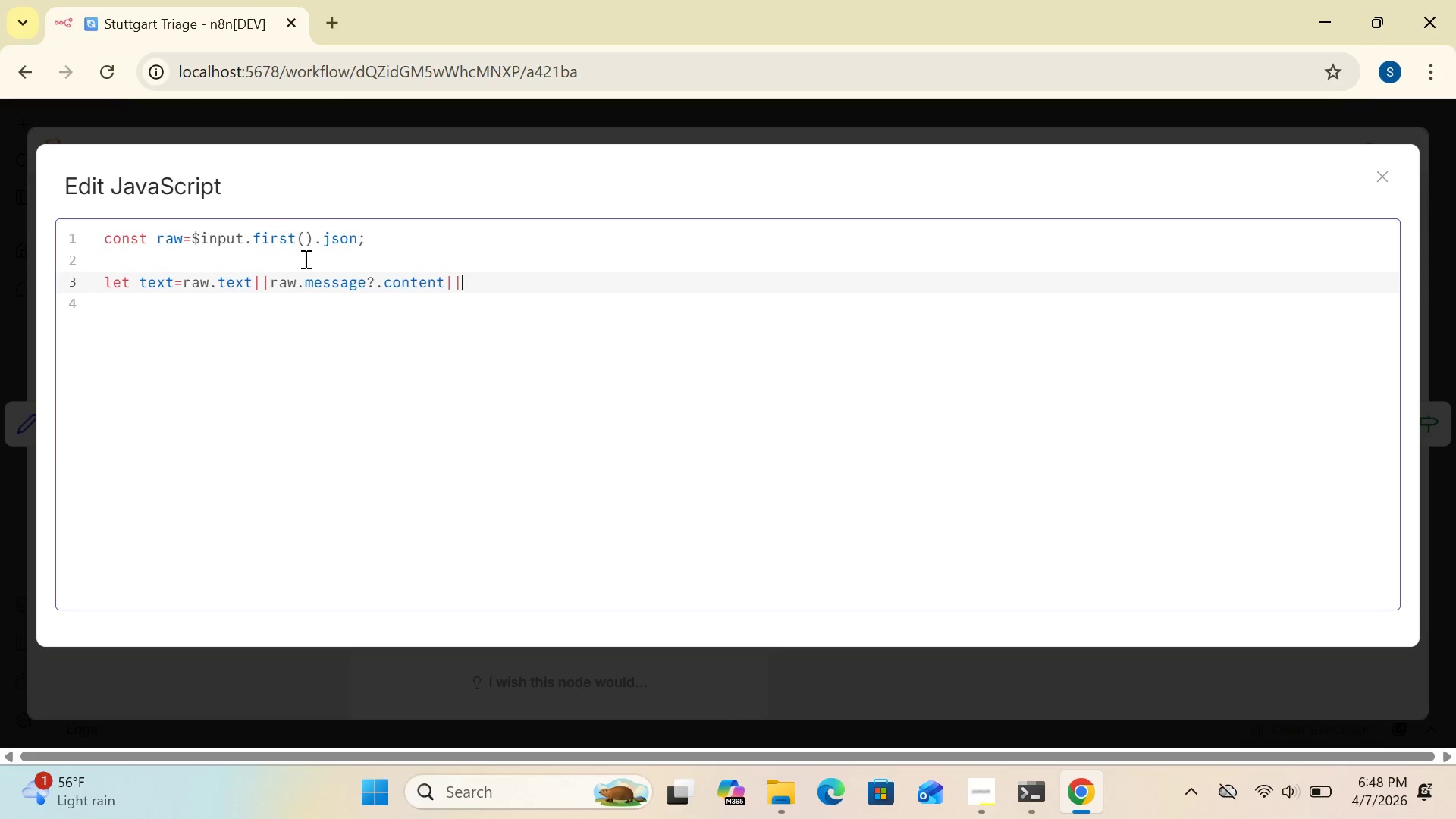 
wait(5.28)
 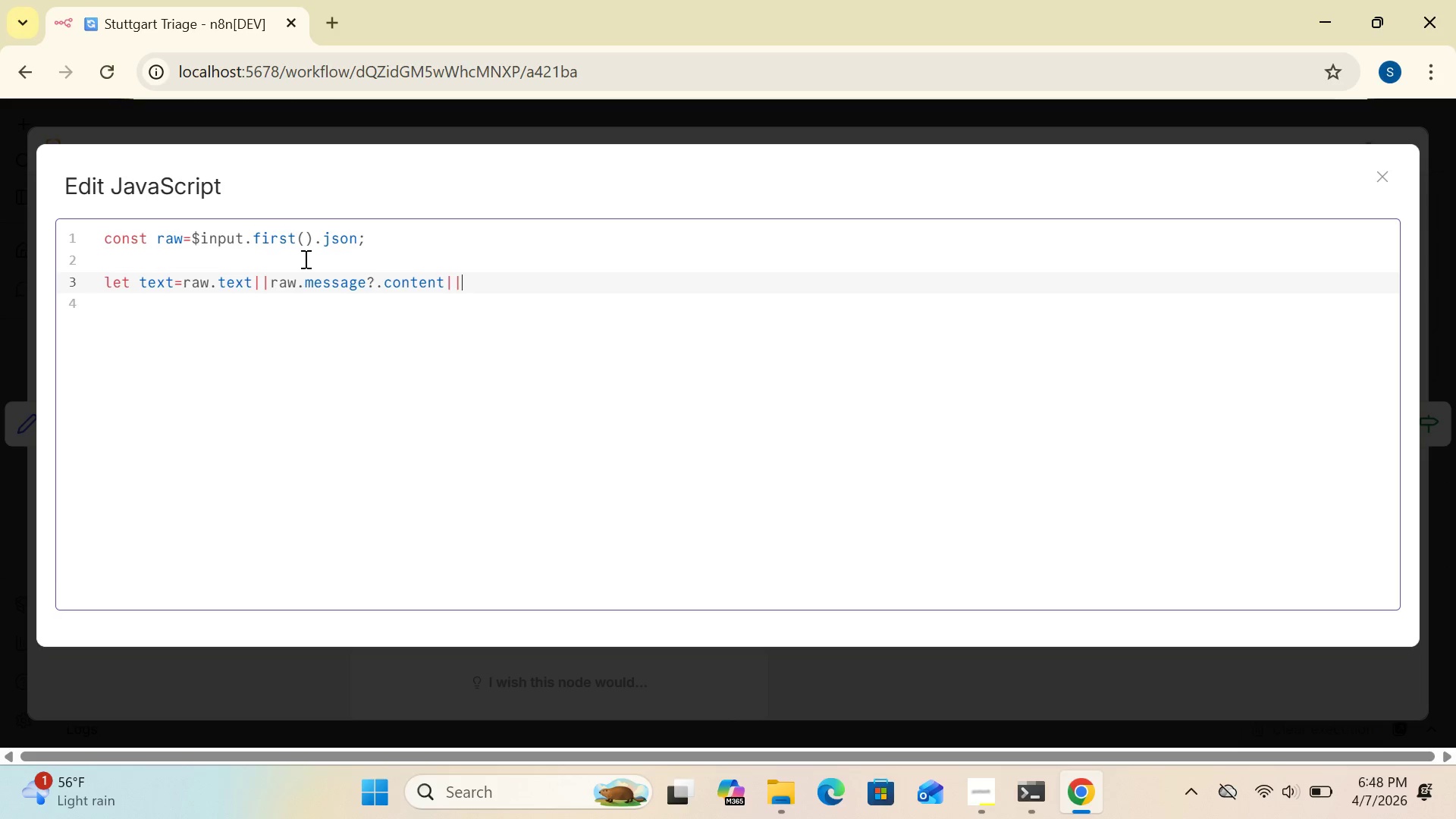 
key(Shift+Quote)
 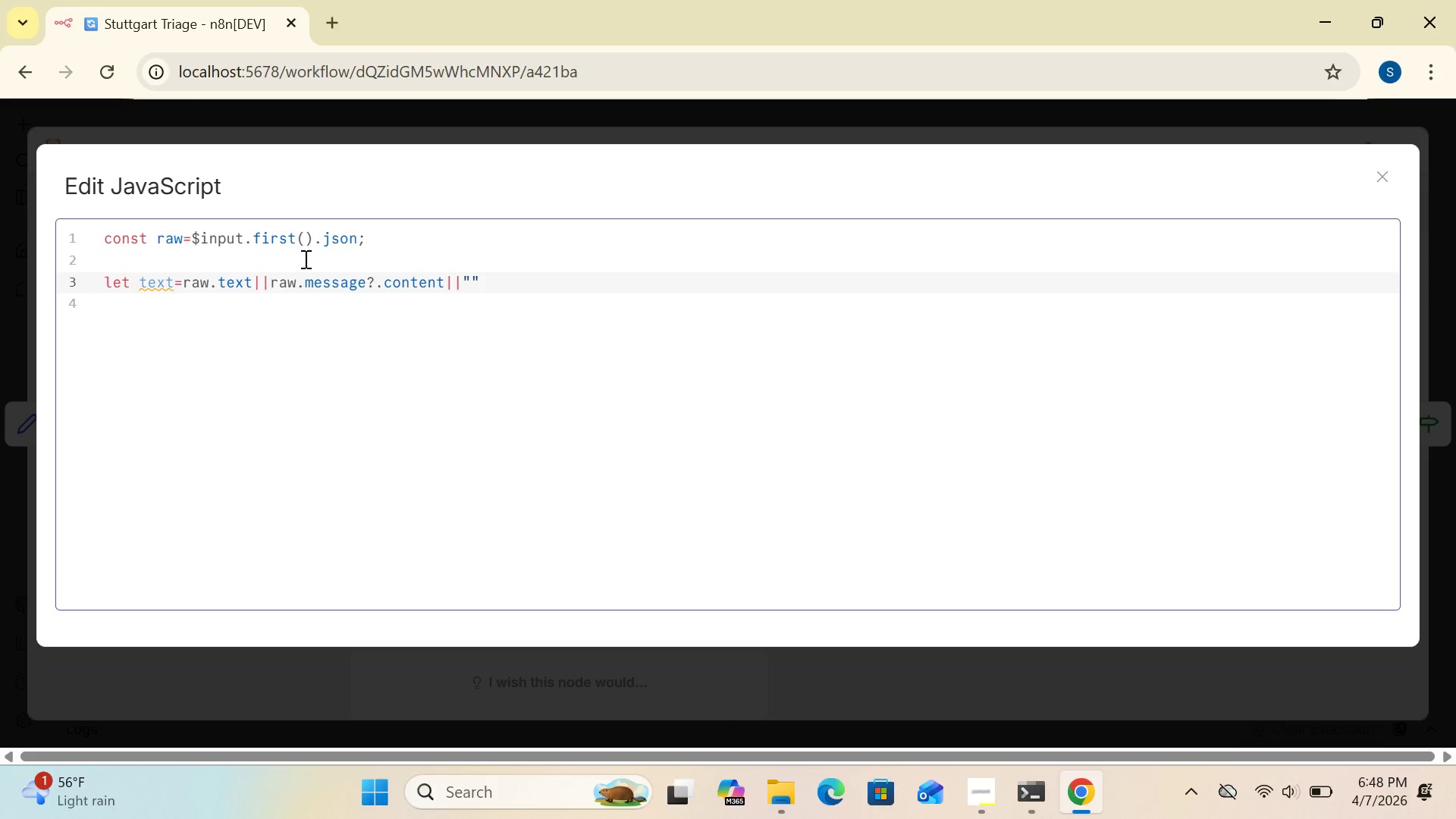 
wait(11.69)
 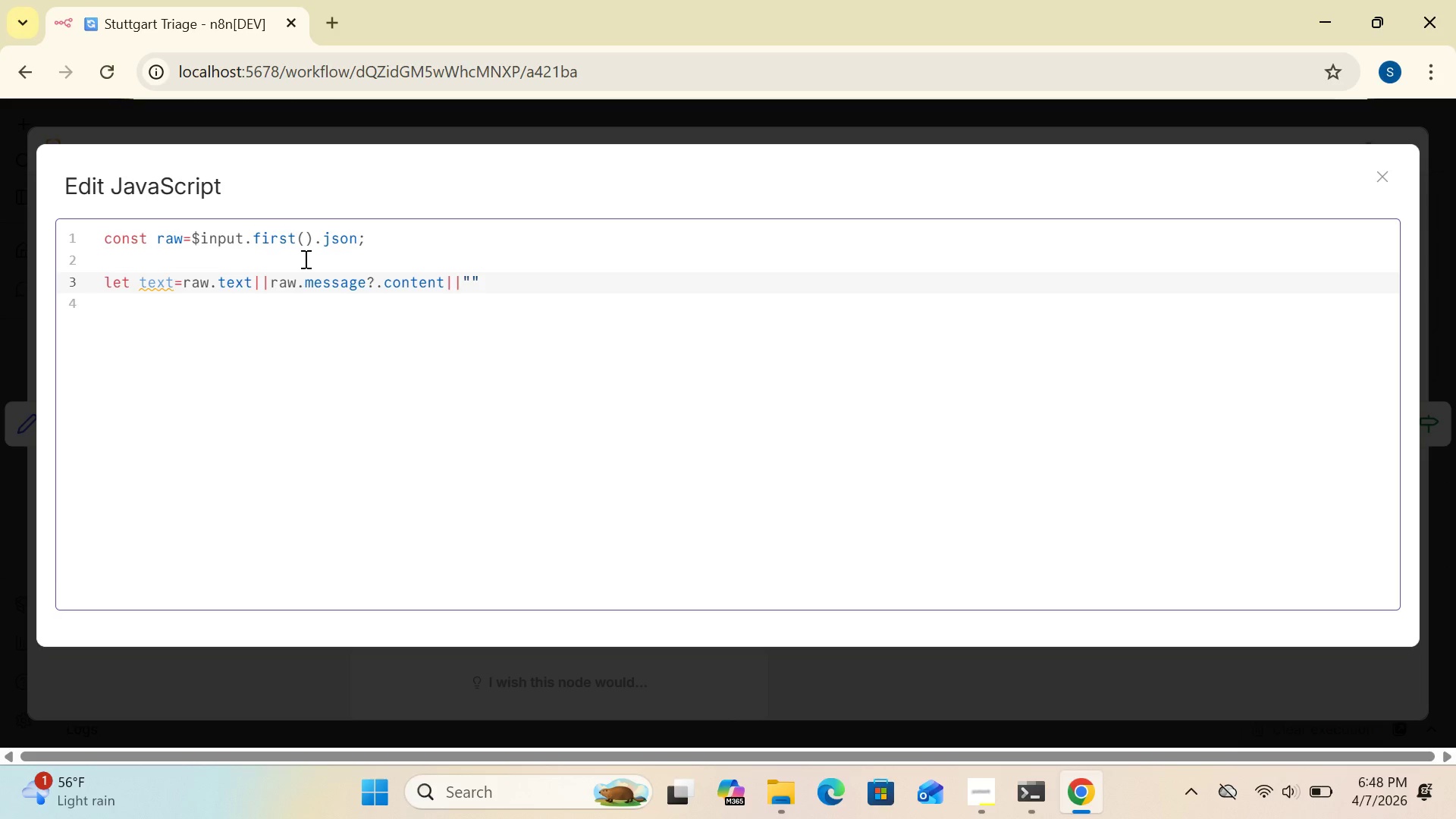 
left_click([486, 282])
 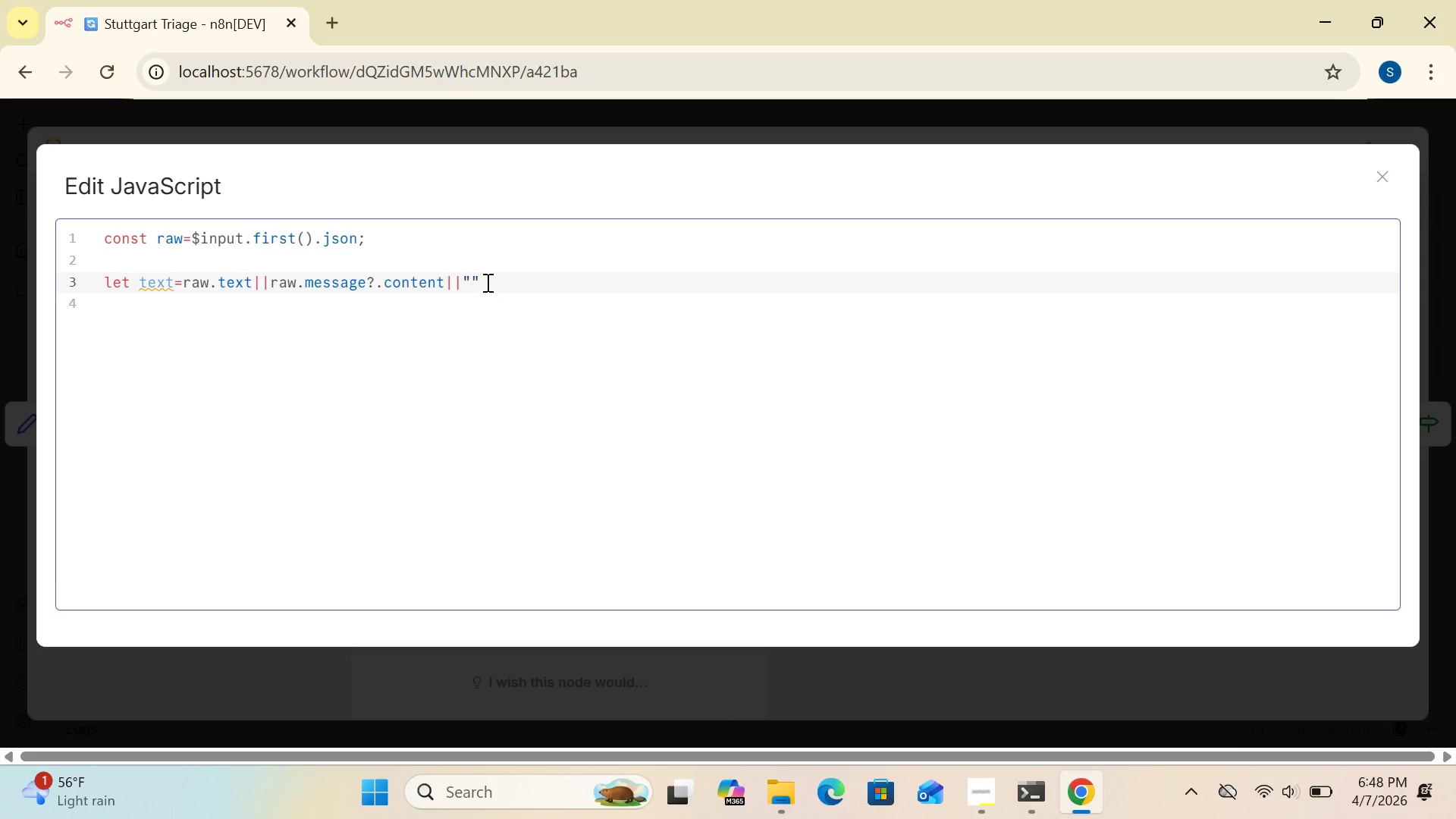 
key(Backspace)
 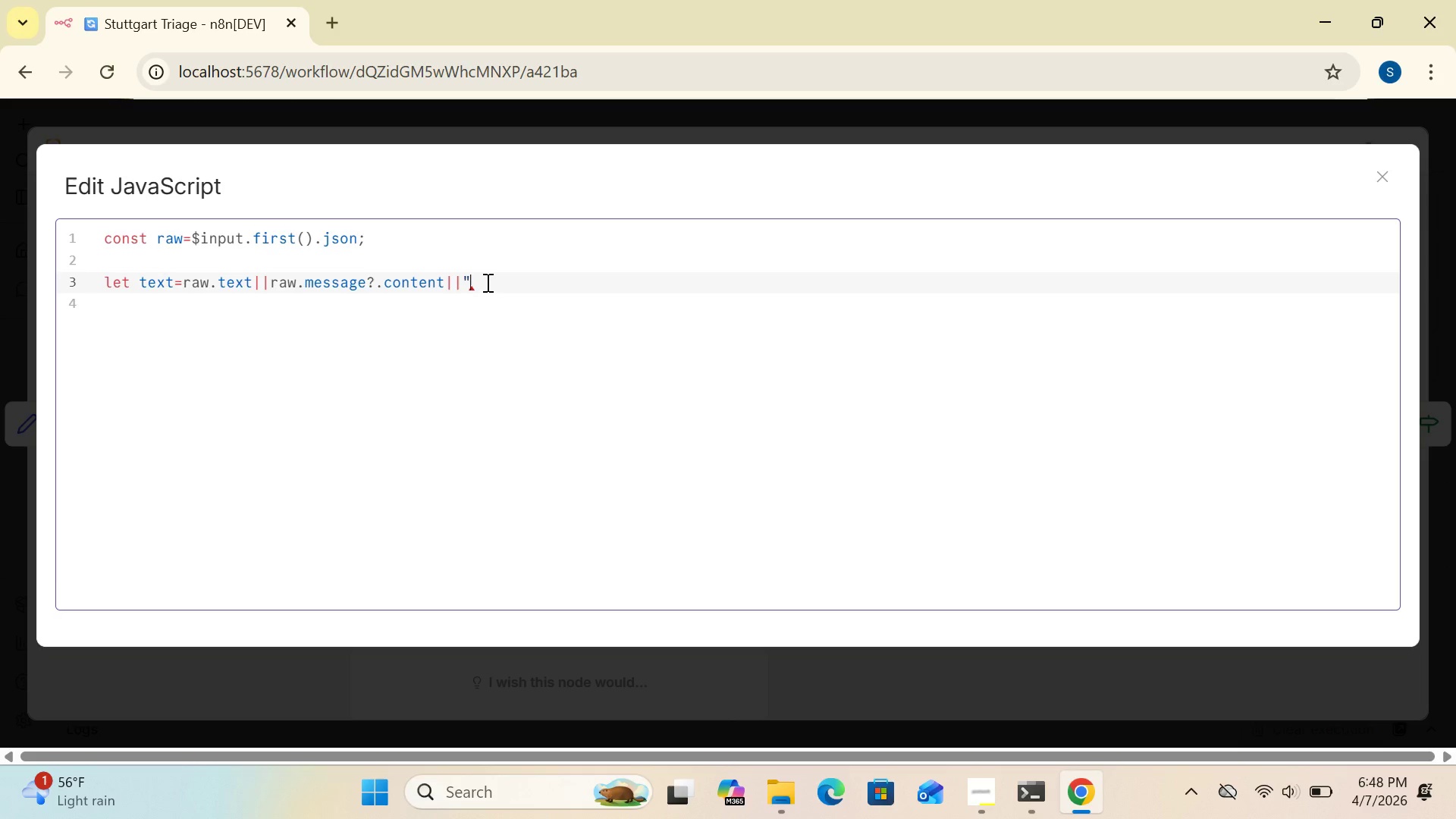 
key(Semicolon)
 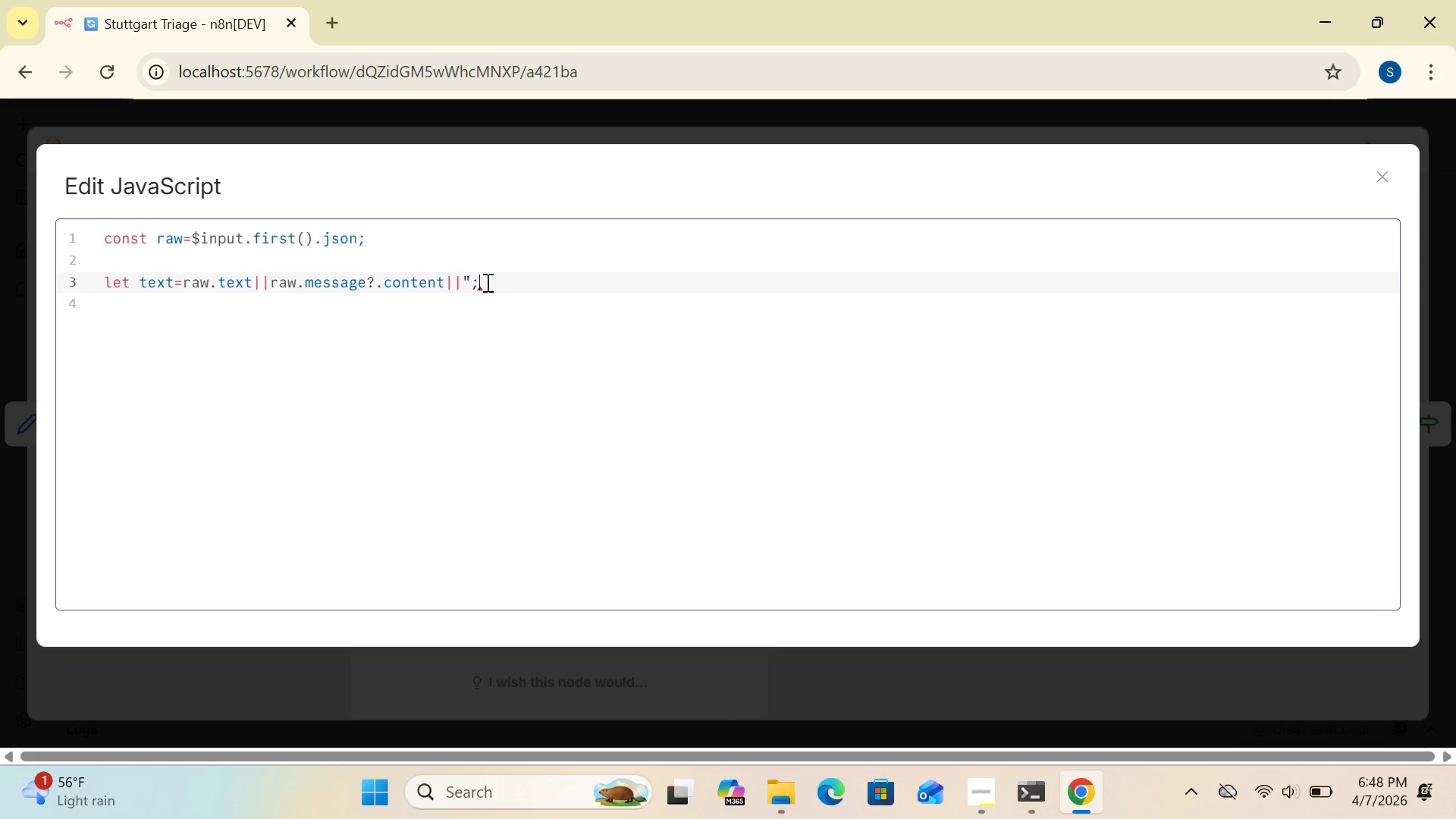 
key(Enter)
 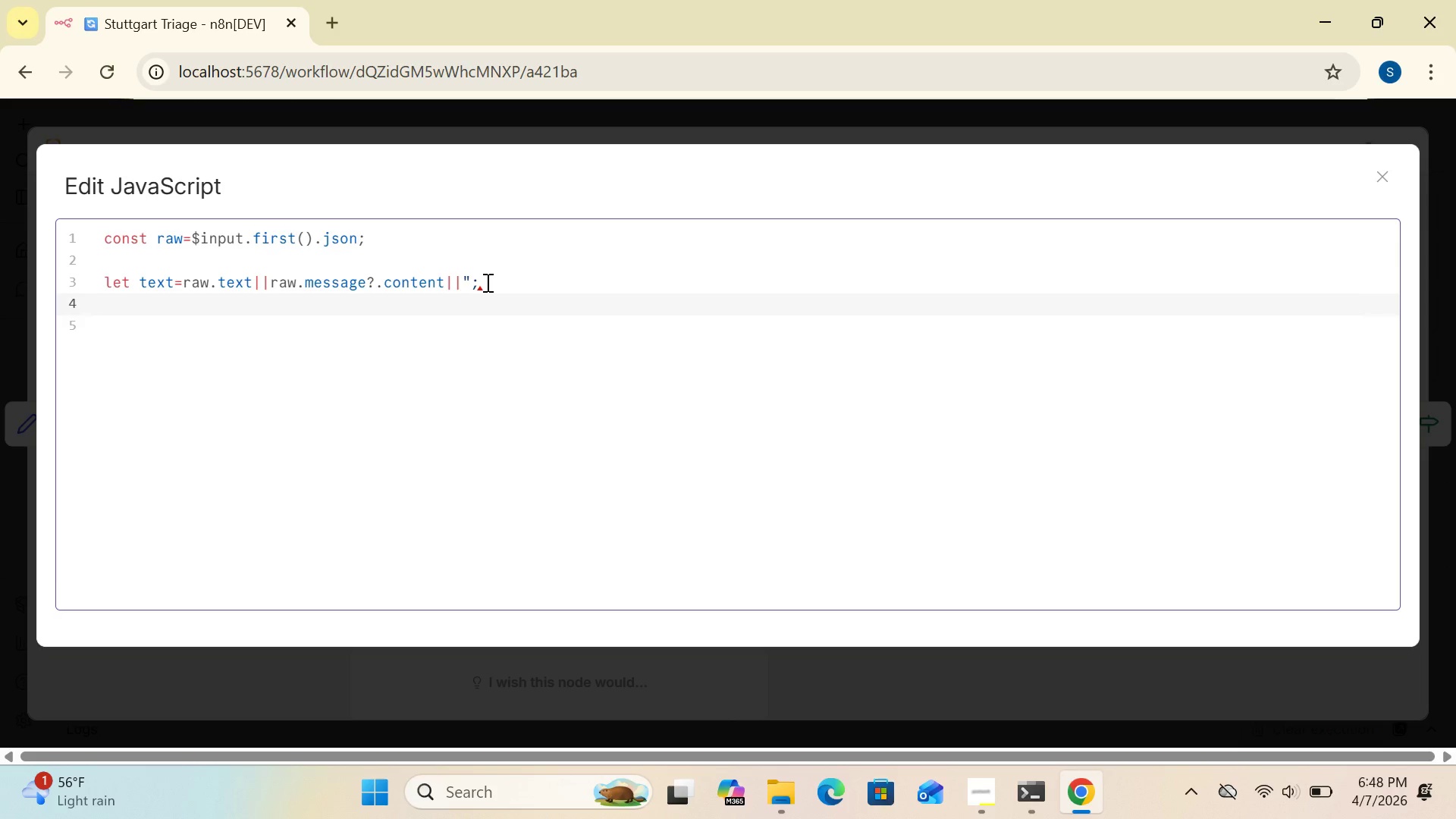 
wait(7.5)
 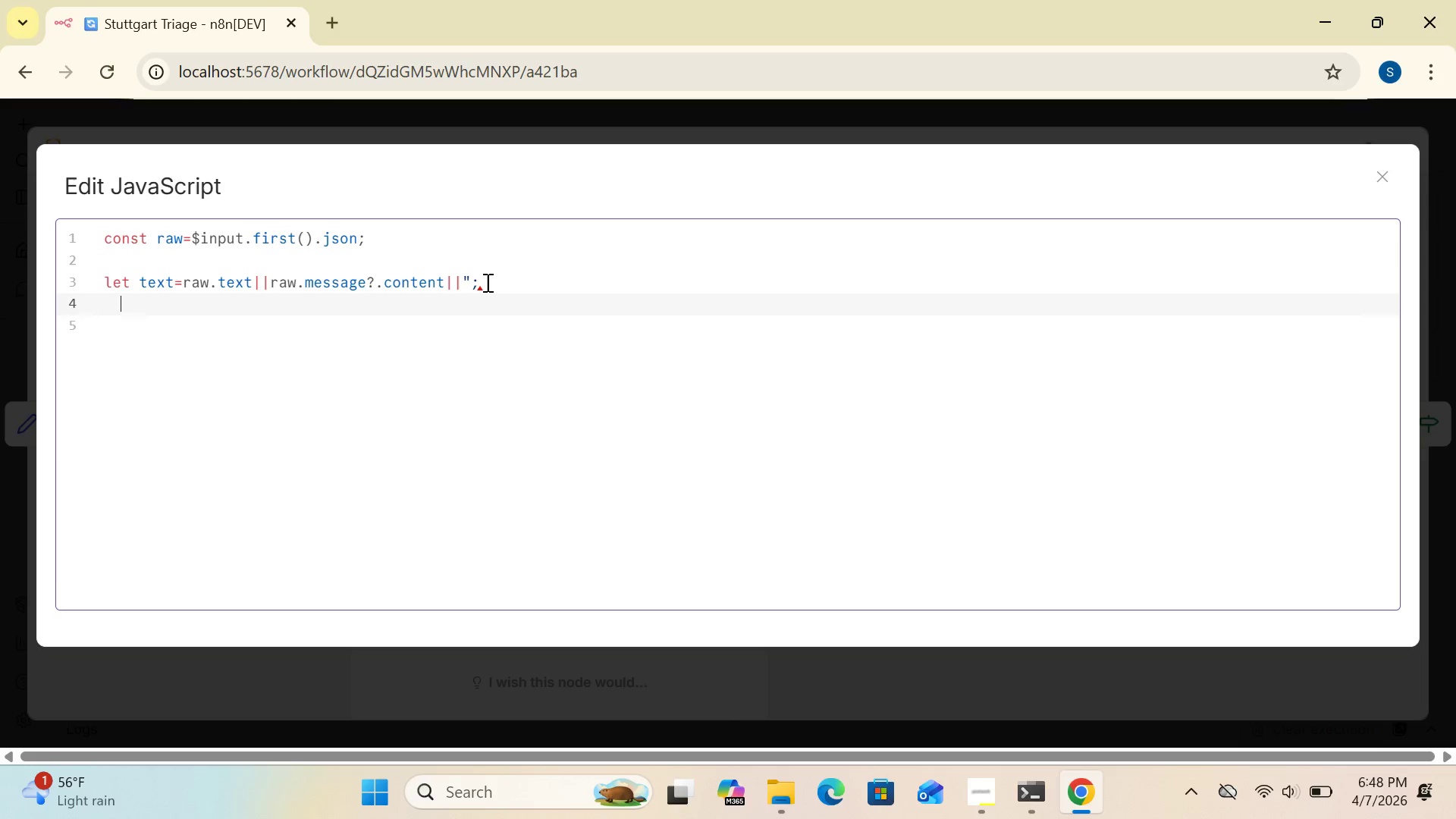 
type(text)
 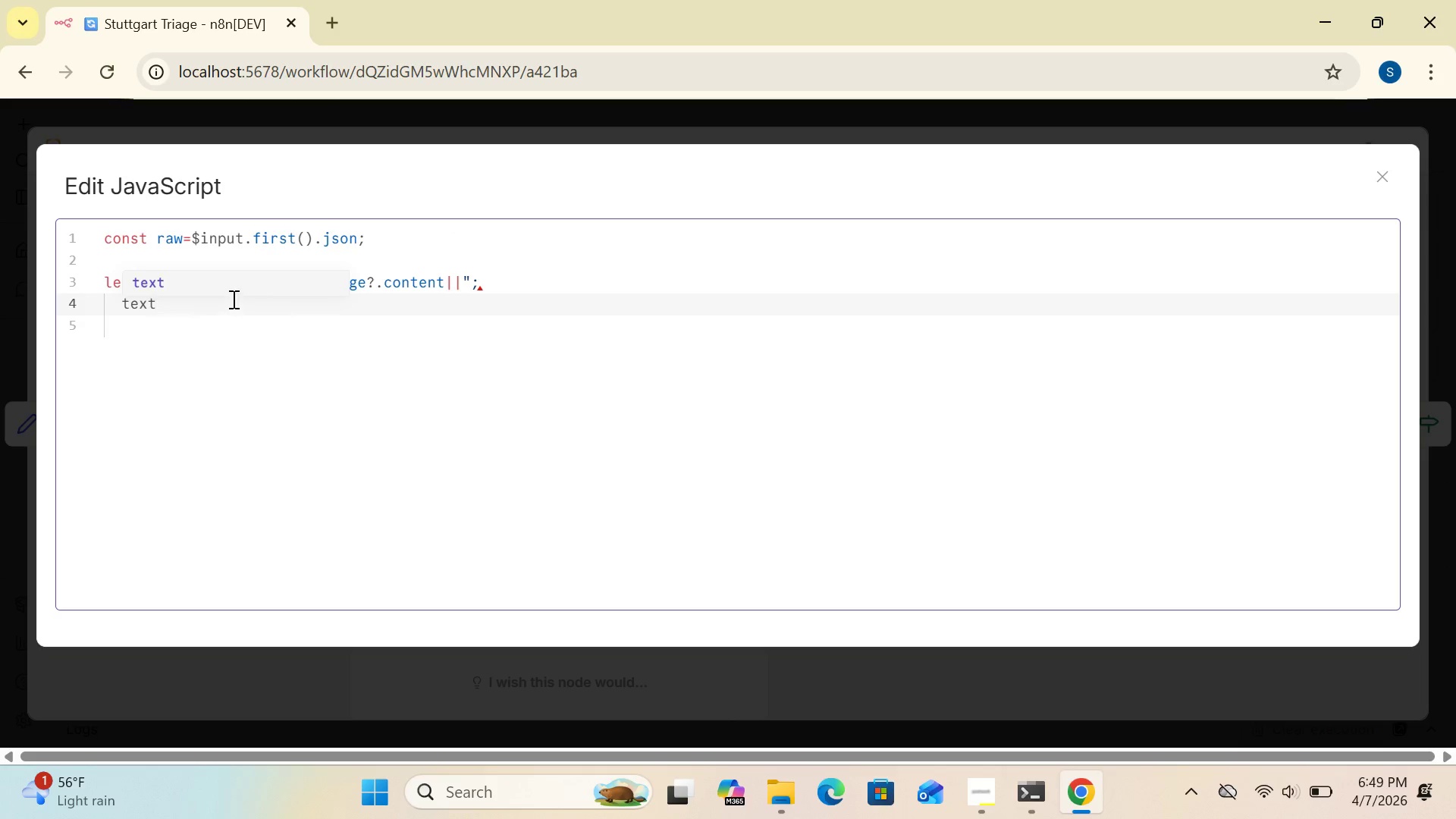 
left_click([158, 275])
 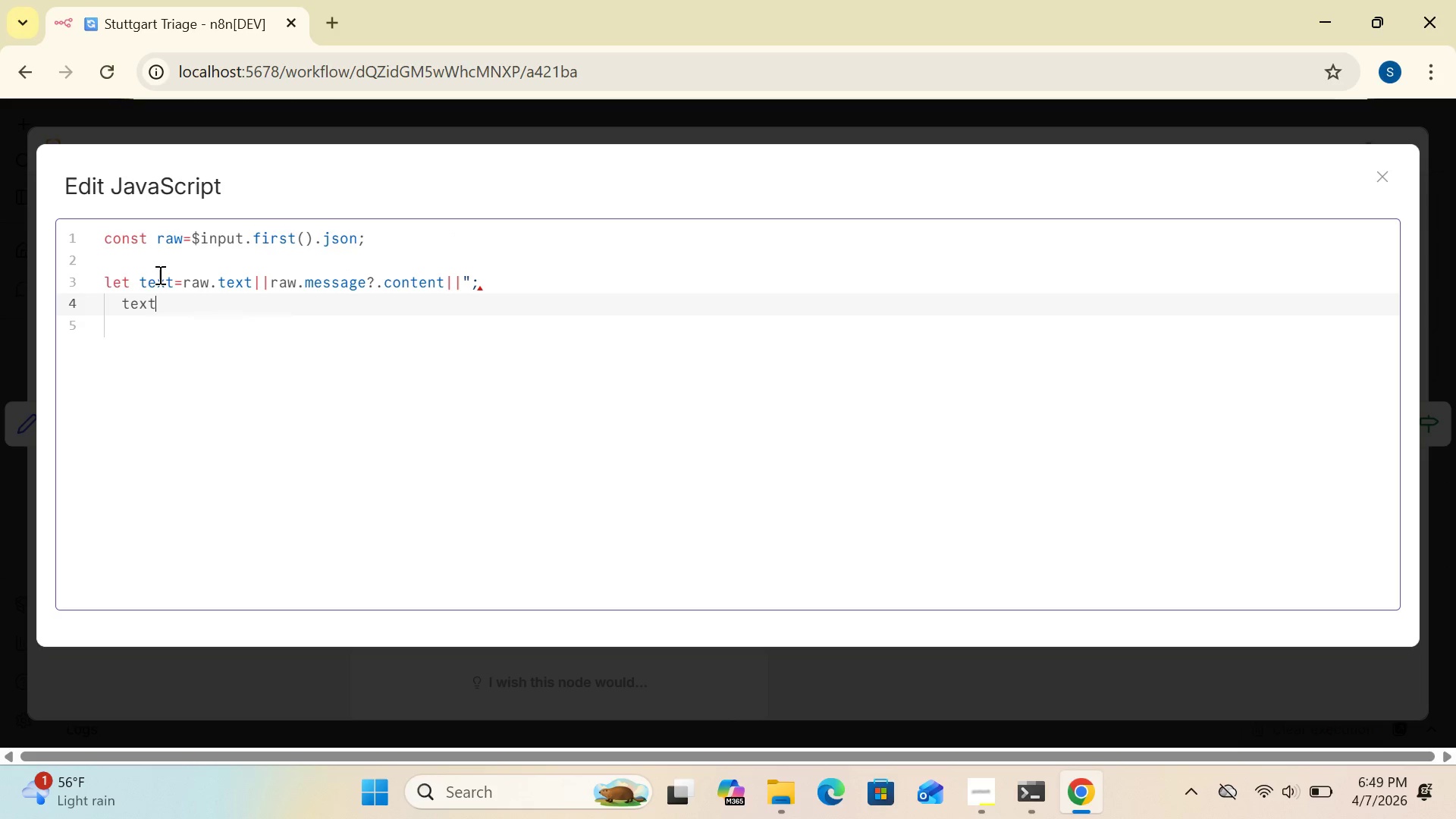 
mouse_move([162, 306])
 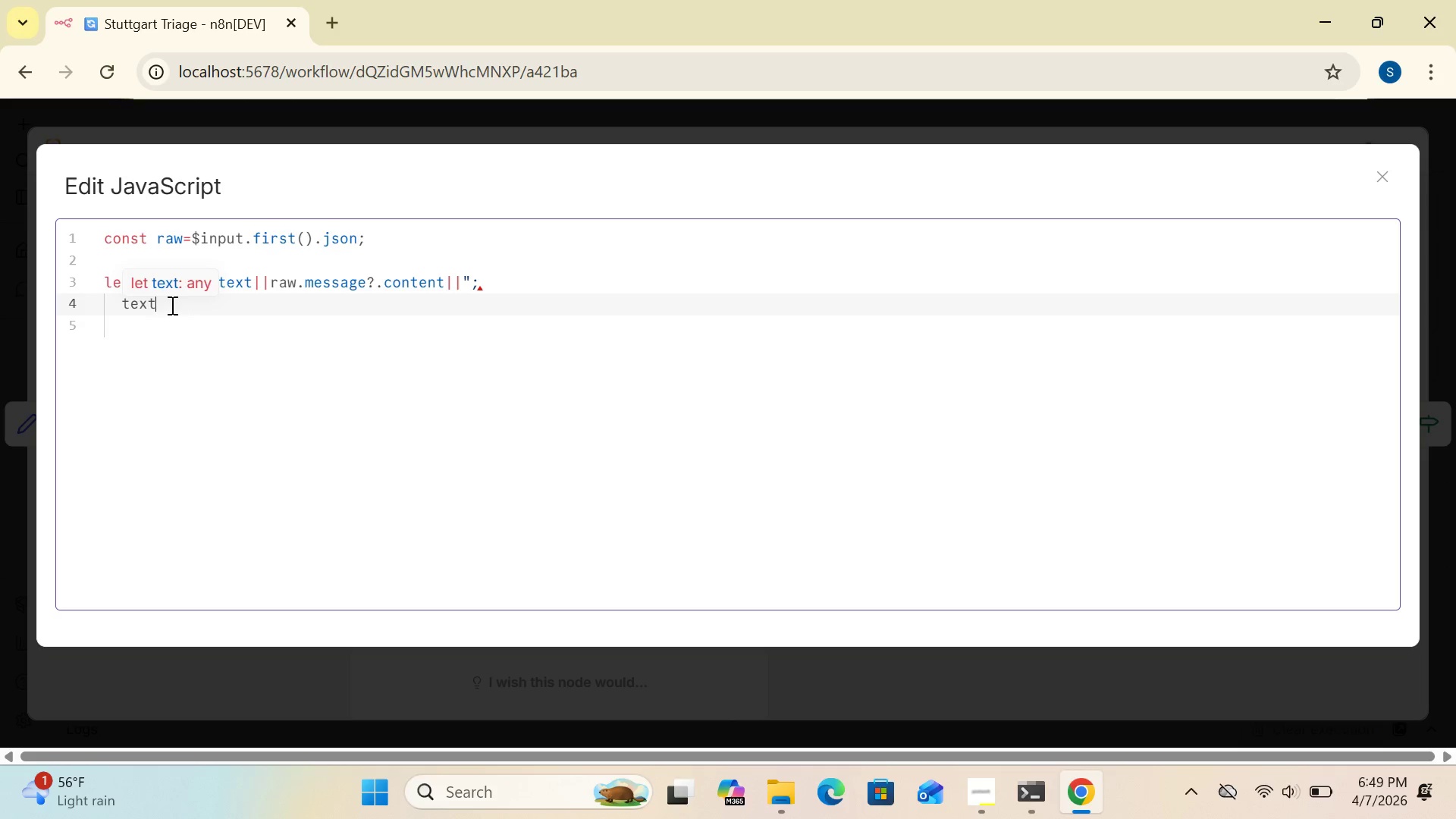 
wait(13.31)
 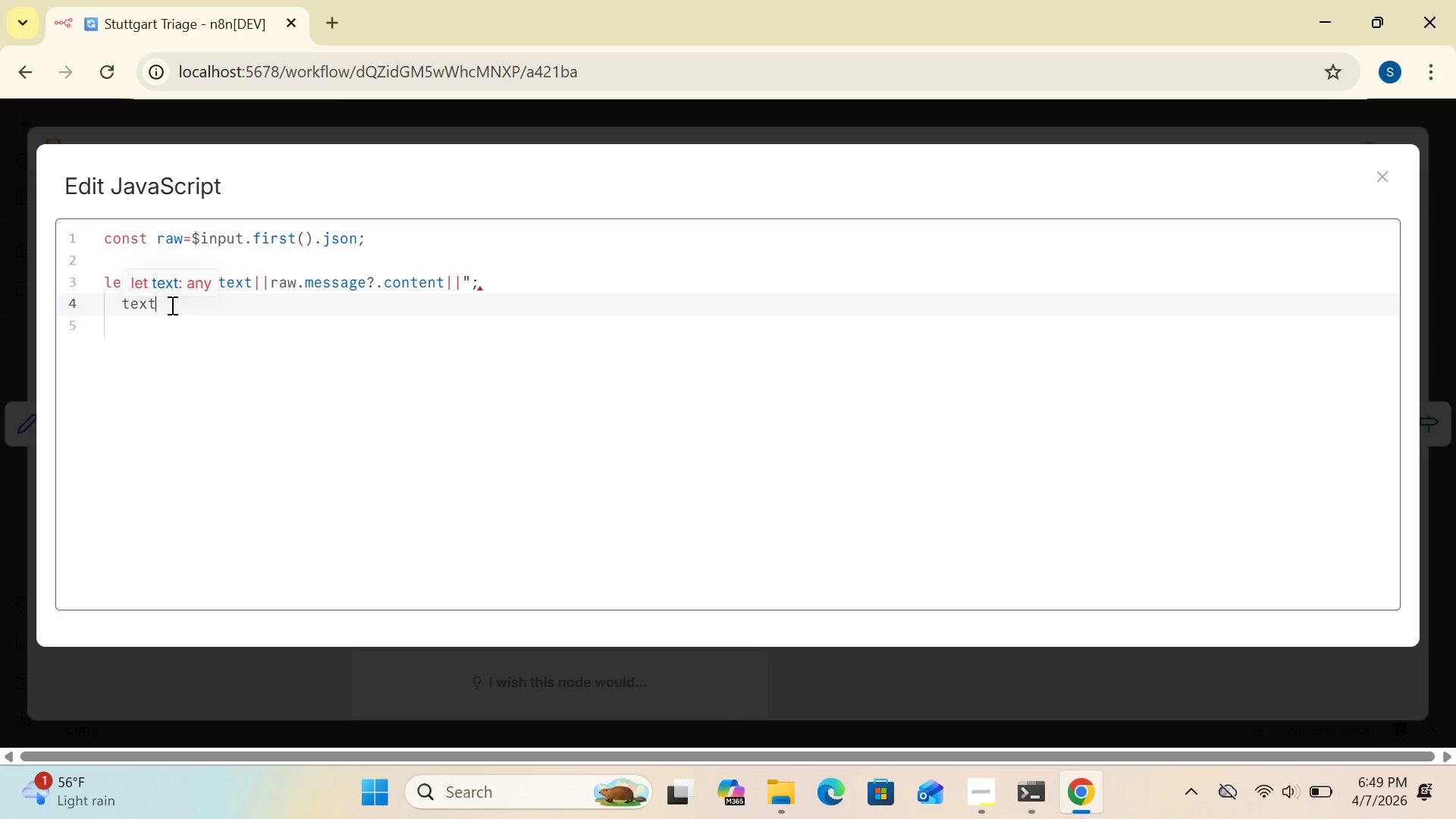 
mouse_move([176, 334])
 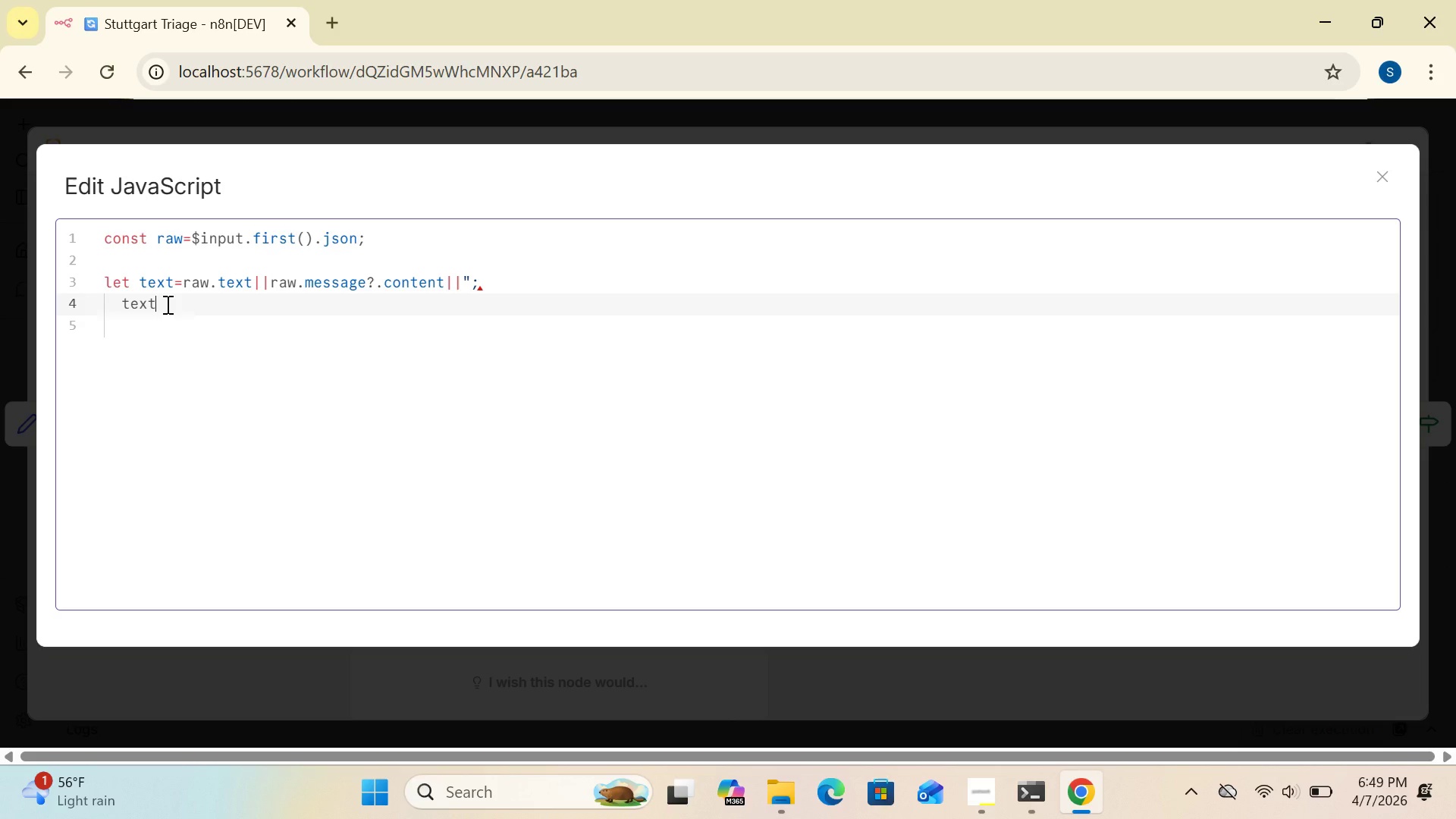 
wait(5.15)
 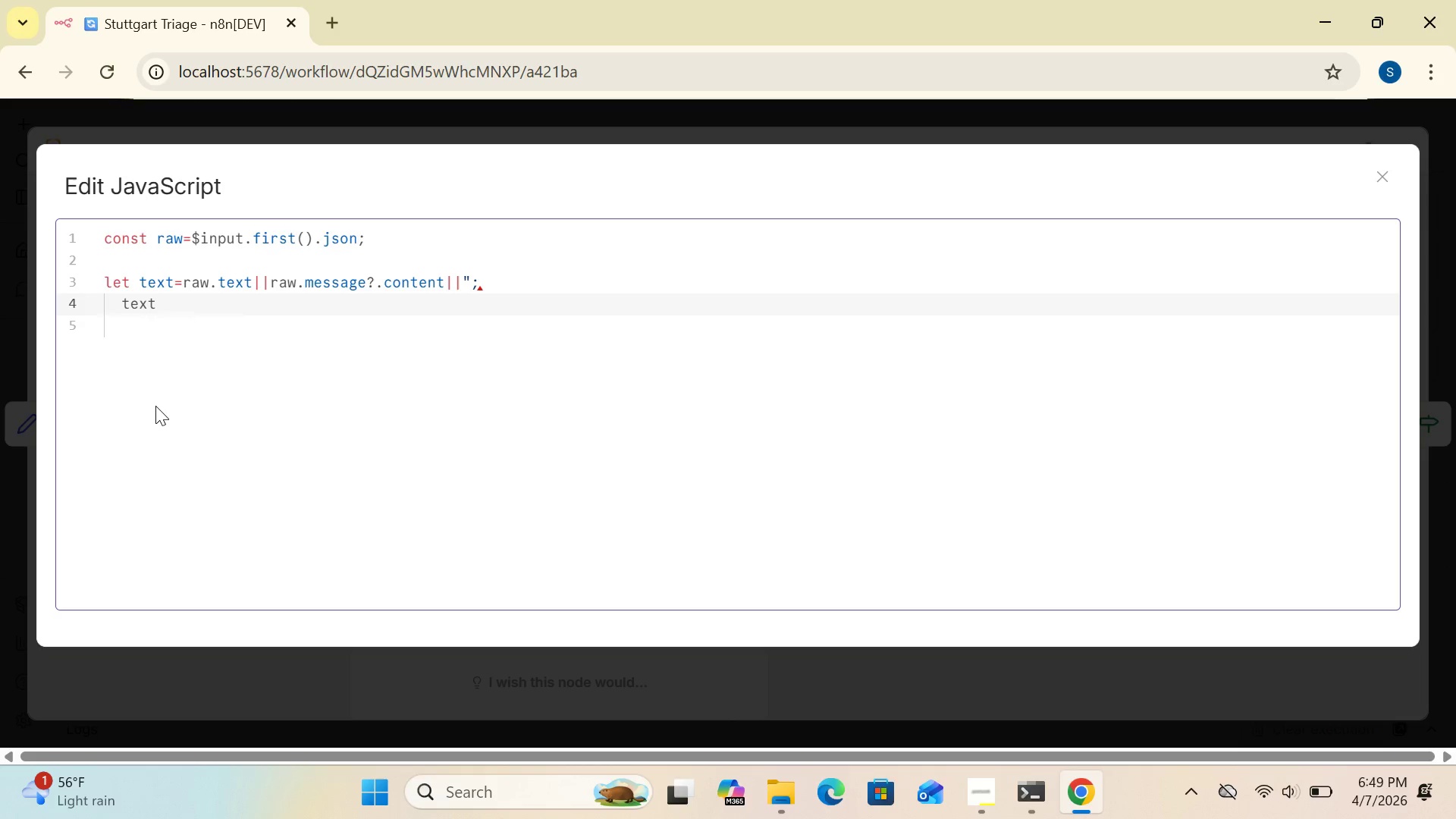 
type(=text.replace)
 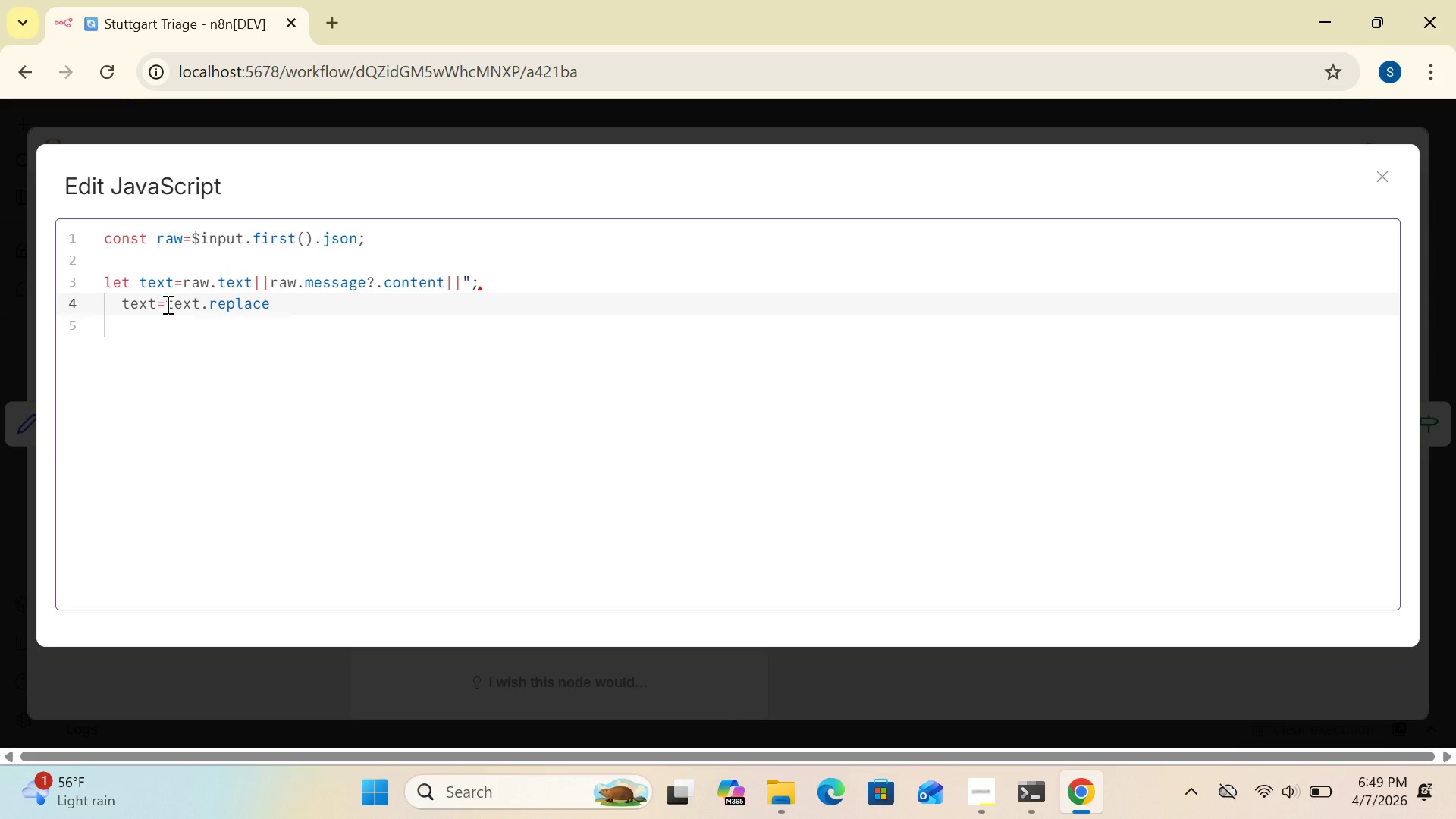 
key(Shift+9)
 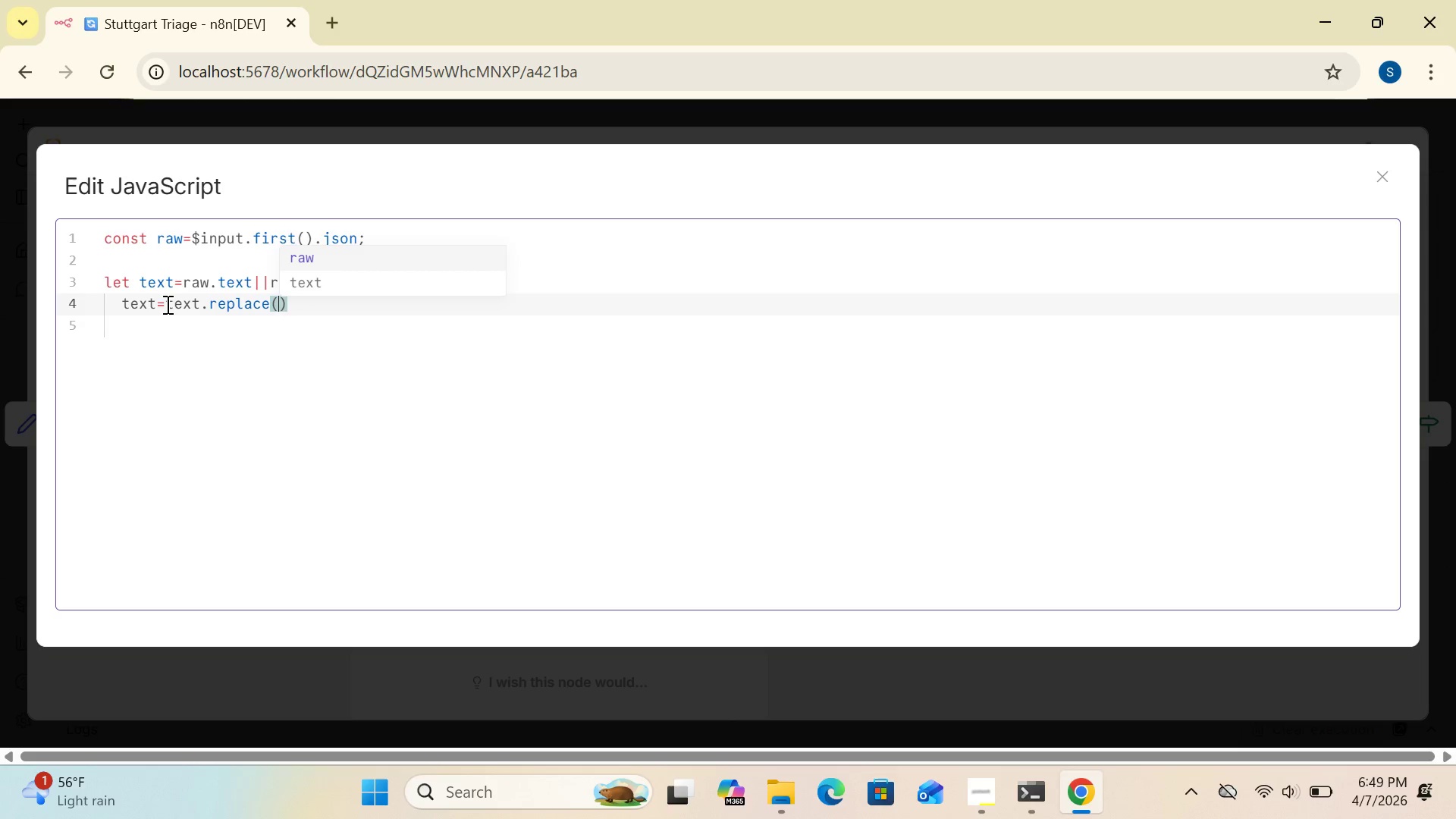 
wait(7.95)
 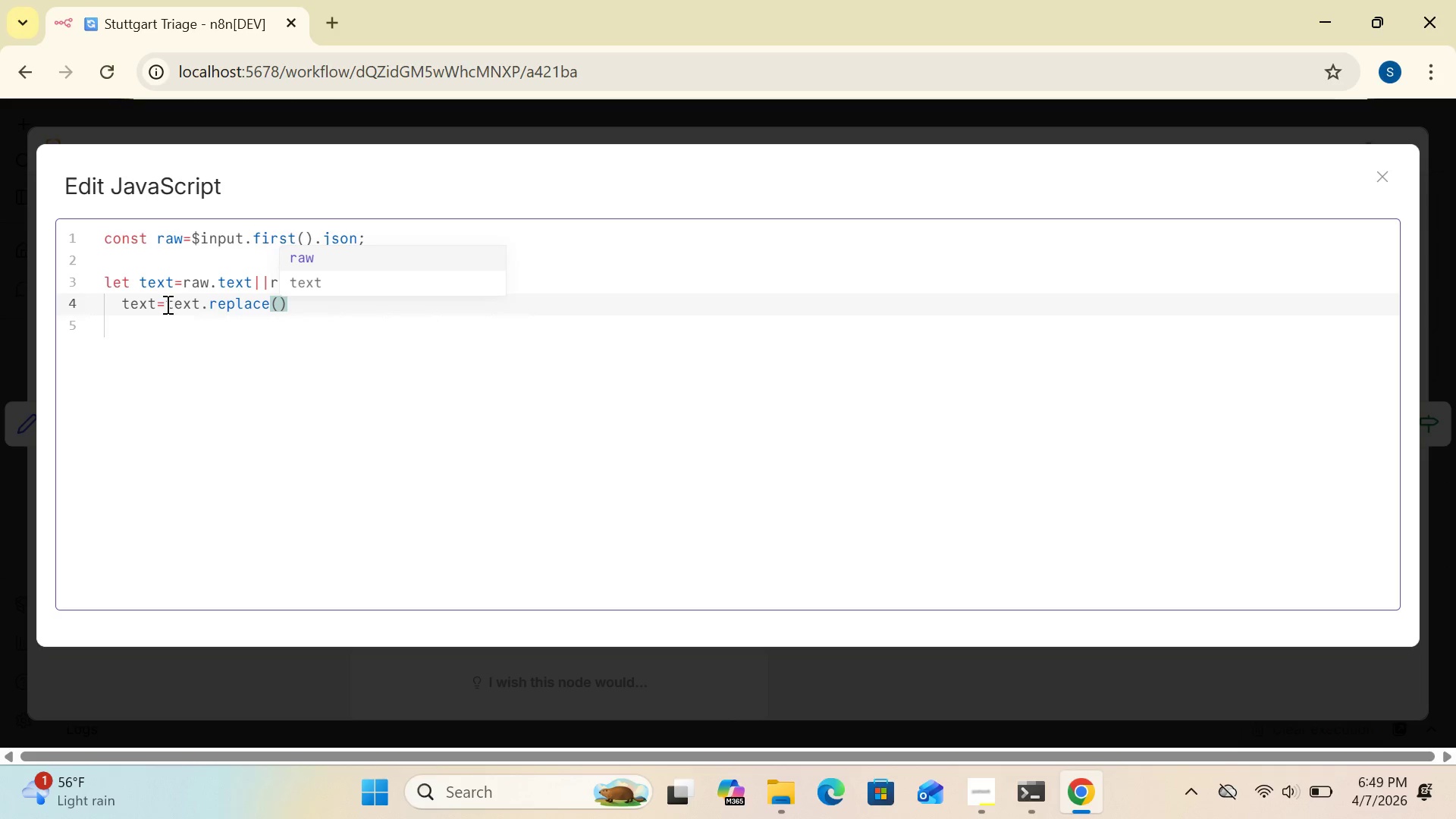 
key(Slash)
 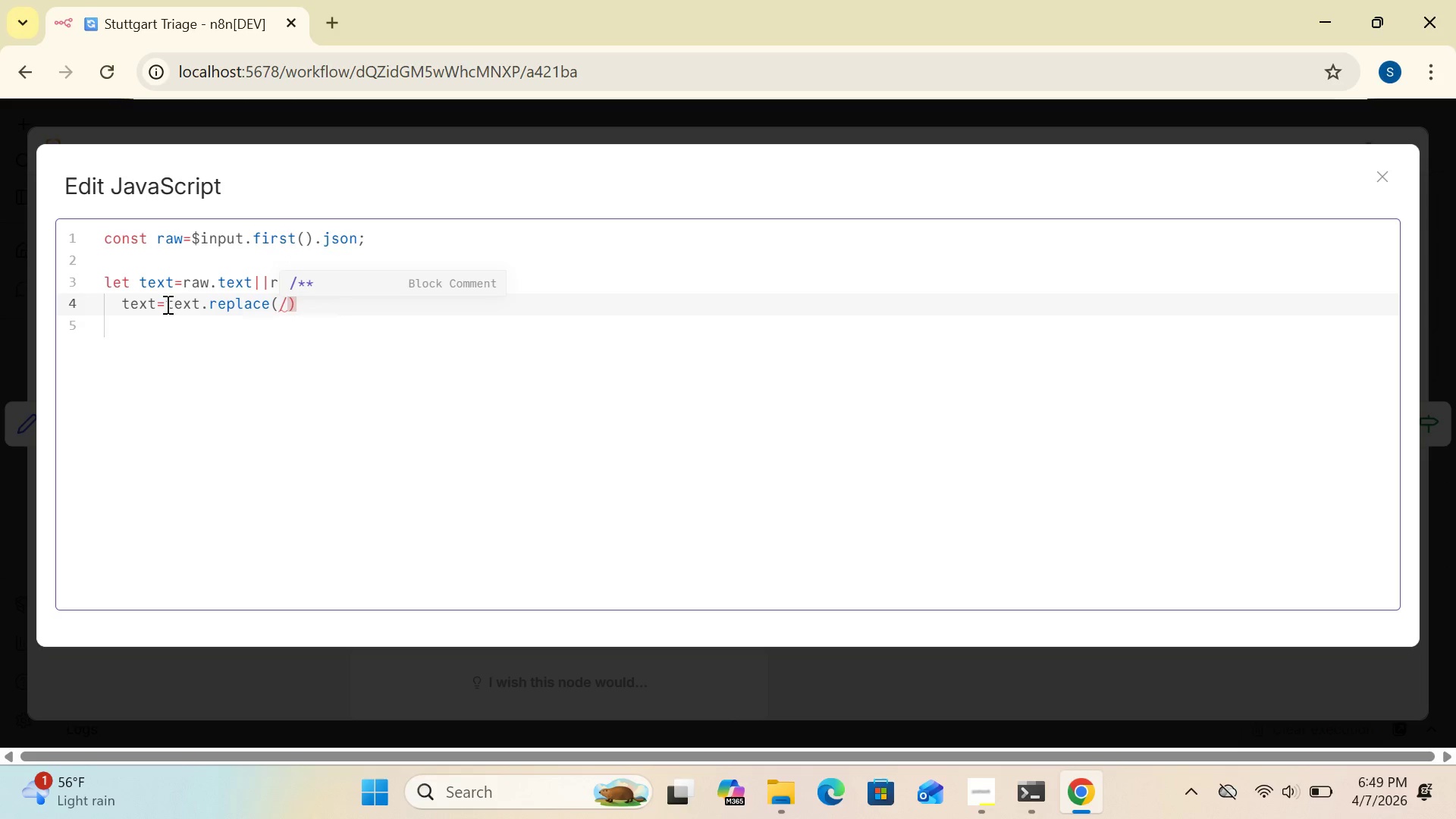 
wait(8.22)
 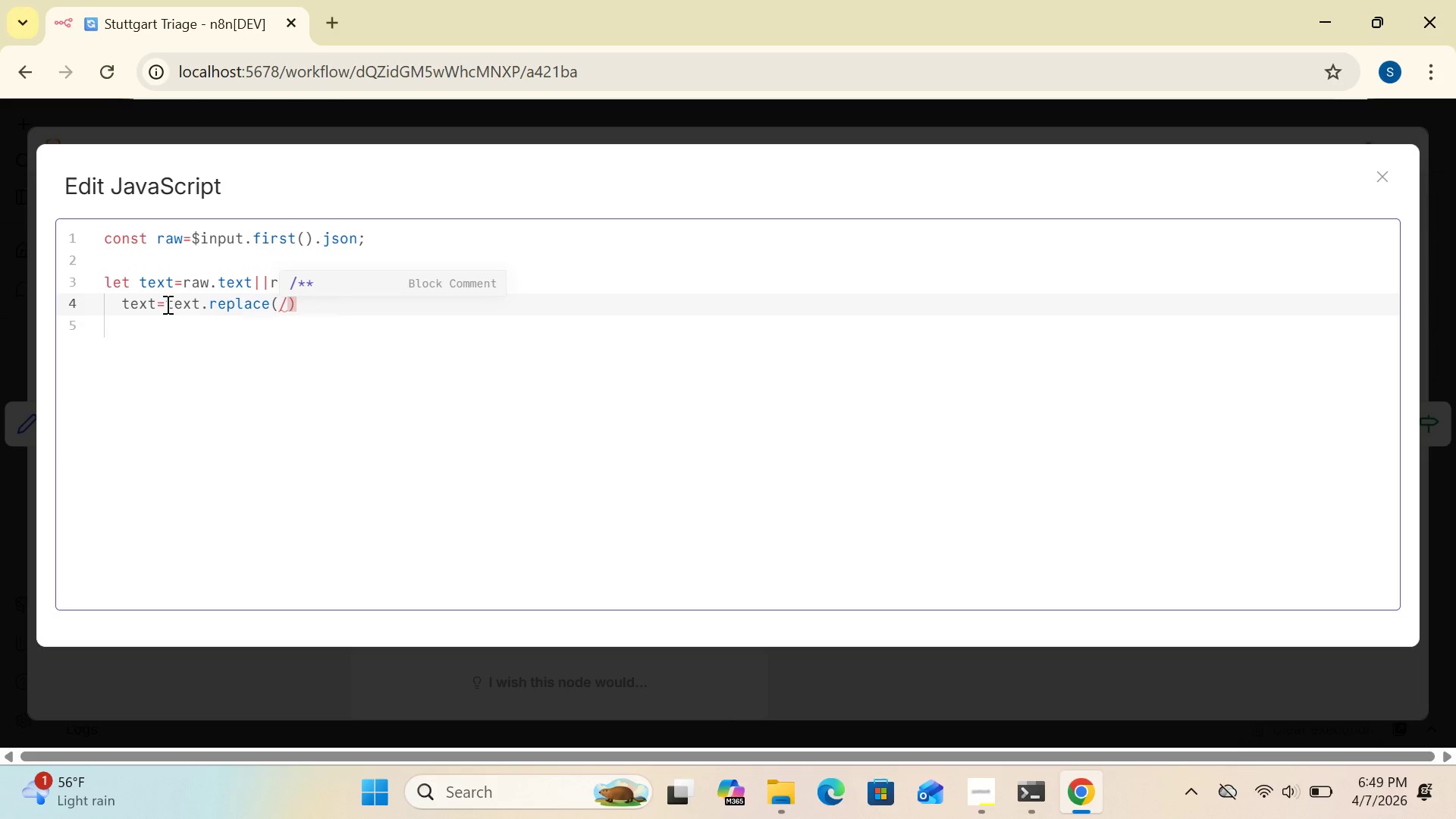 
key(Quote)
 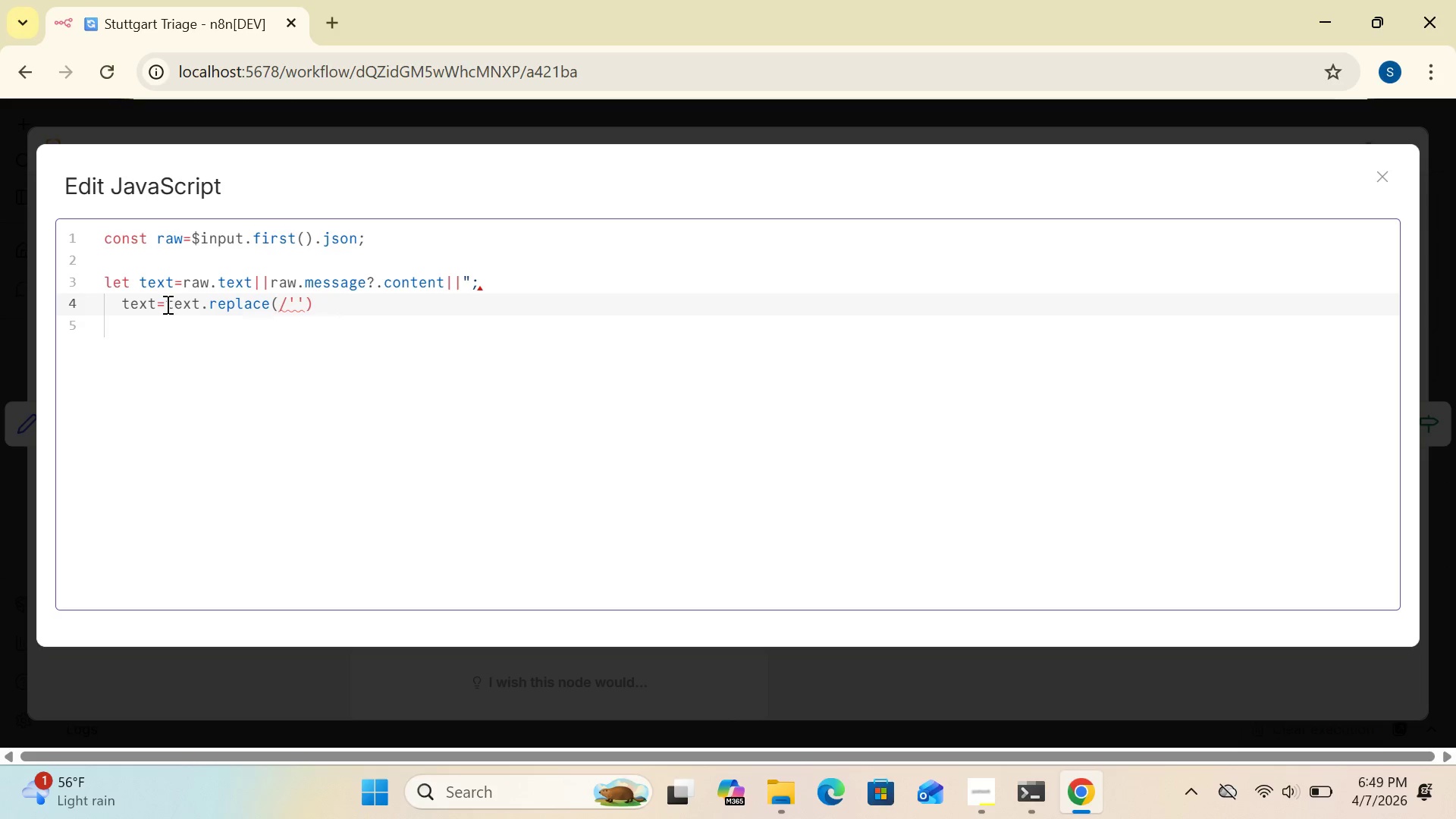 
key(Quote)
 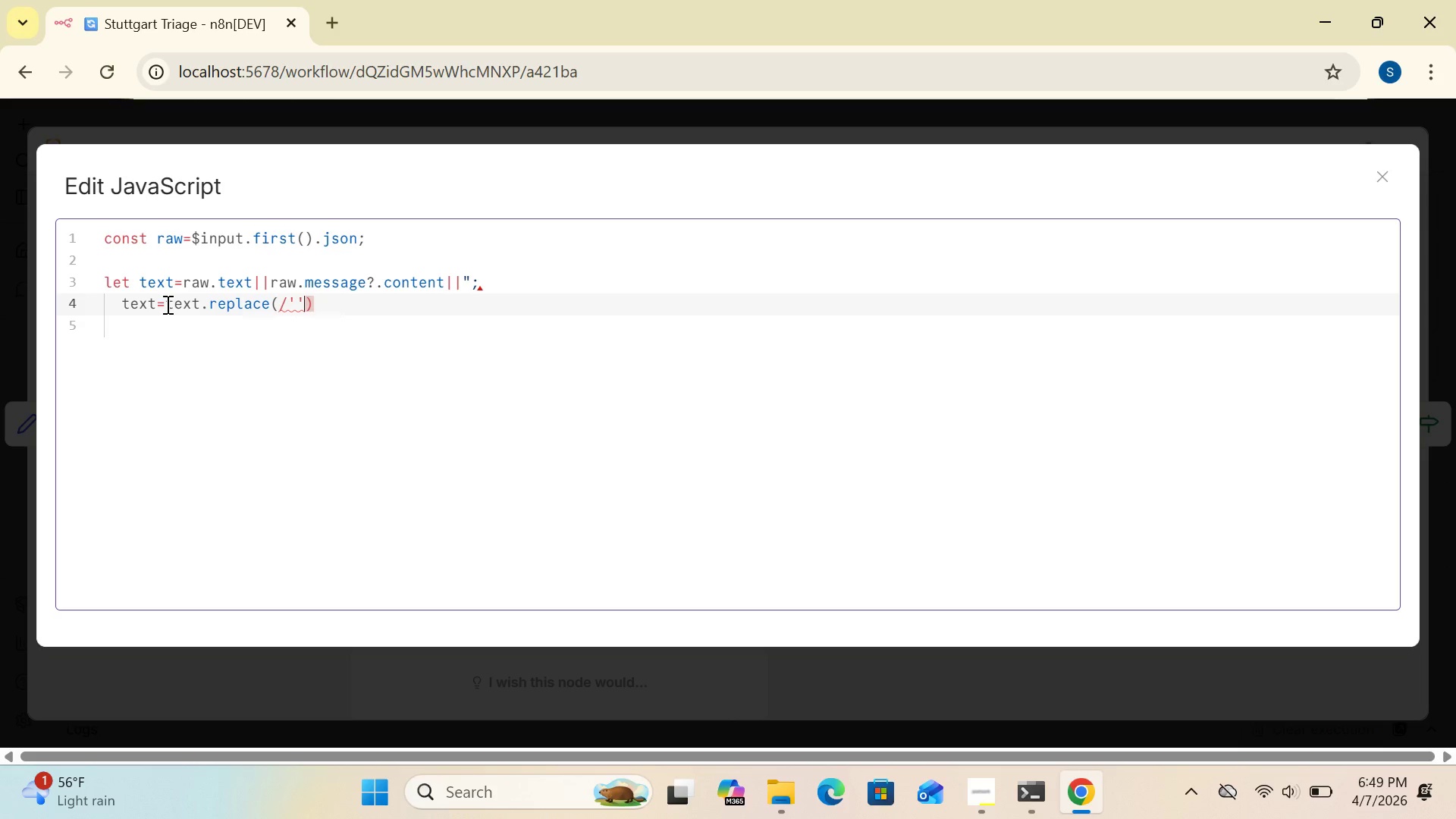 
key(Quote)
 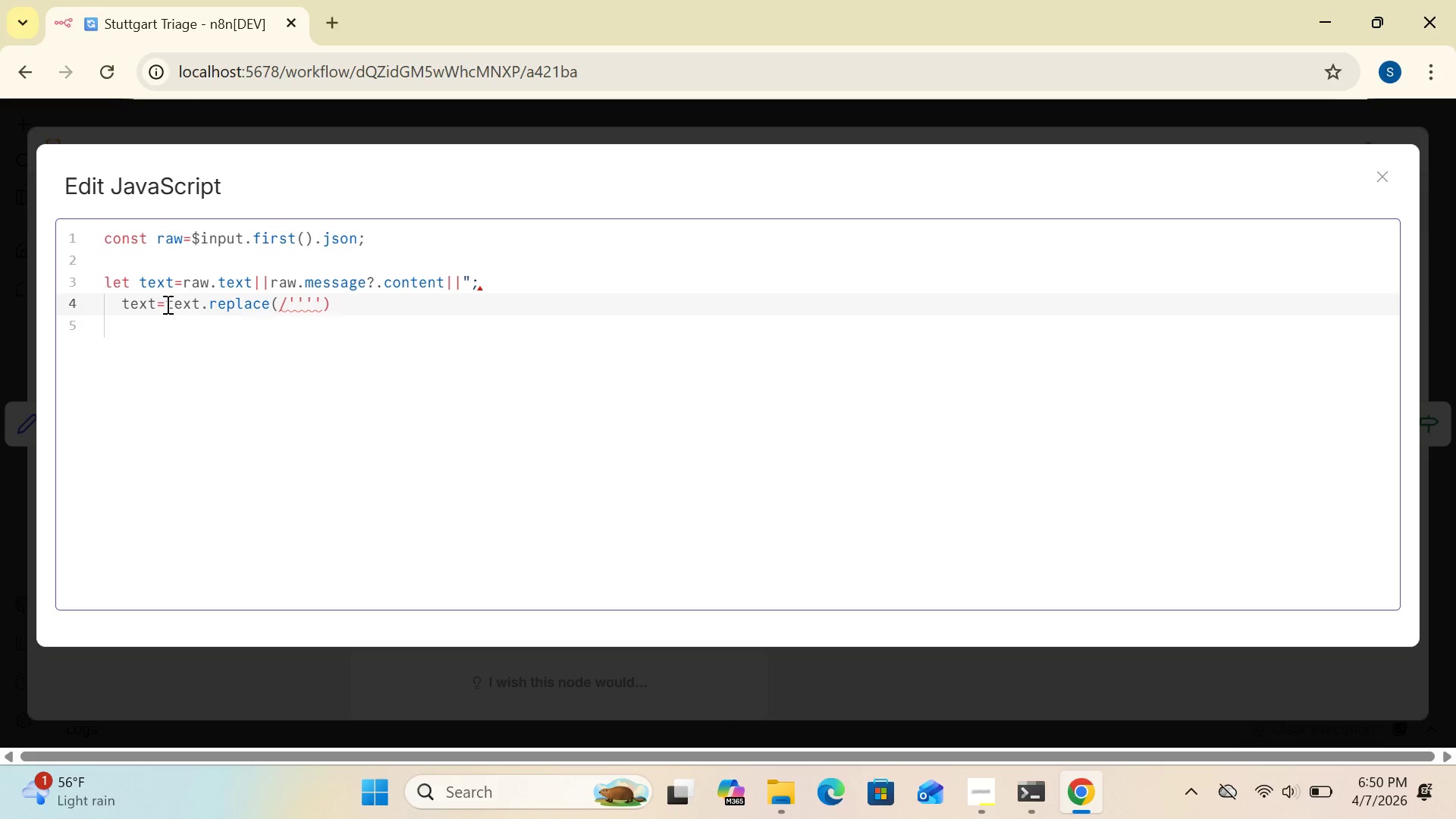 
mouse_move([184, 306])
 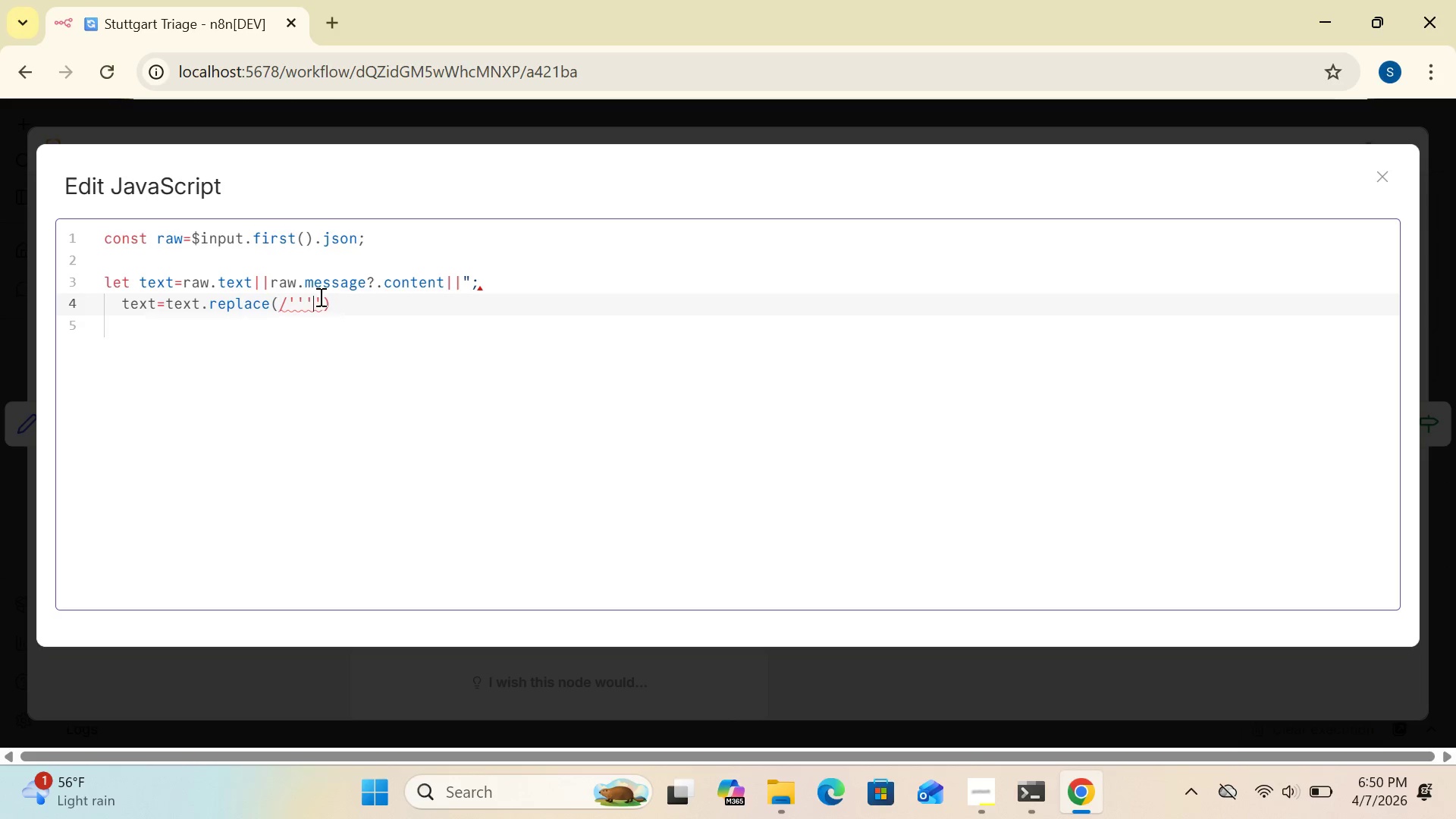 
left_click([319, 297])
 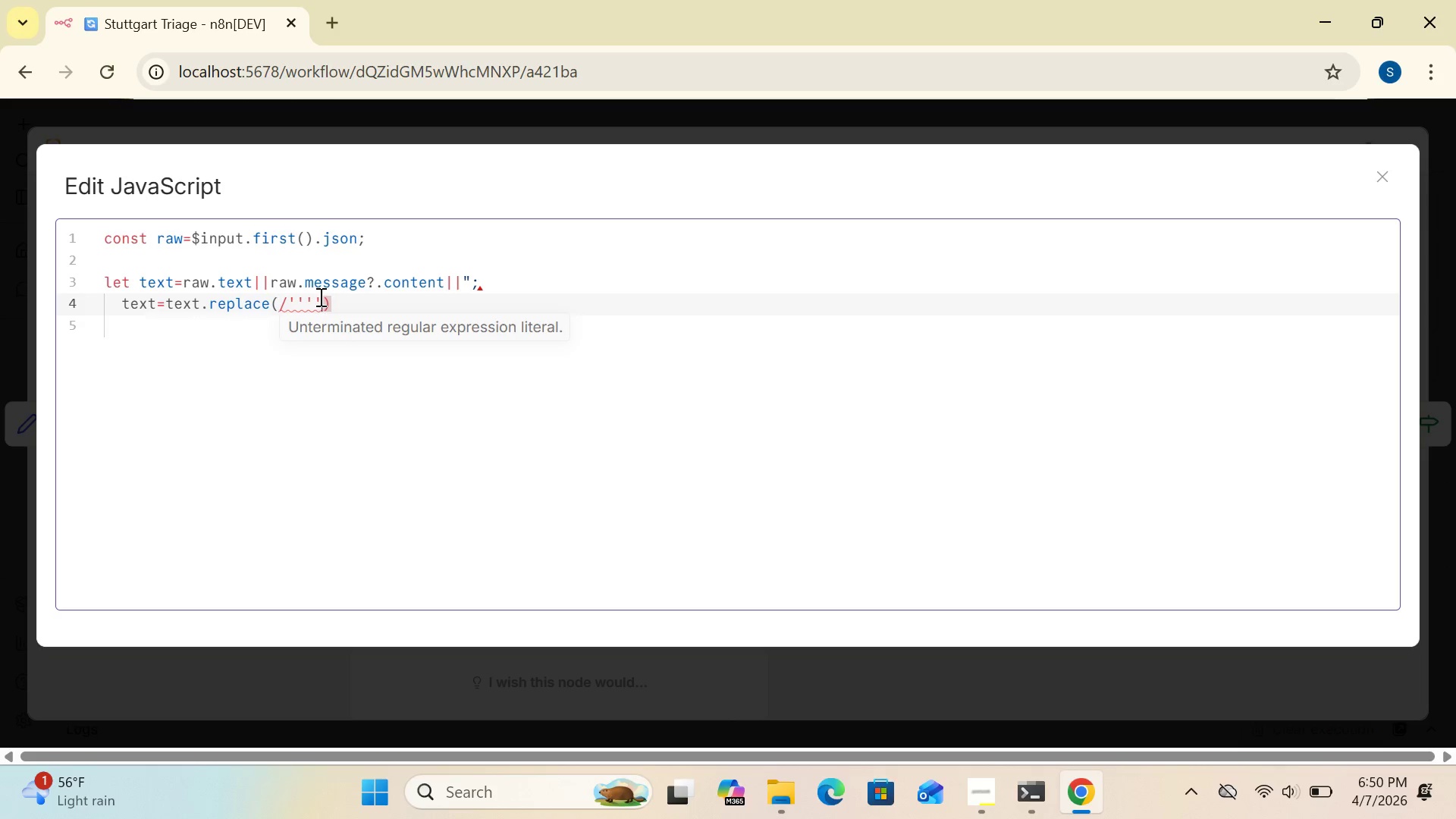 
key(Backspace)
 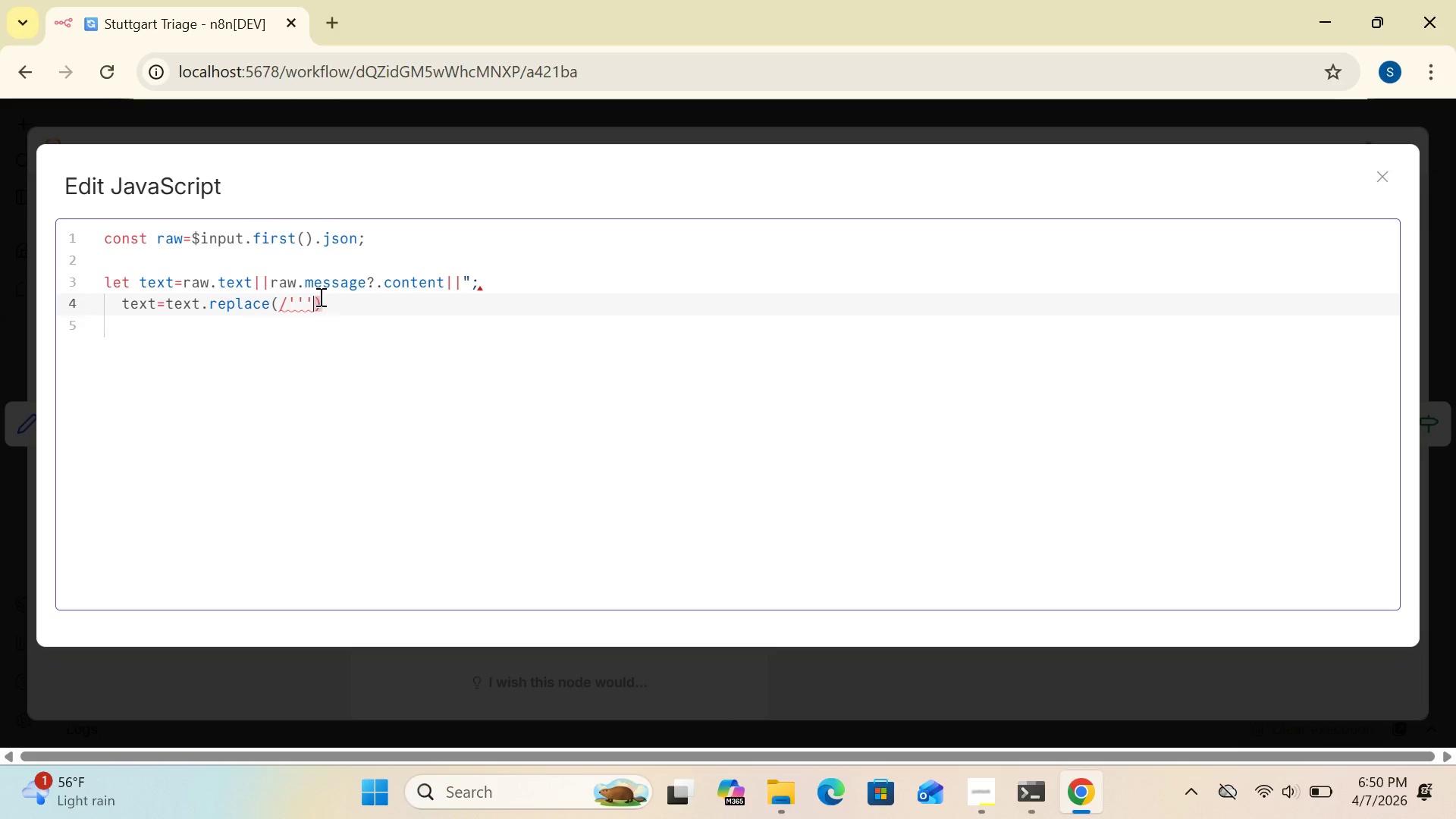 
wait(6.95)
 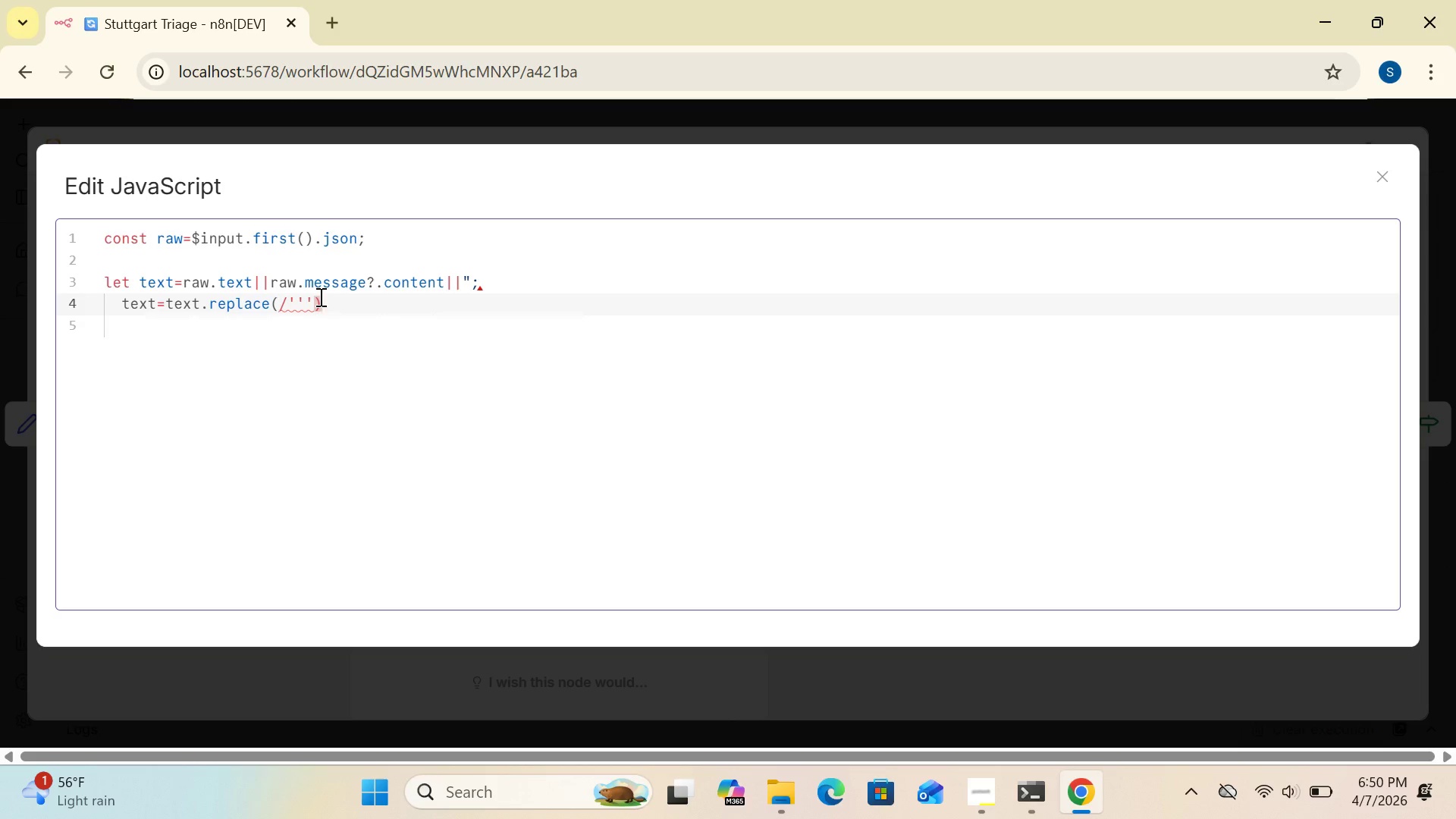 
type(json/)
 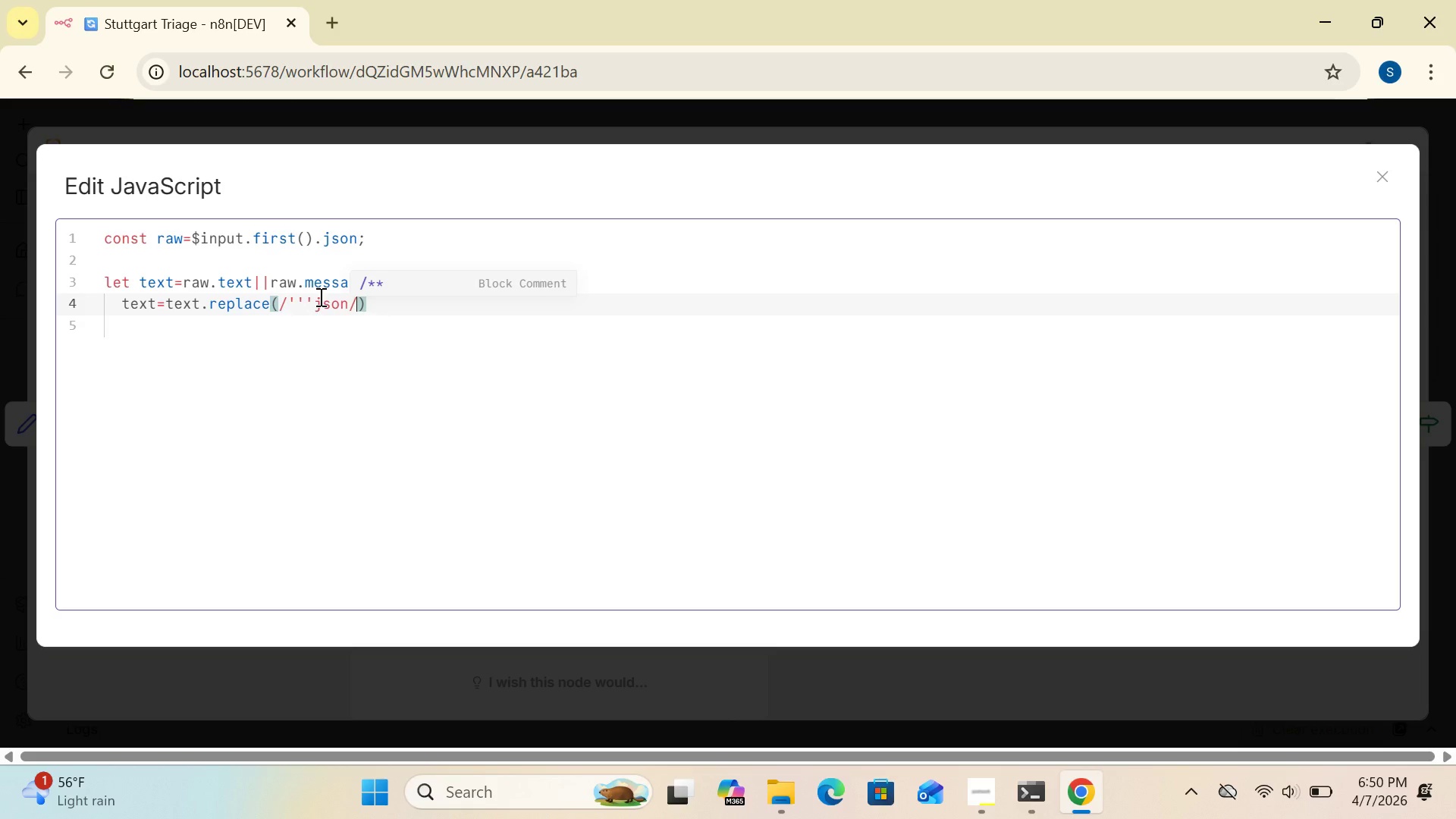 
key(G)
 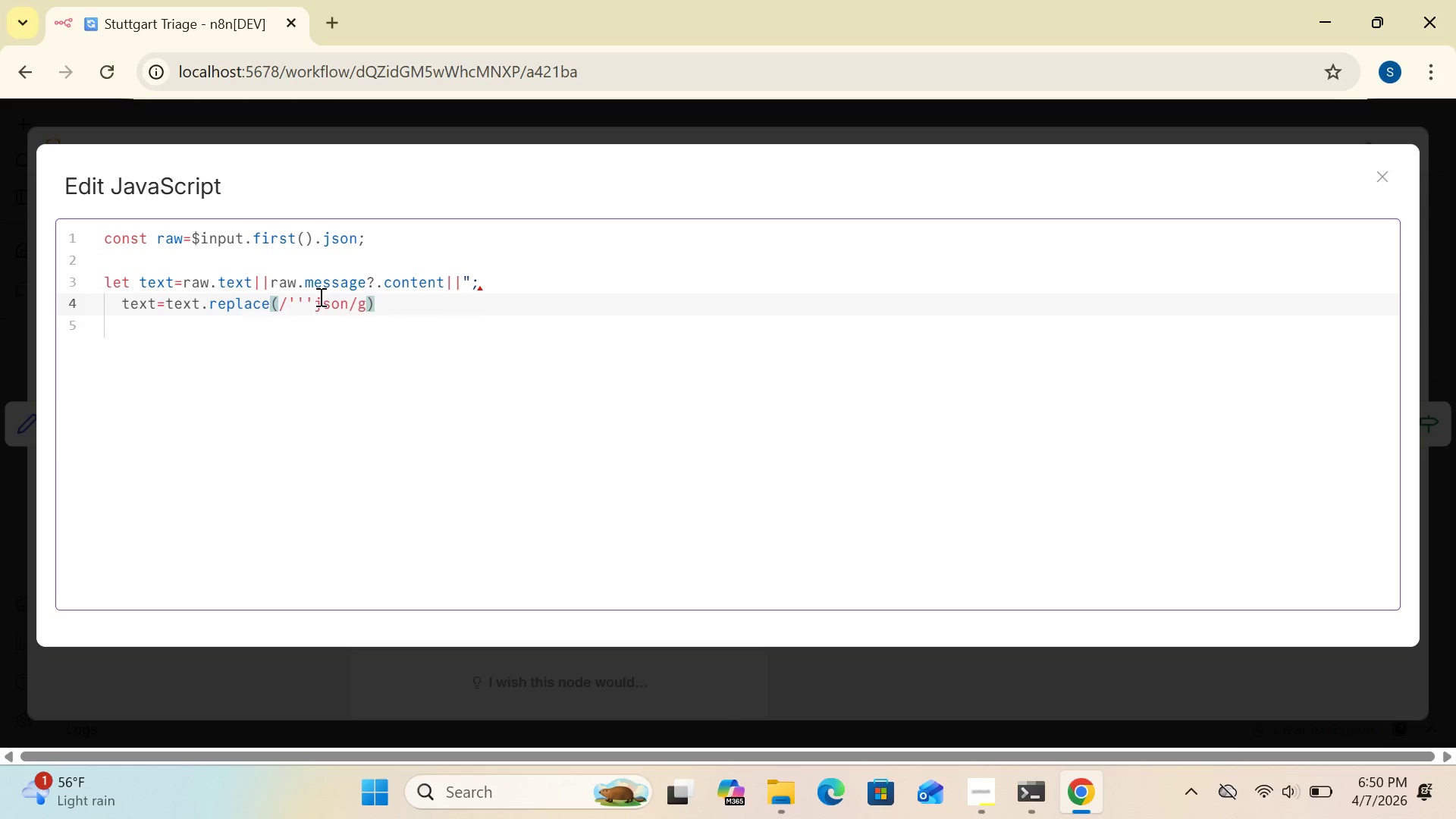 
key(Comma)
 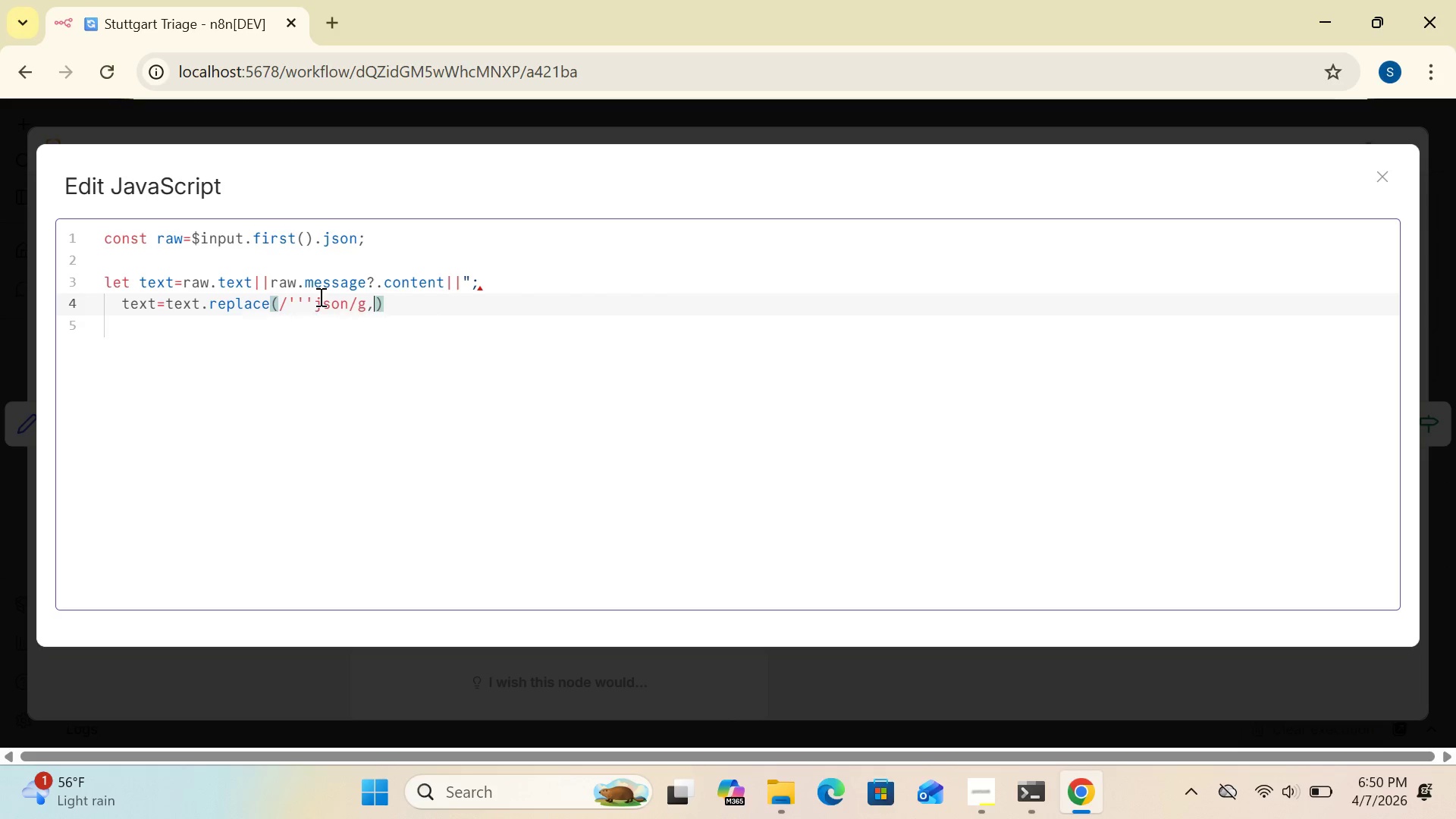 
key(Shift+Quote)
 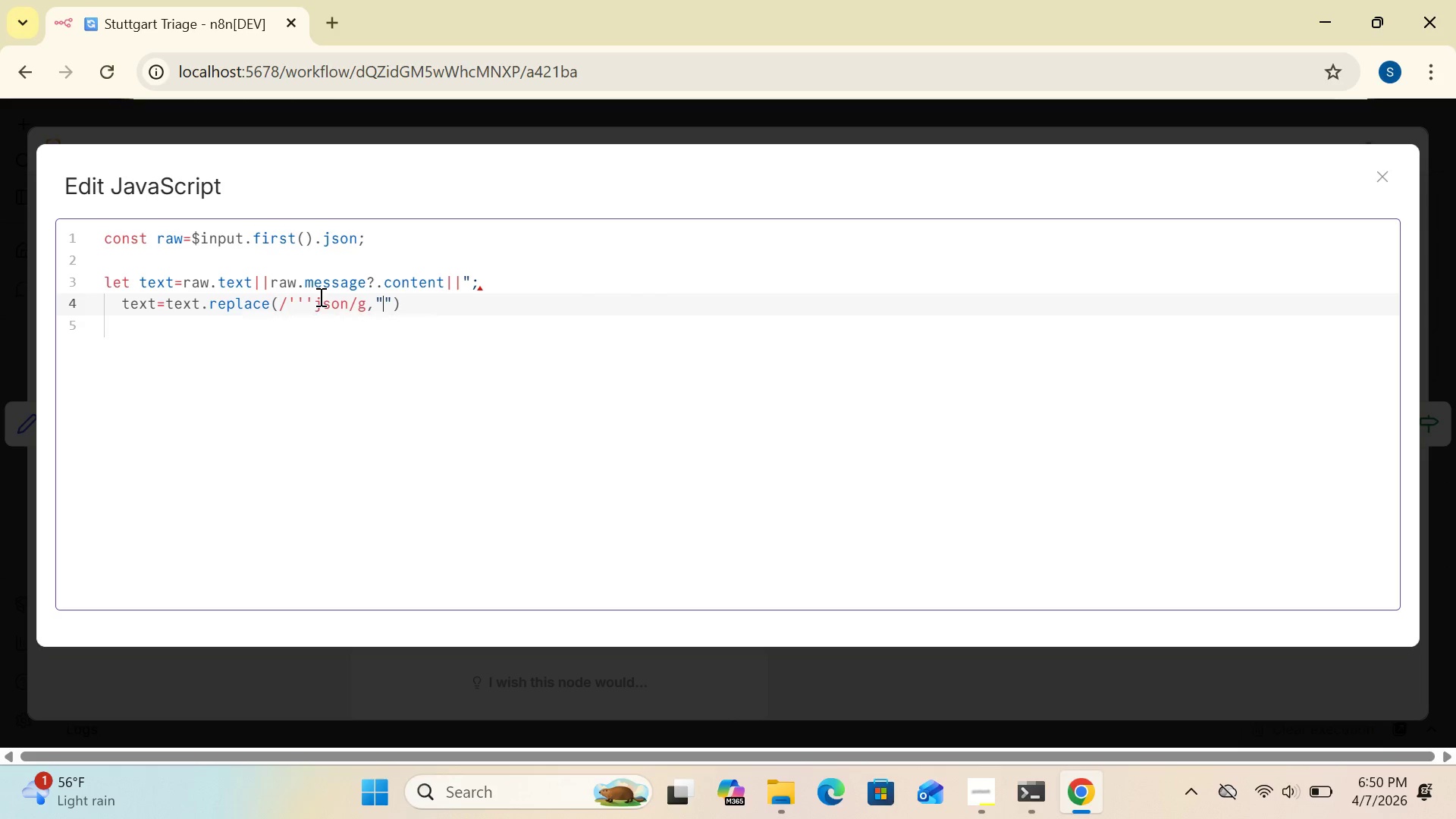 
key(Backspace)
 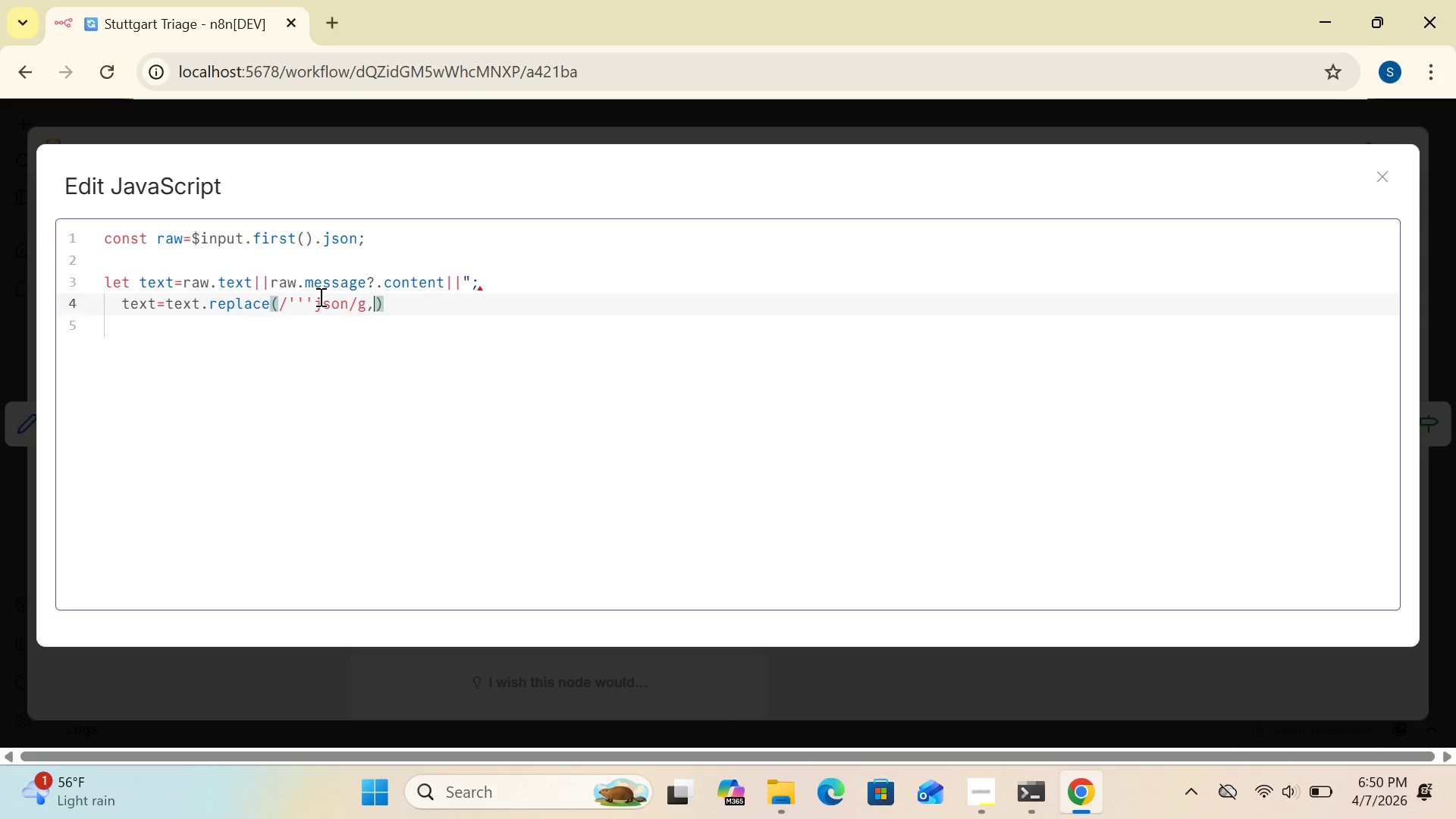 
wait(7.33)
 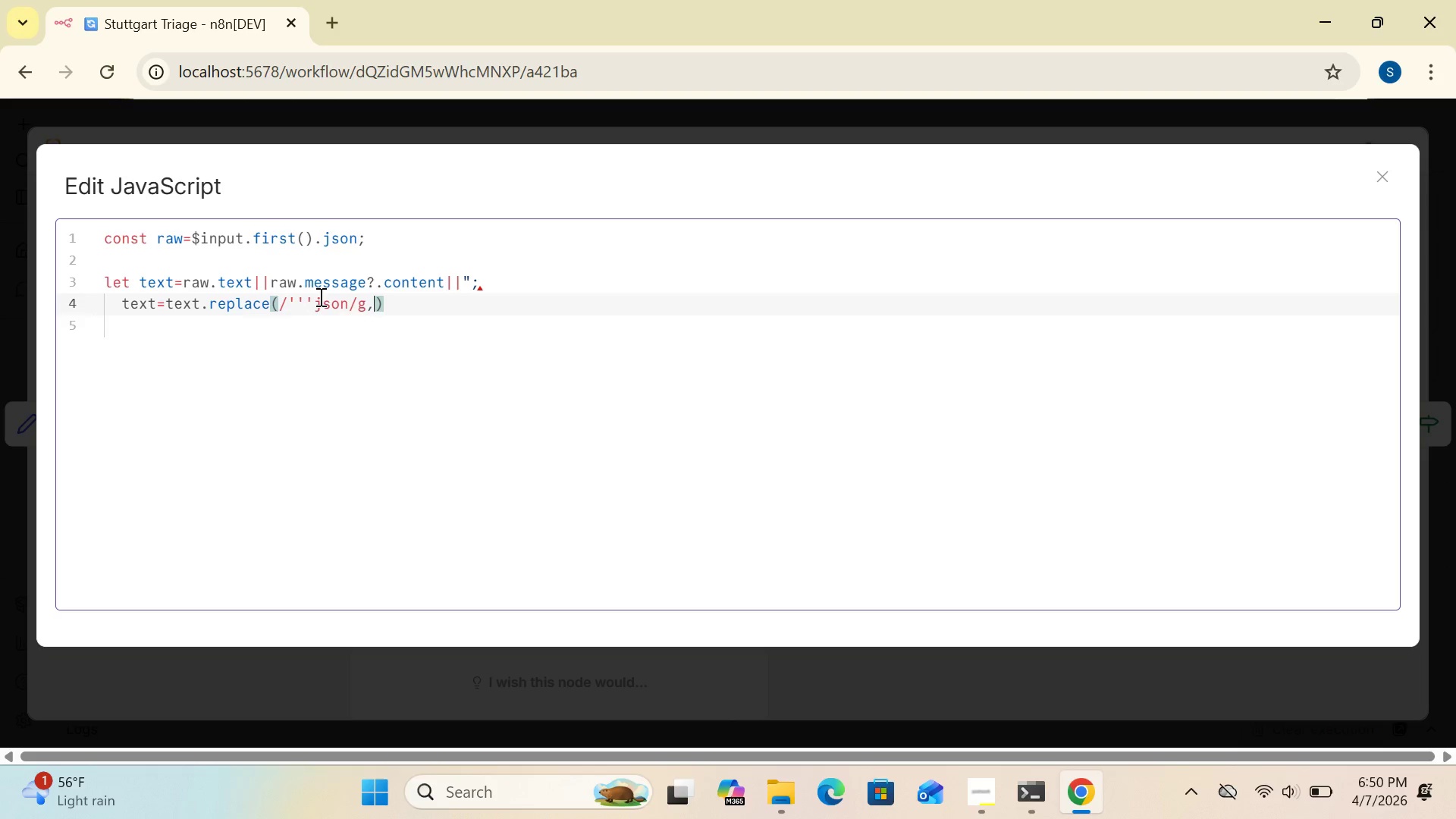 
key(Shift+Quote)
 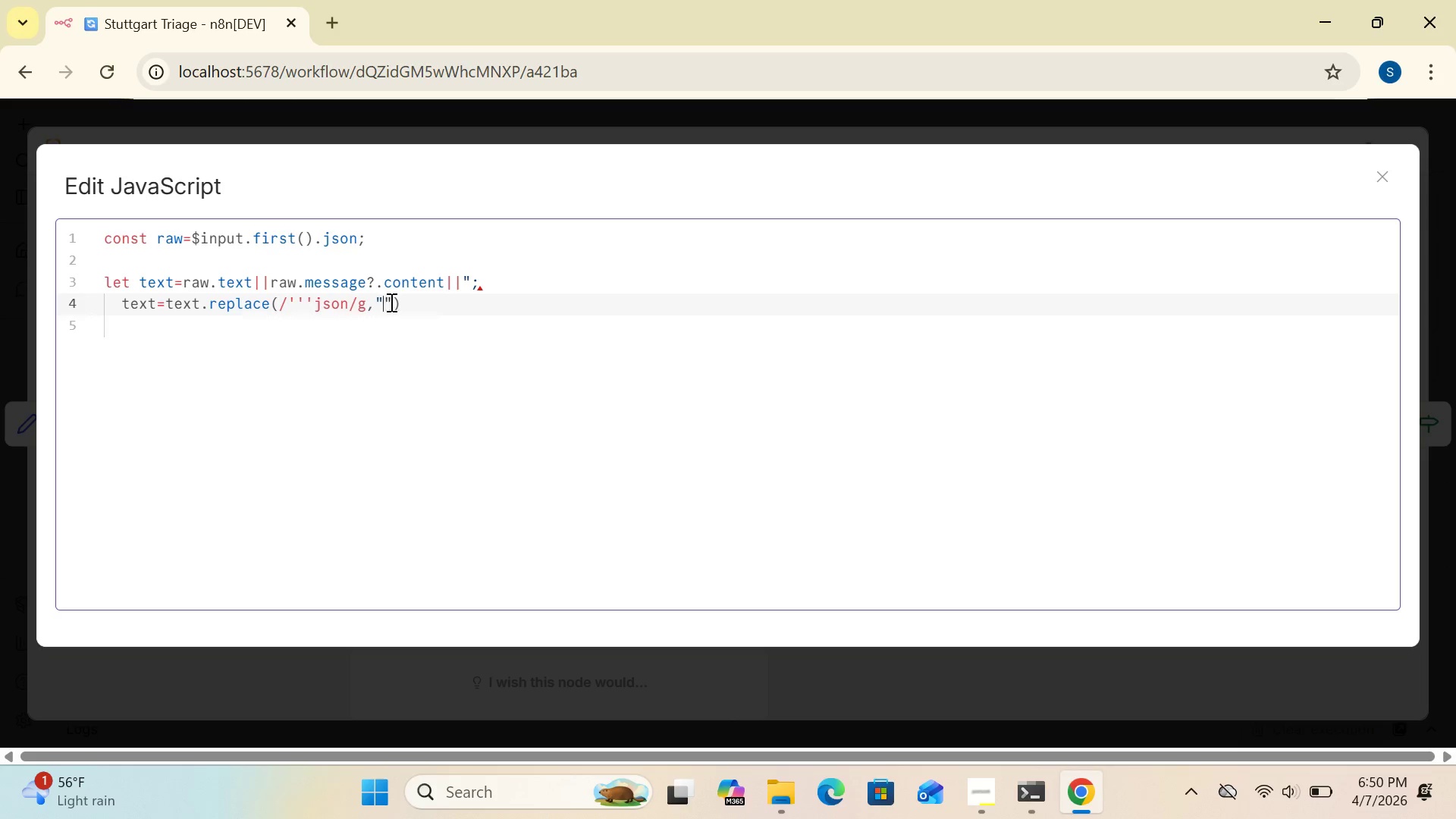 
left_click([394, 302])
 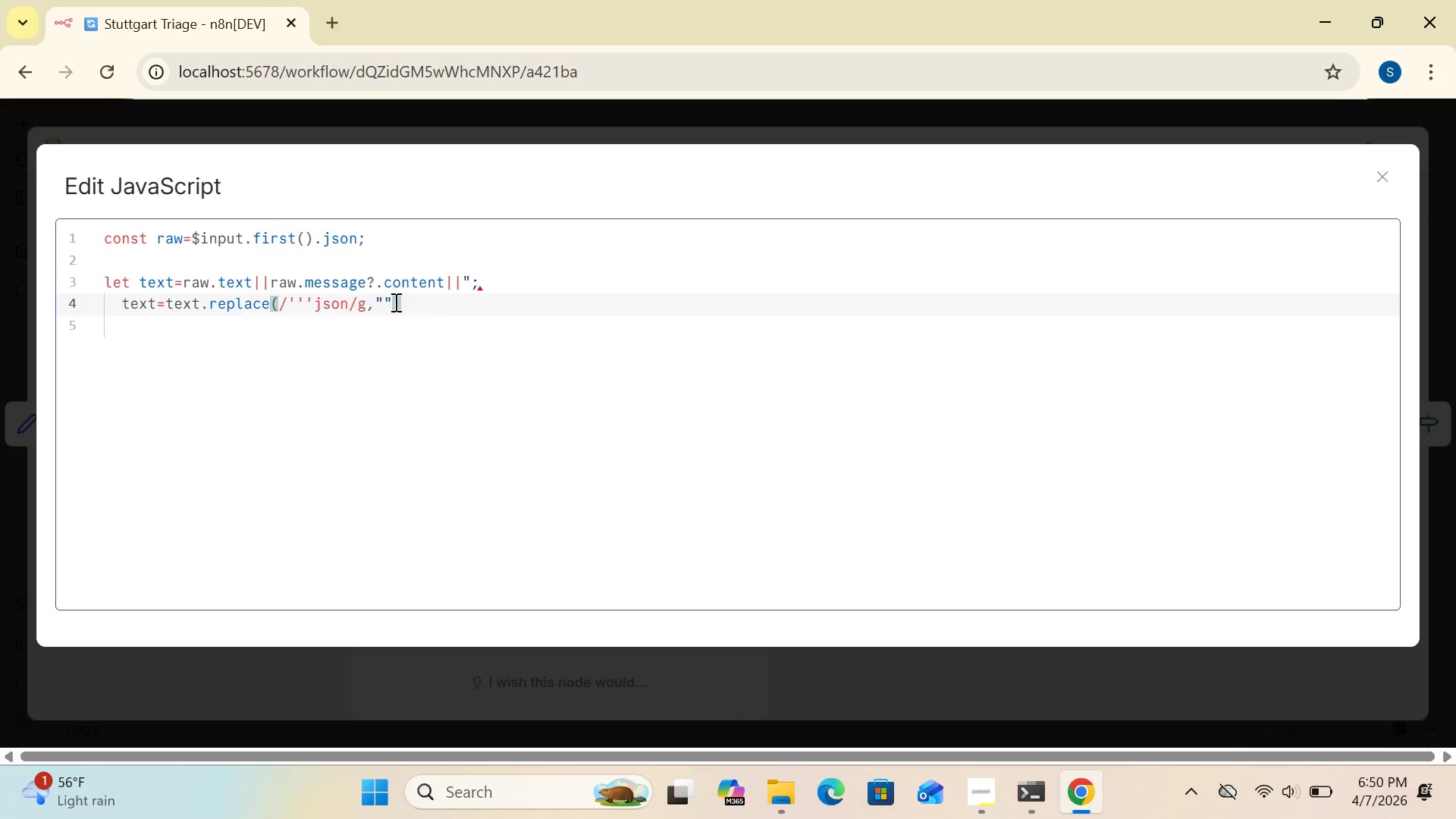 
key(Backspace)
 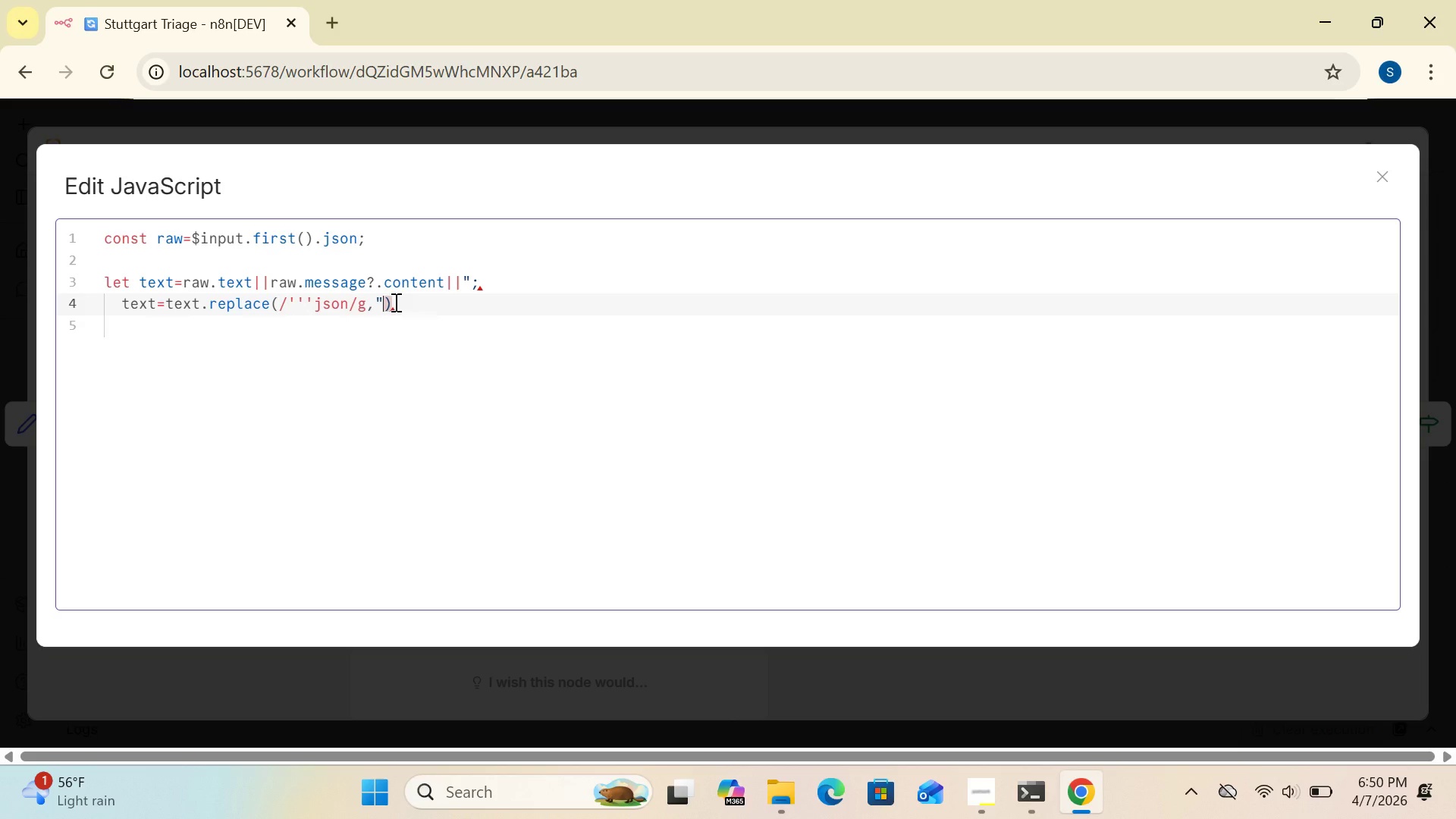 
wait(9.98)
 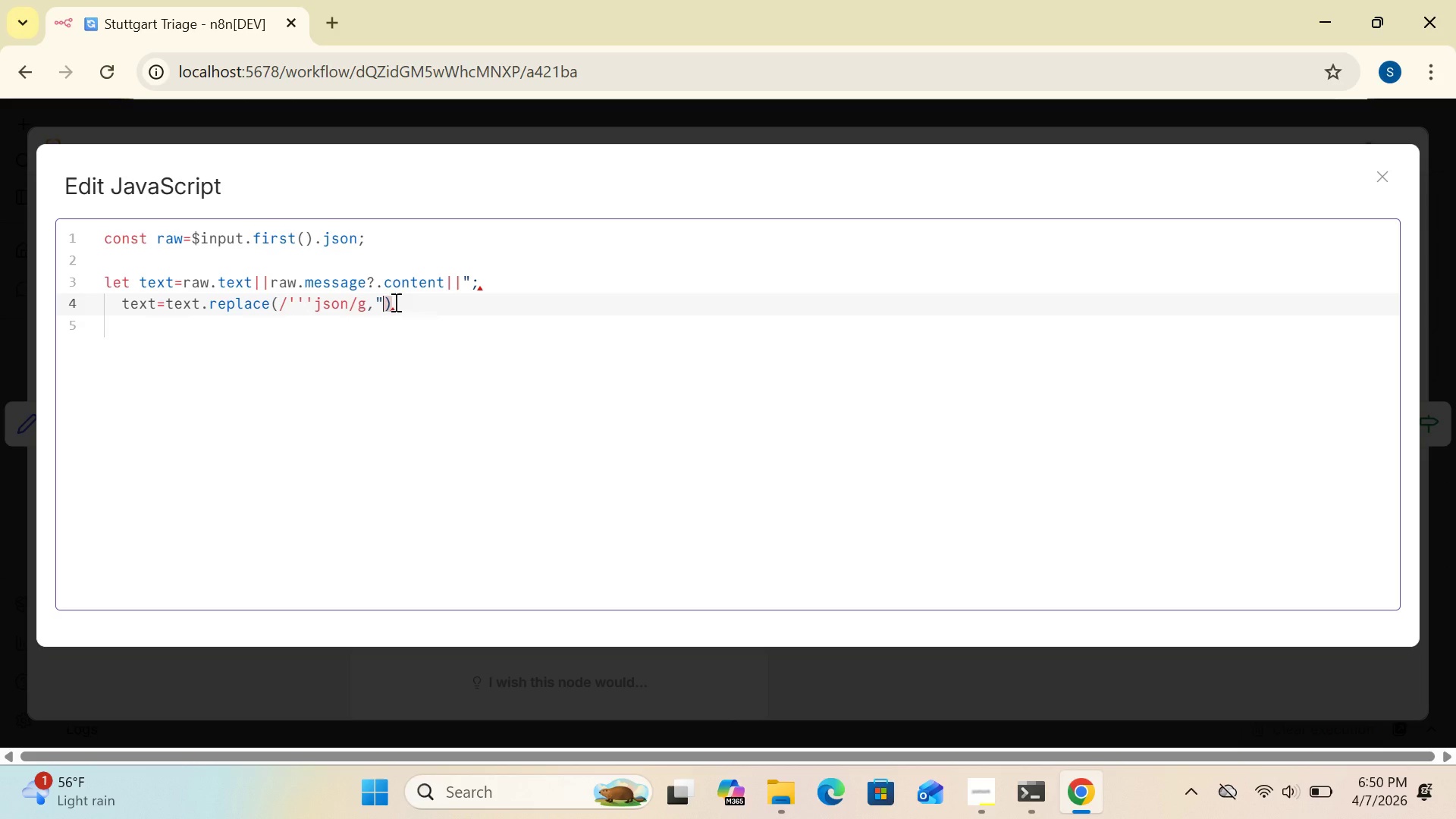 
left_click([392, 302])
 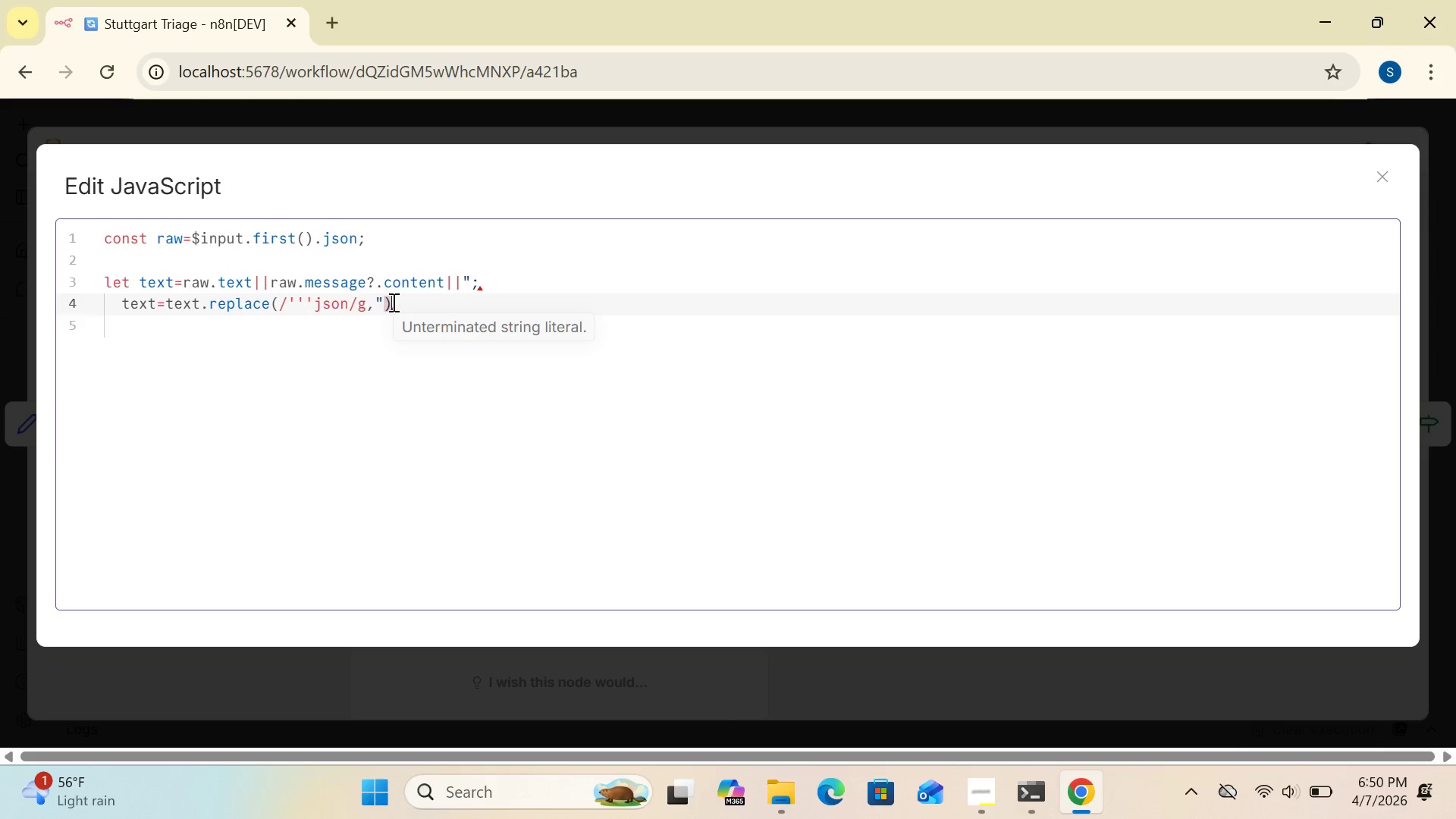 
key(Period)
 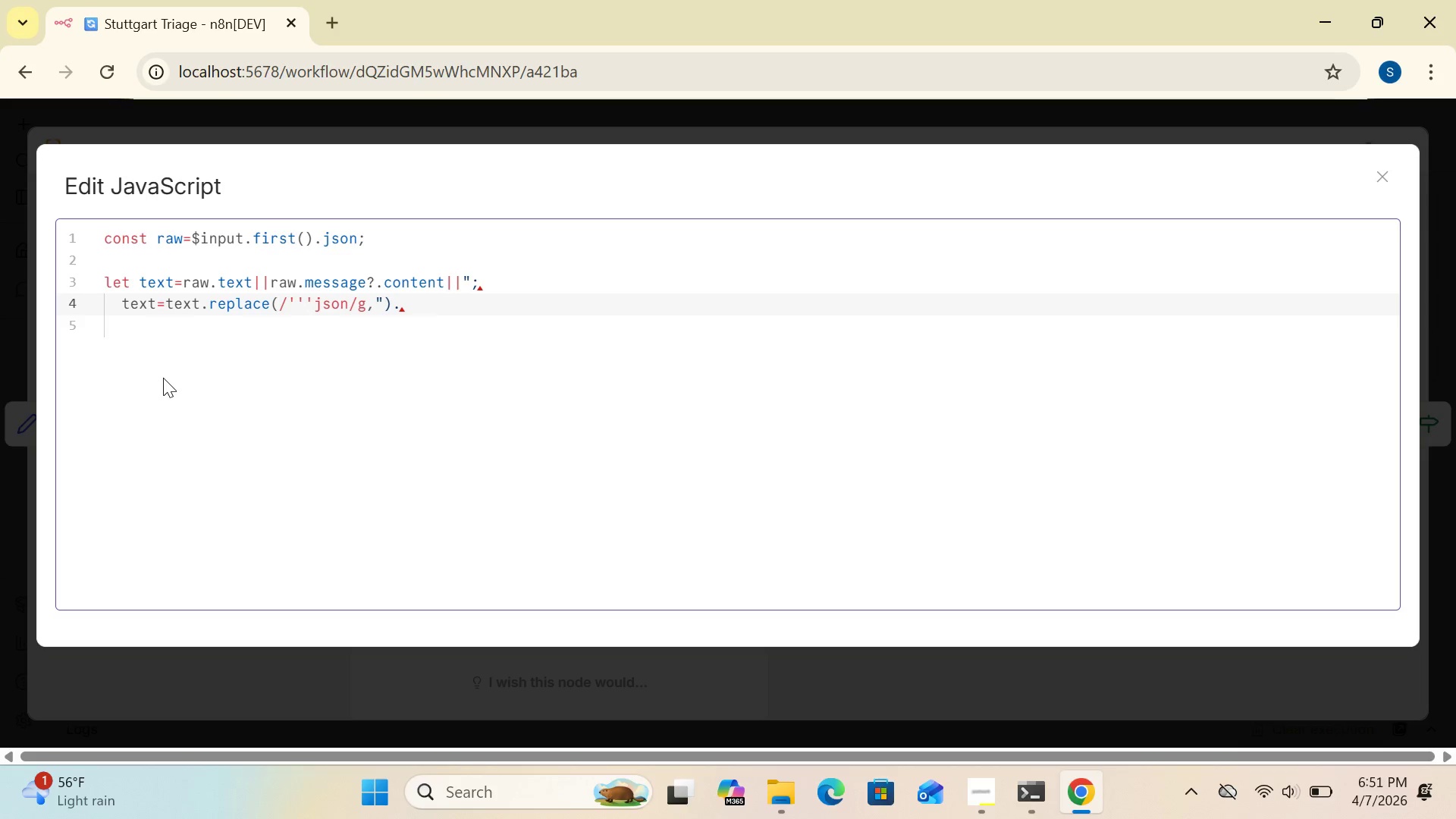 
wait(12.8)
 